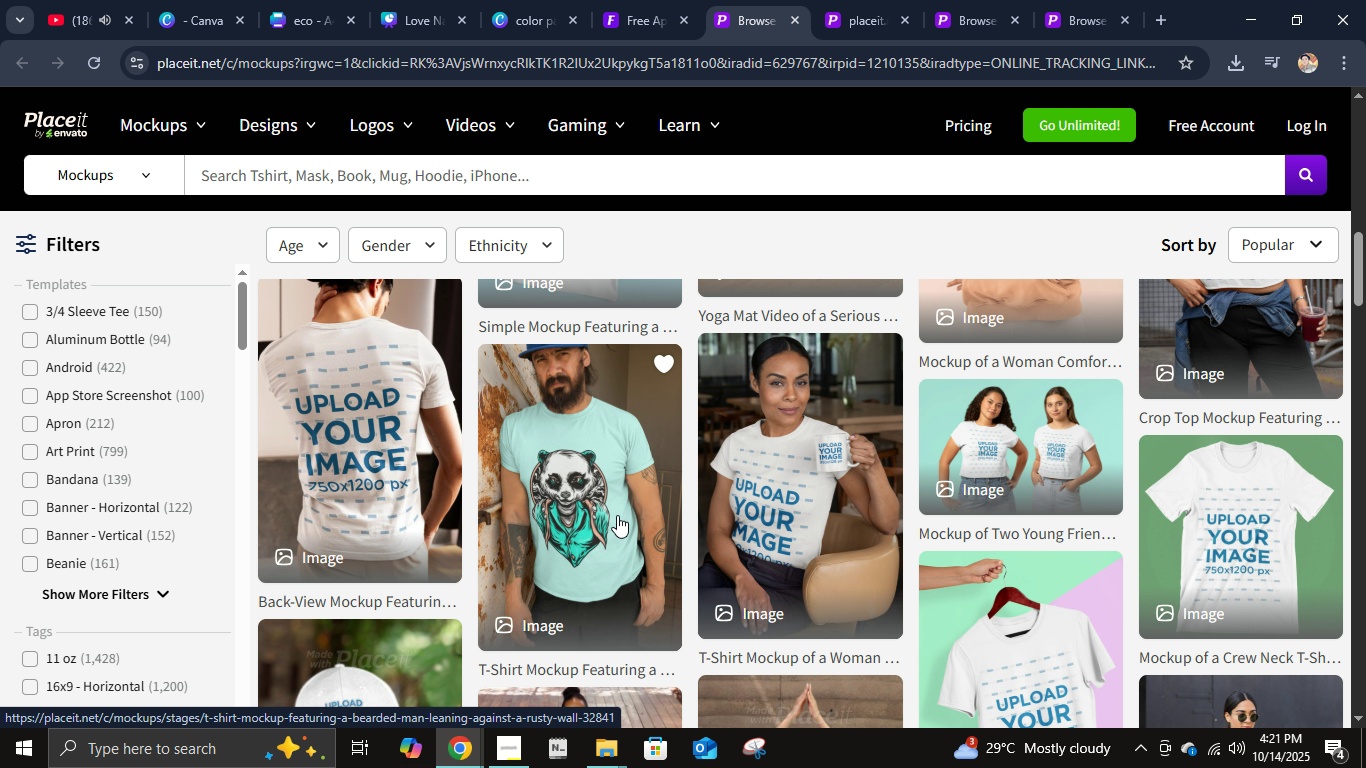 
left_click([766, 514])
 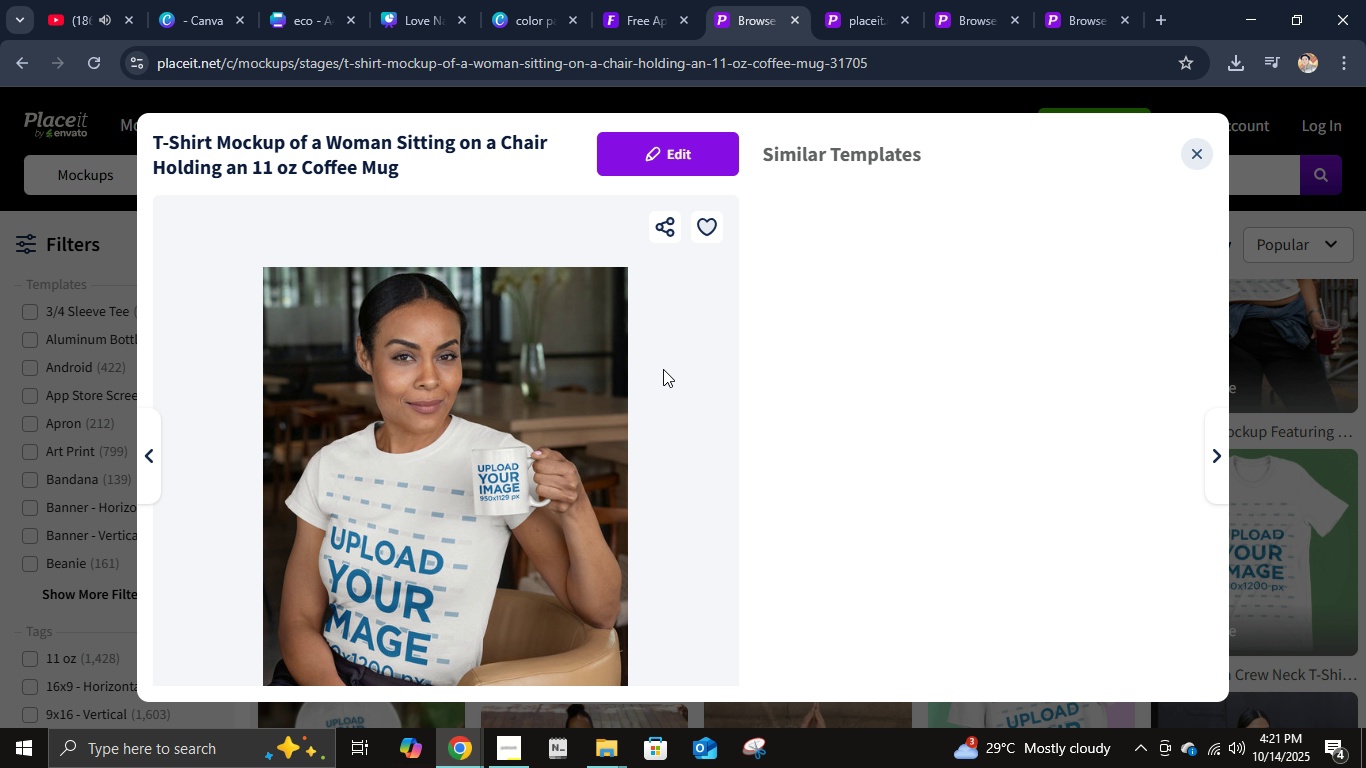 
left_click([622, 167])
 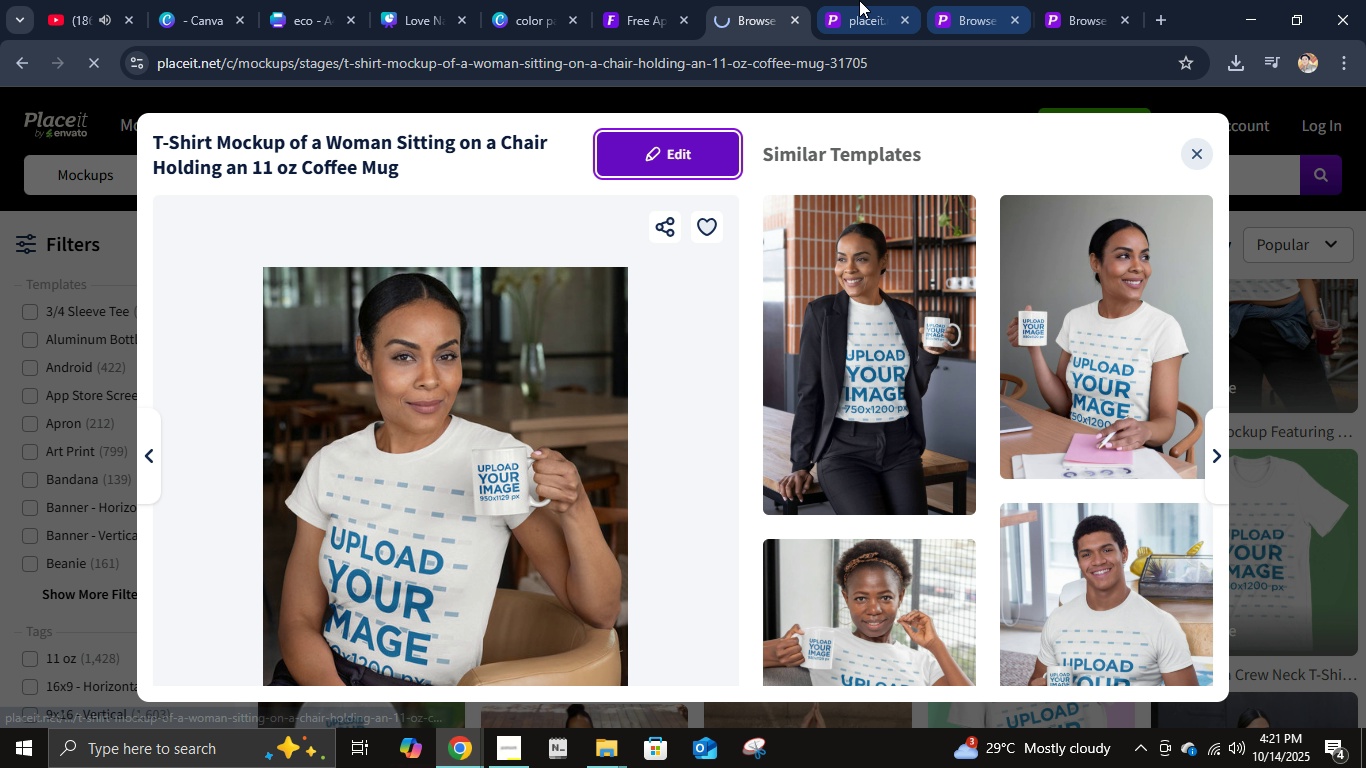 
left_click([857, 0])
 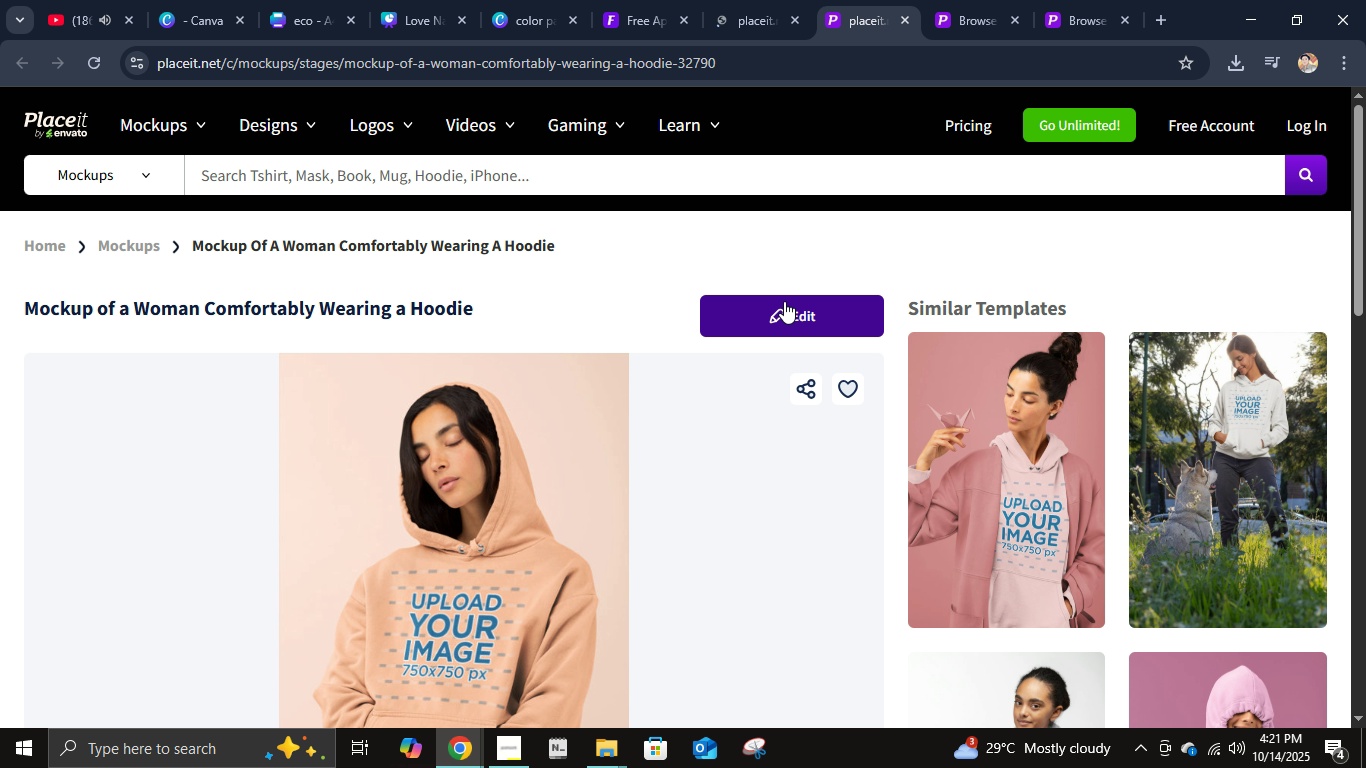 
left_click([783, 304])
 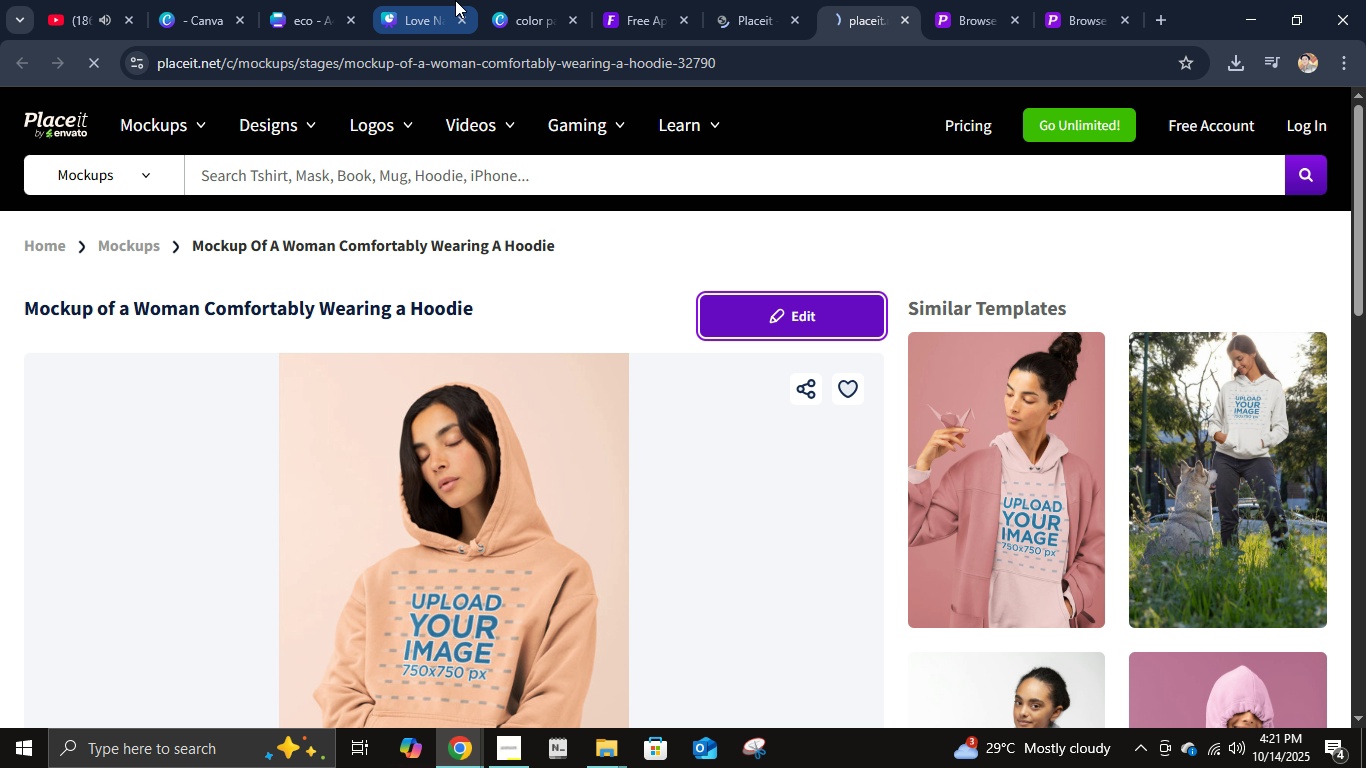 
double_click([538, 0])
 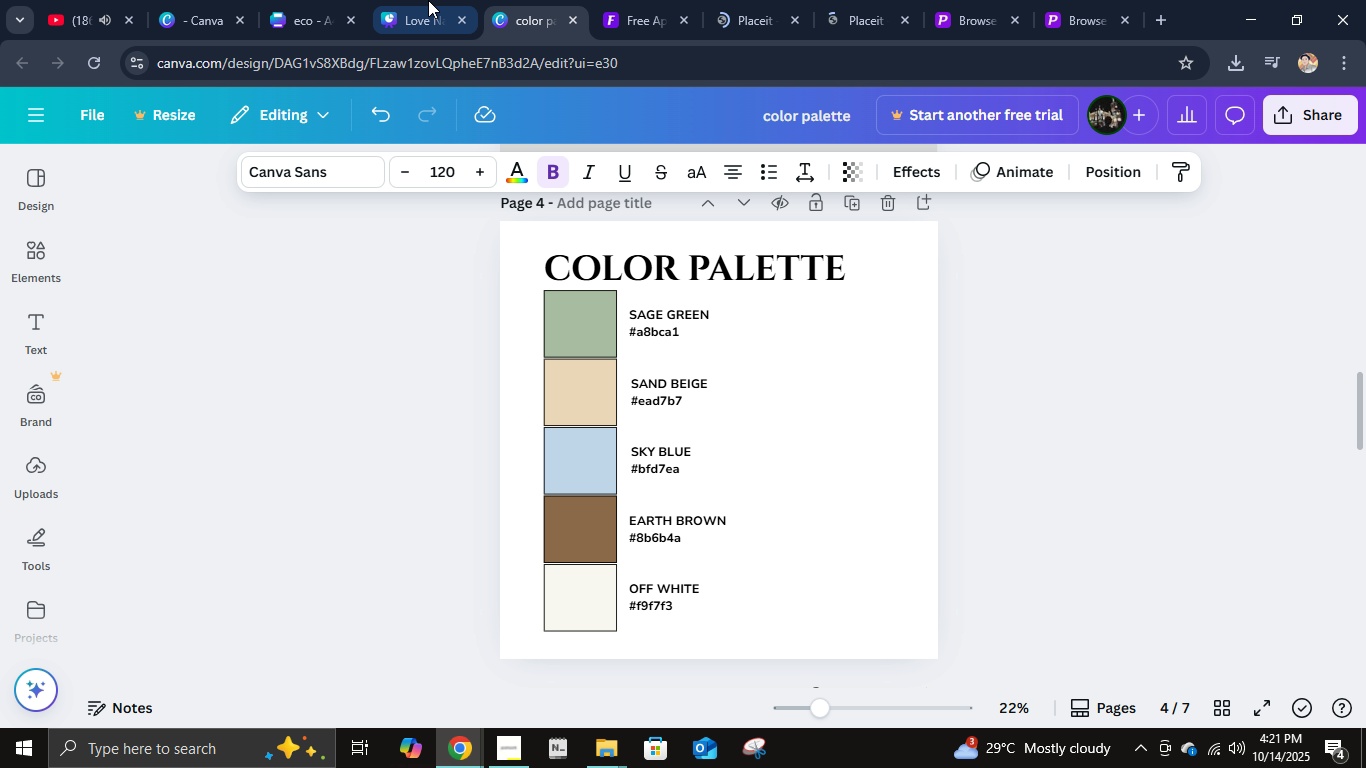 
left_click([426, 0])
 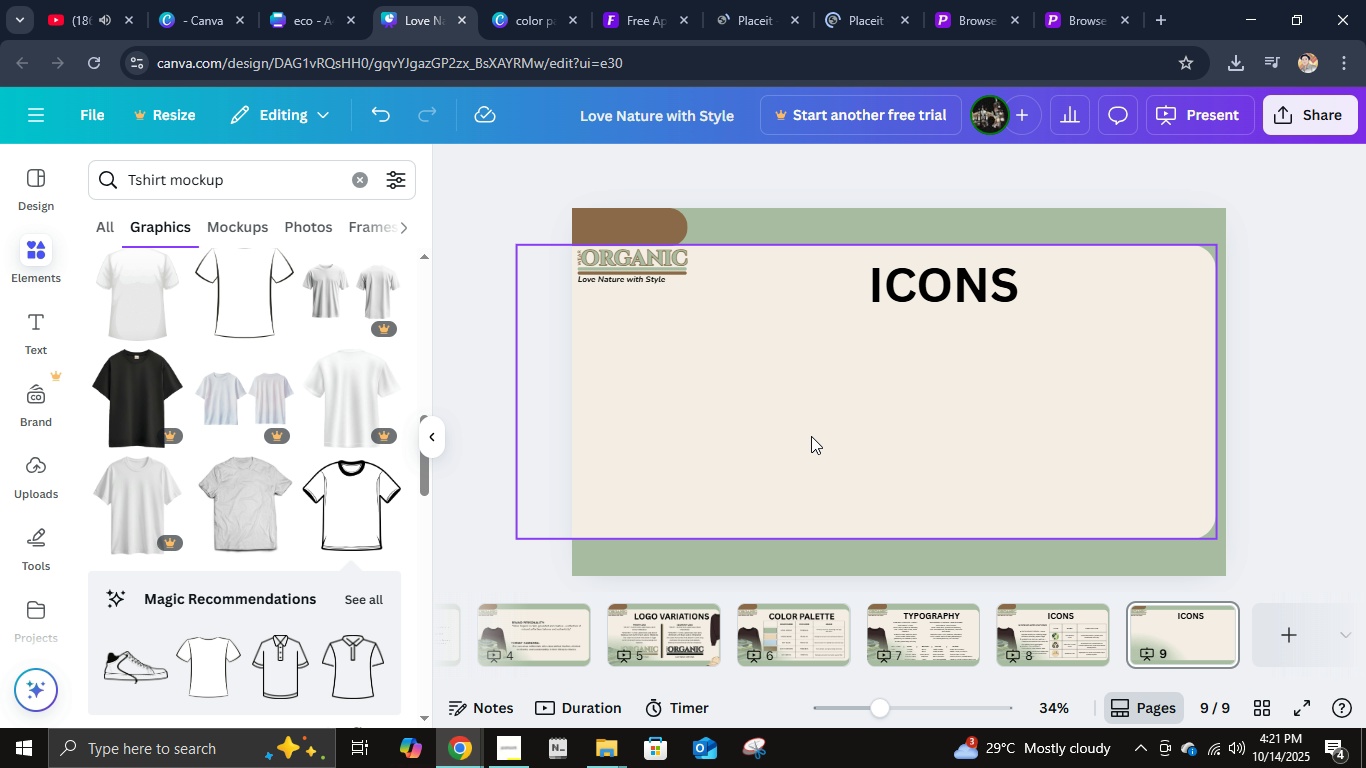 
scroll: coordinate [806, 472], scroll_direction: down, amount: 1.0
 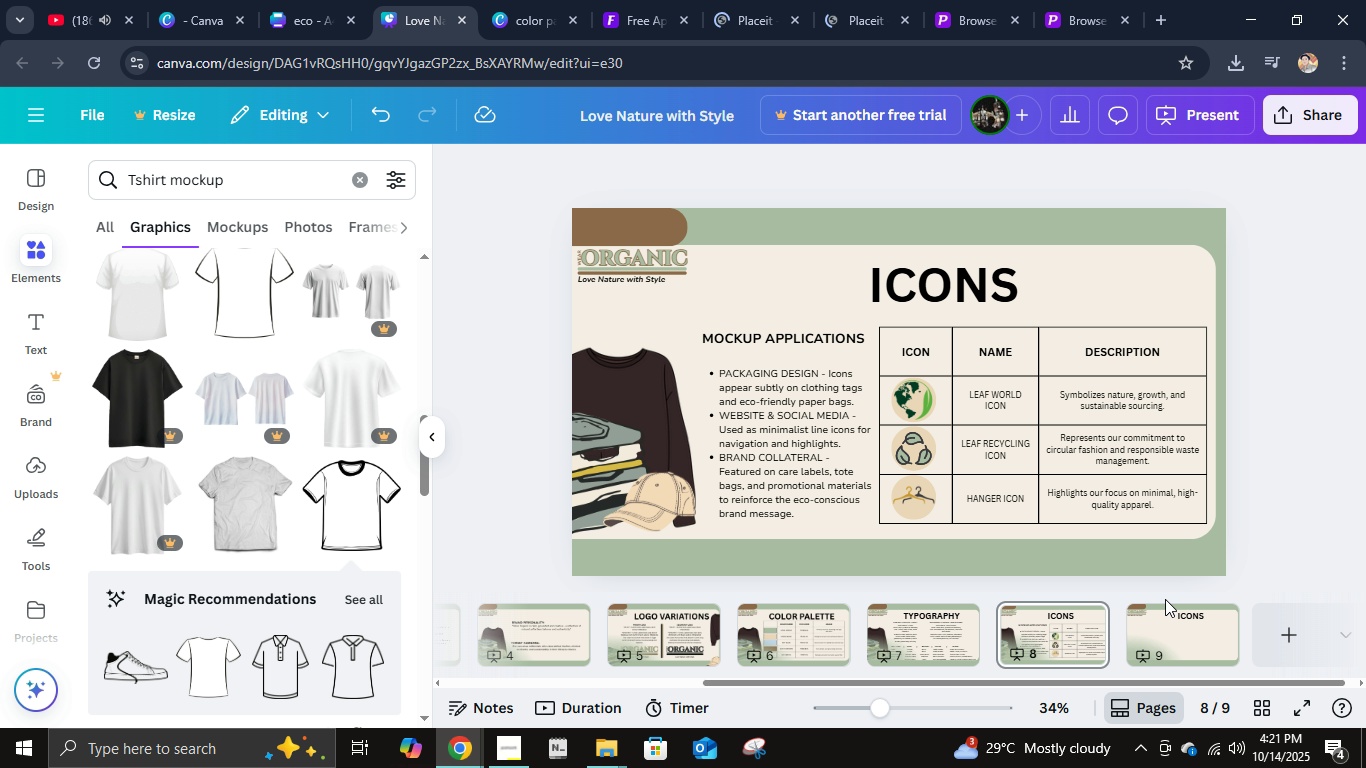 
left_click([1164, 646])
 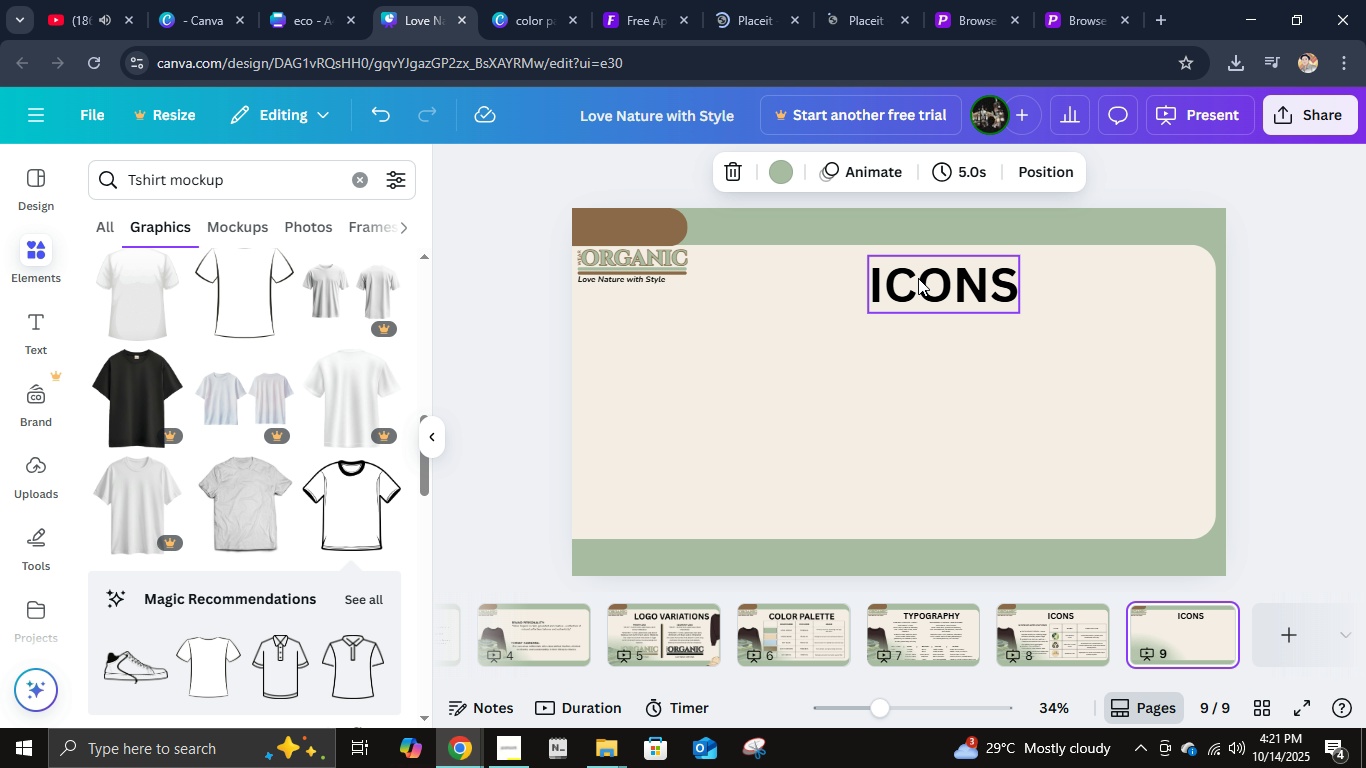 
double_click([918, 278])
 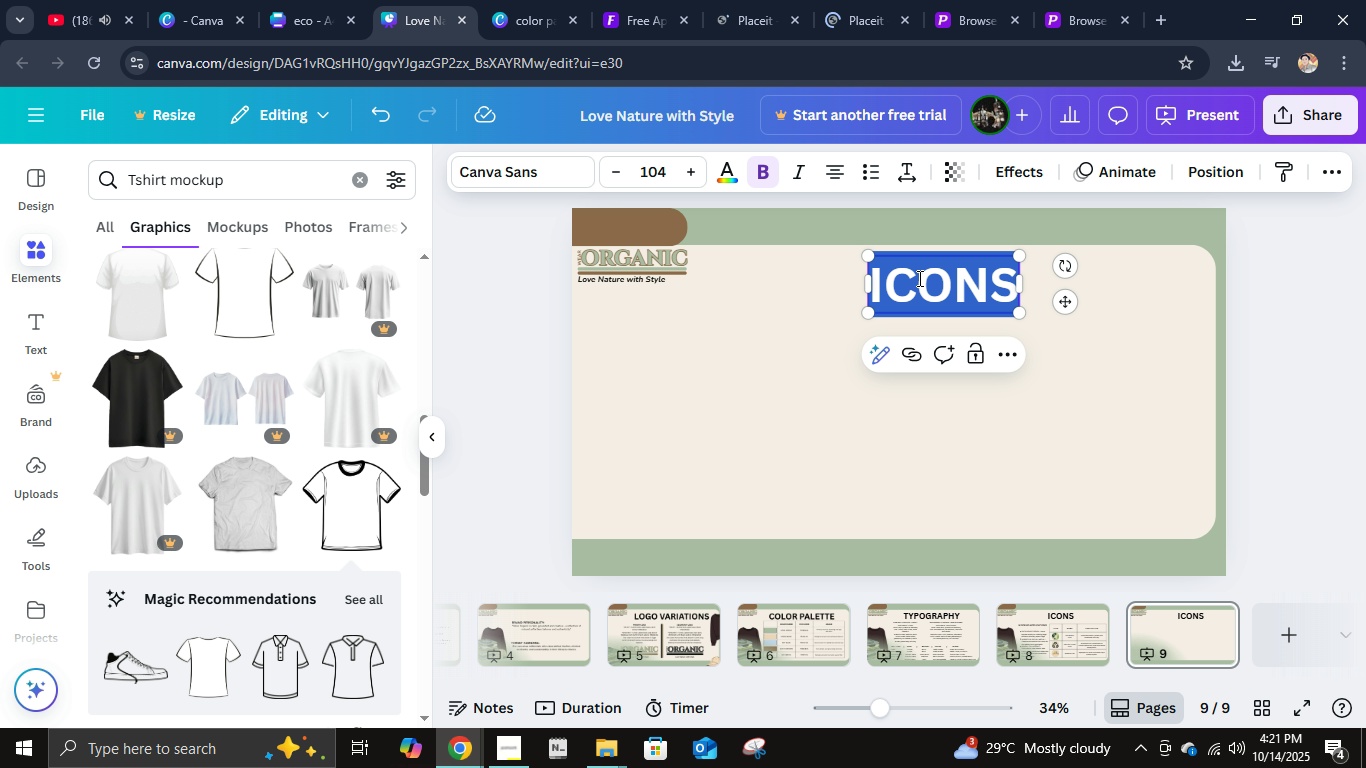 
type(mockups)
 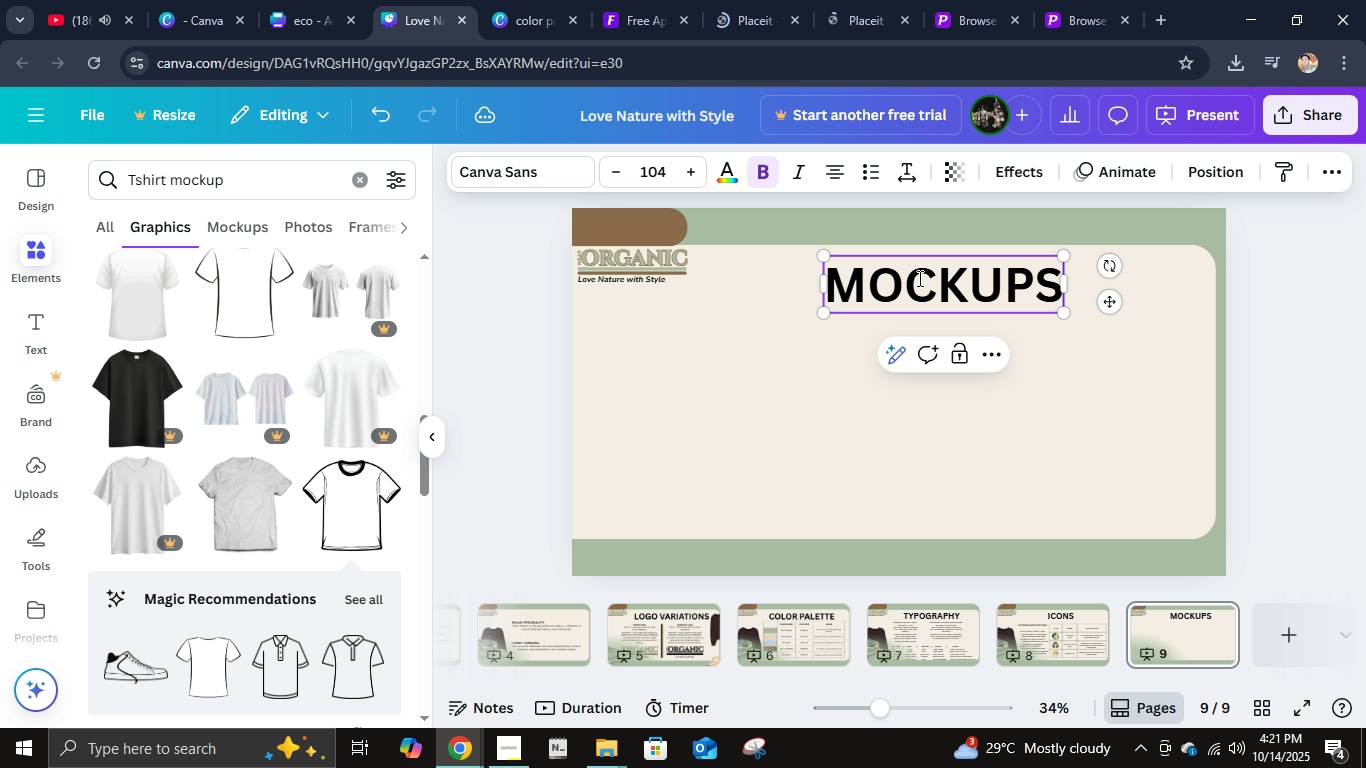 
key(Enter)
 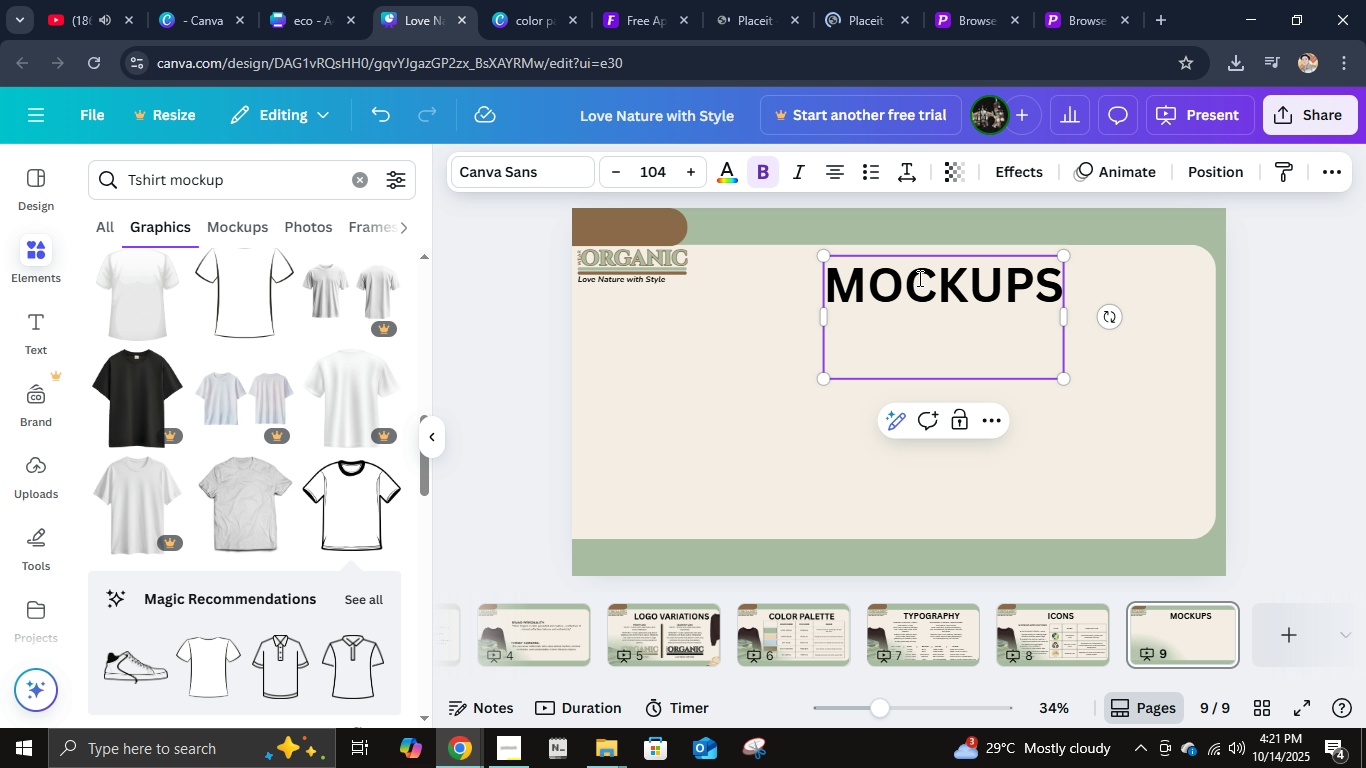 
key(Backspace)
 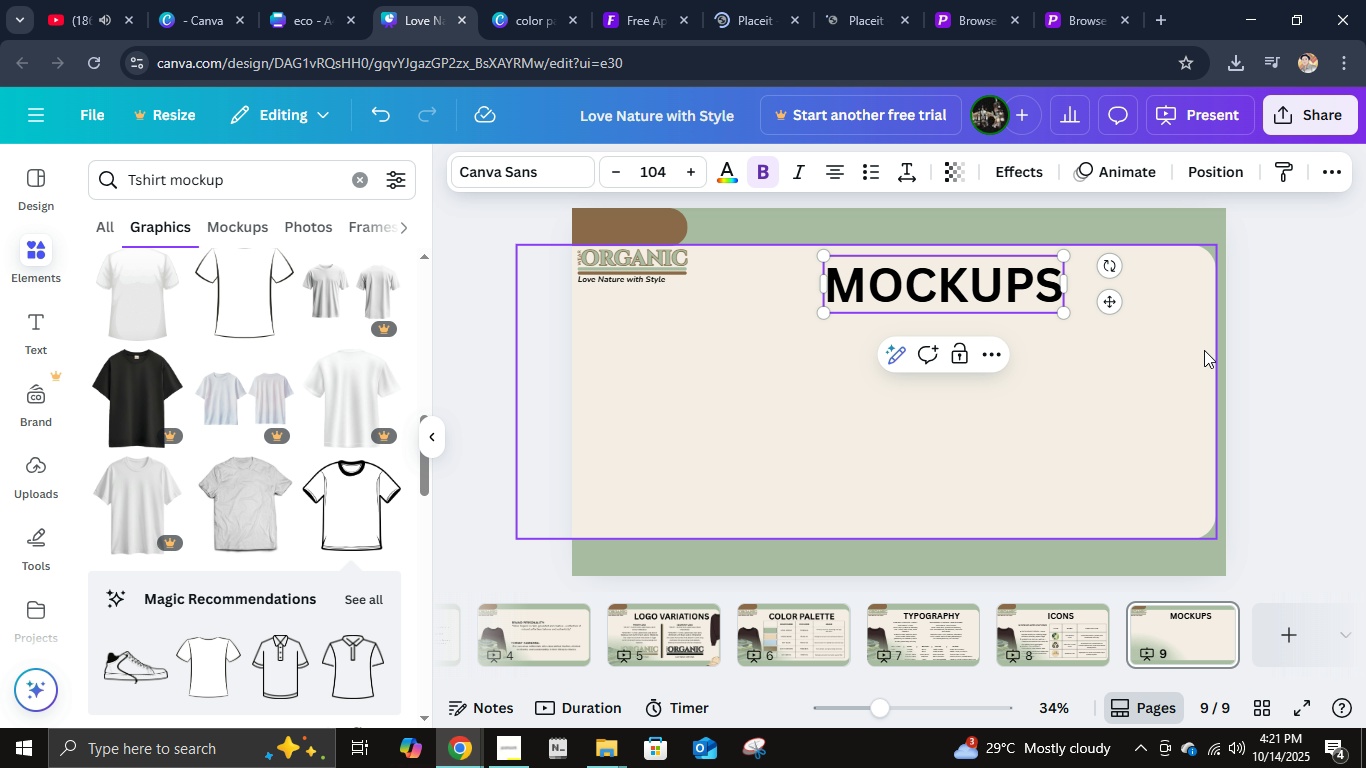 
left_click([1204, 350])
 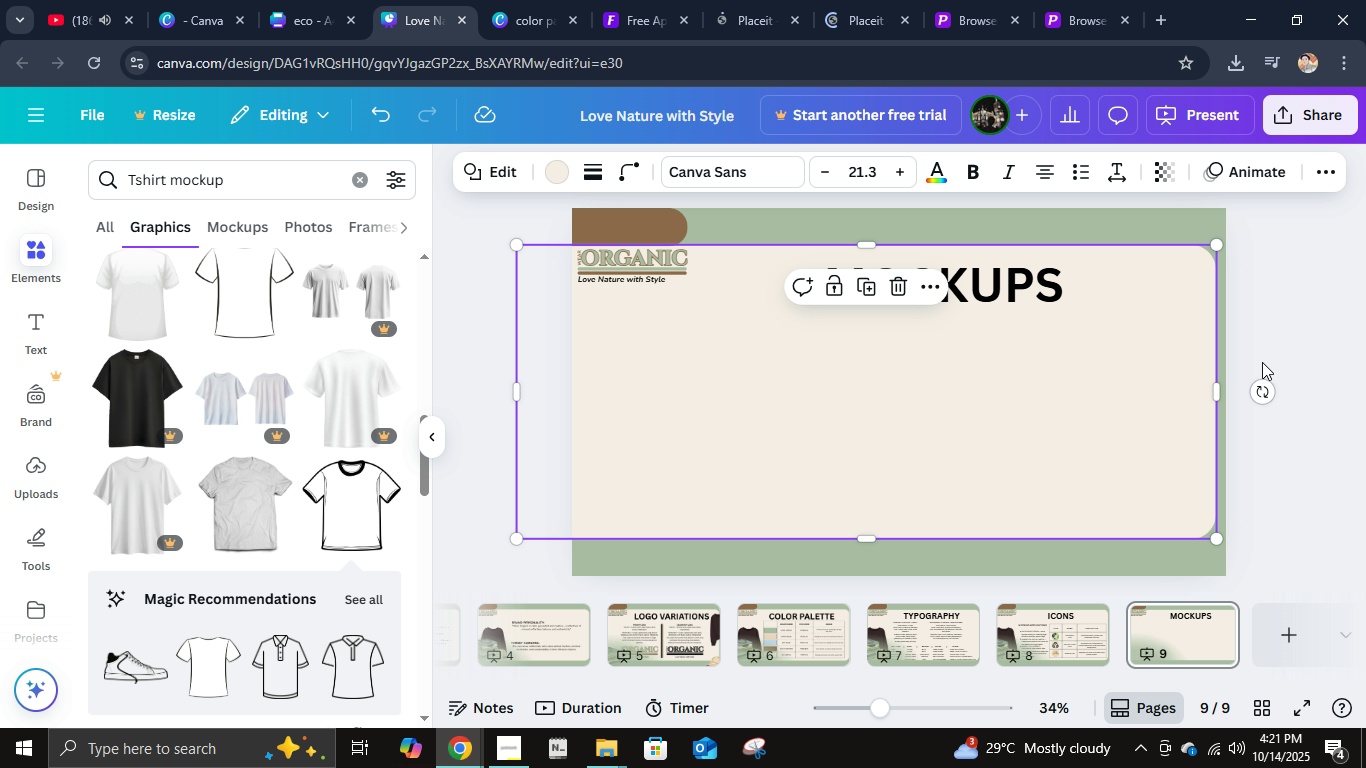 
left_click([1262, 362])
 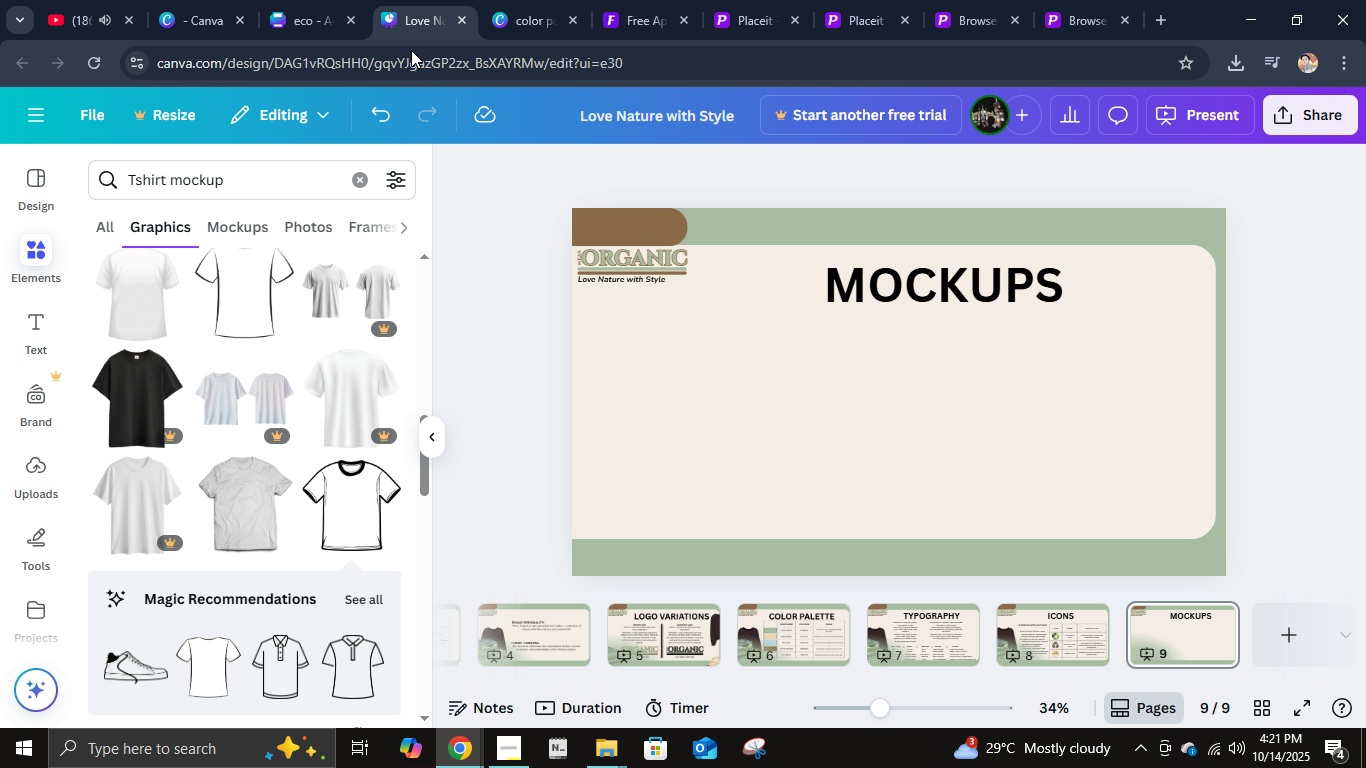 
left_click([437, 447])
 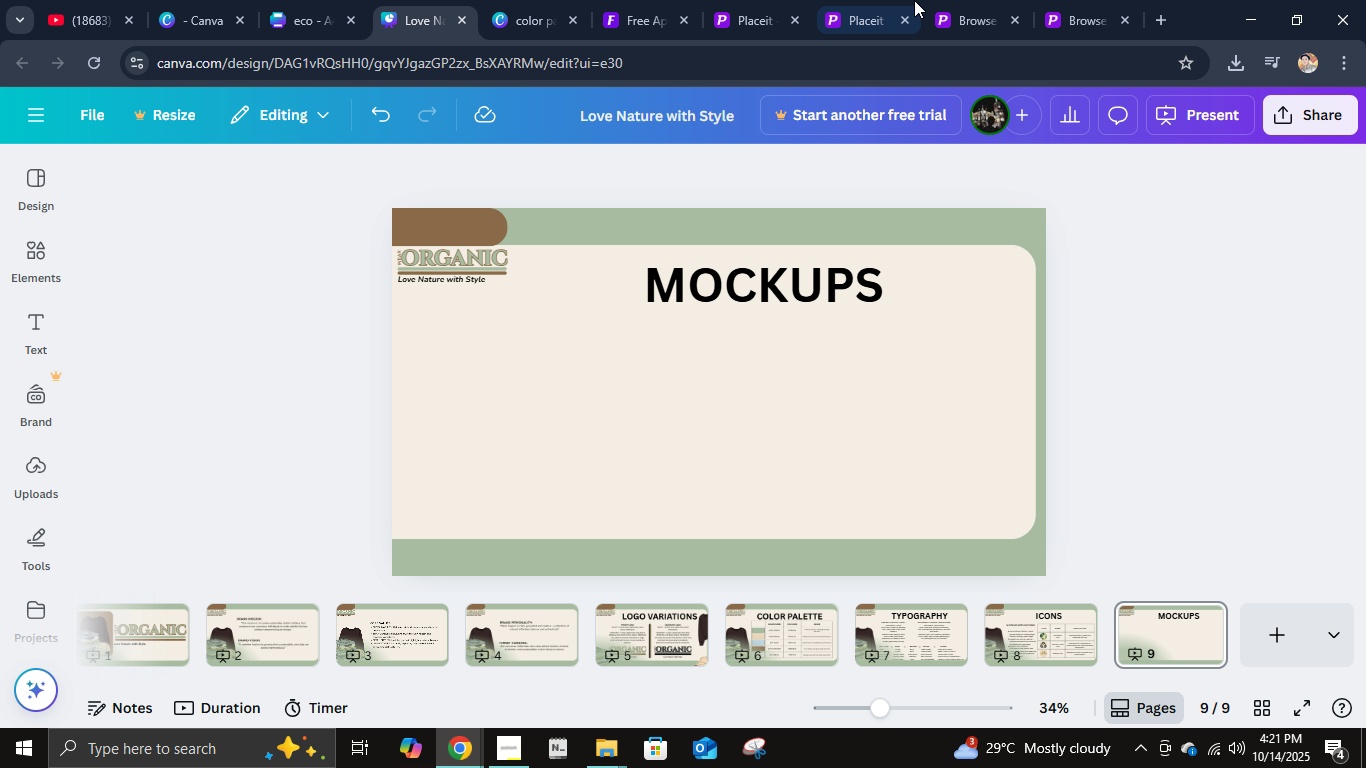 
left_click([537, 0])
 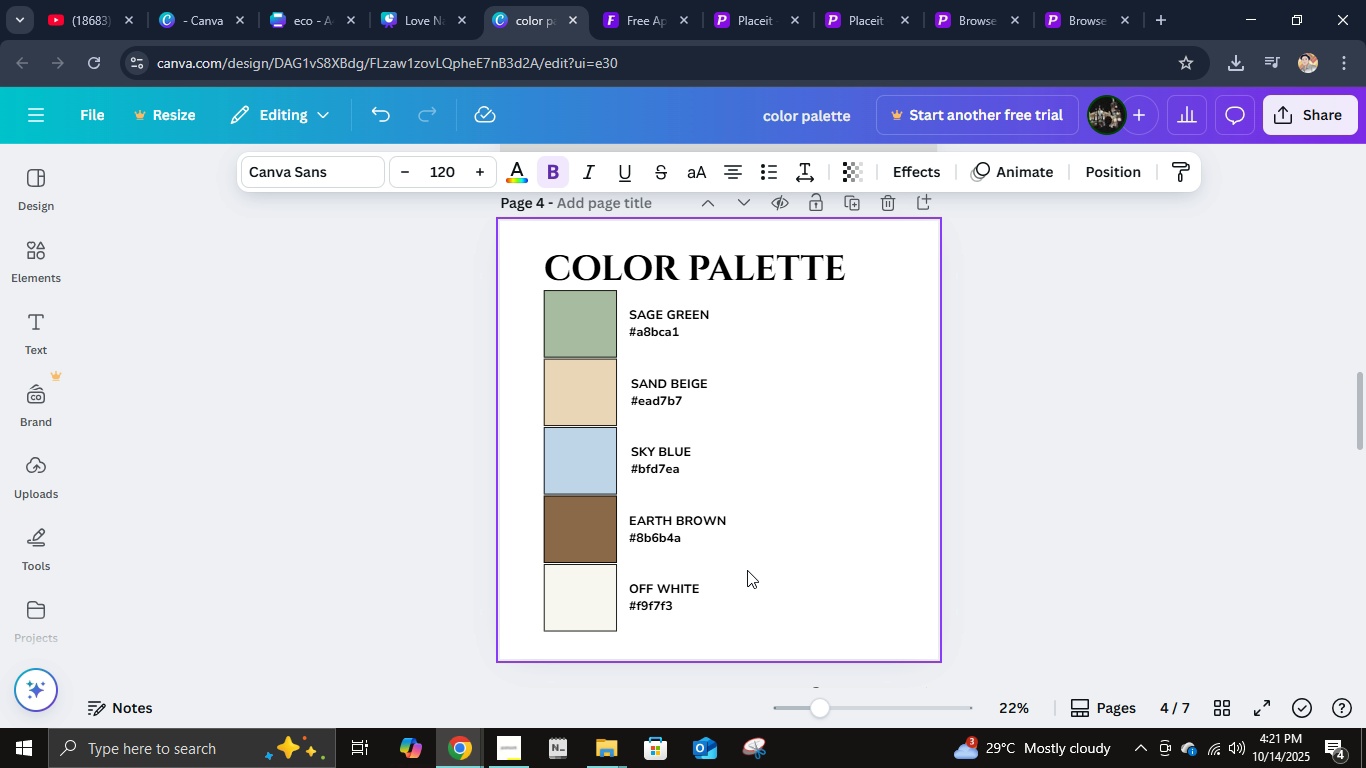 
scroll: coordinate [749, 570], scroll_direction: down, amount: 23.0
 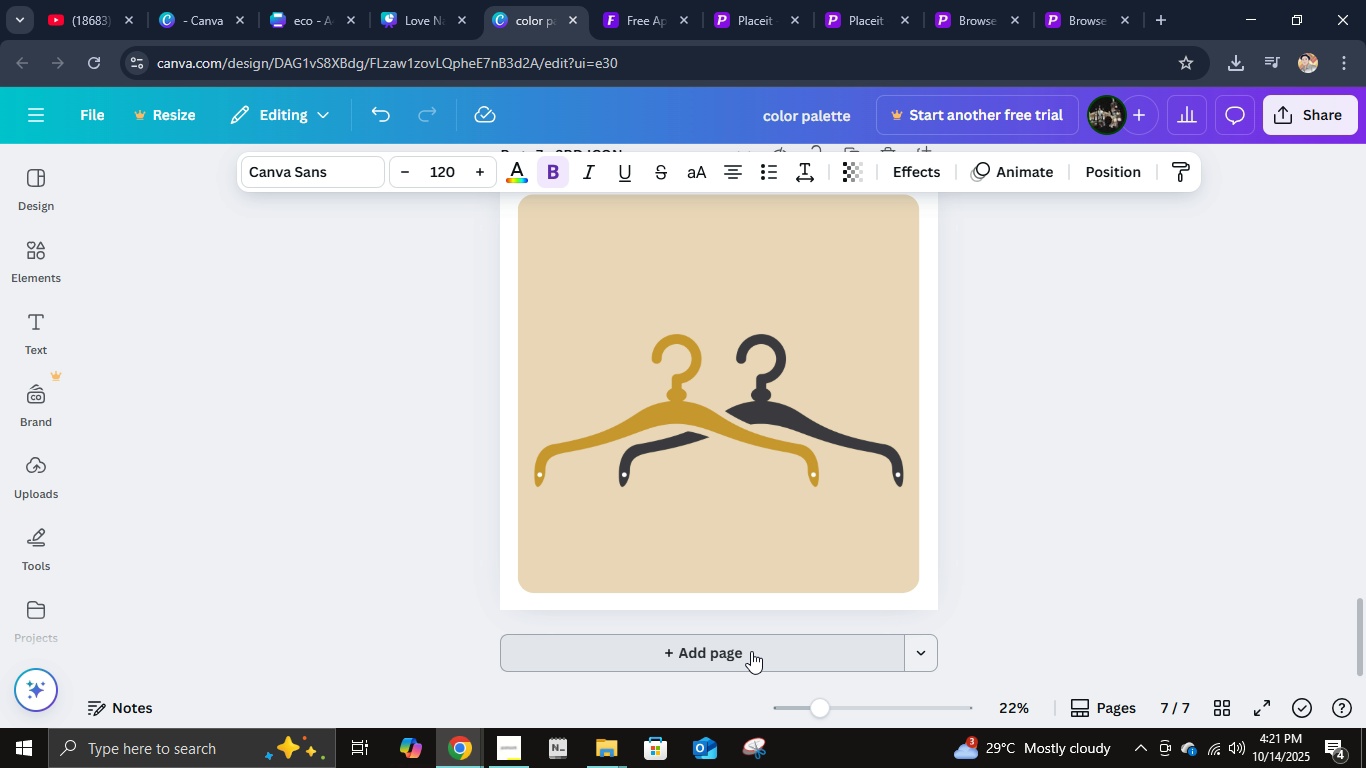 
left_click([751, 651])
 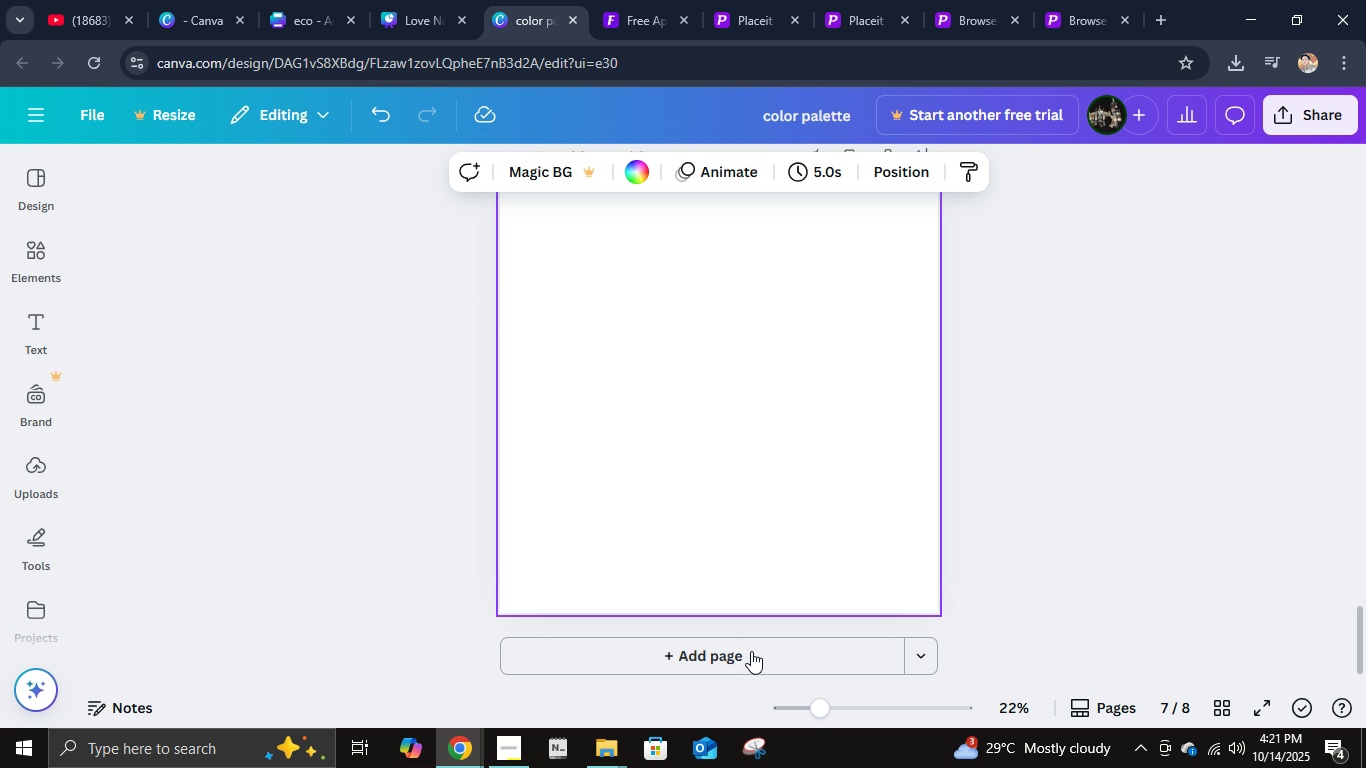 
scroll: coordinate [1032, 452], scroll_direction: up, amount: 1.0
 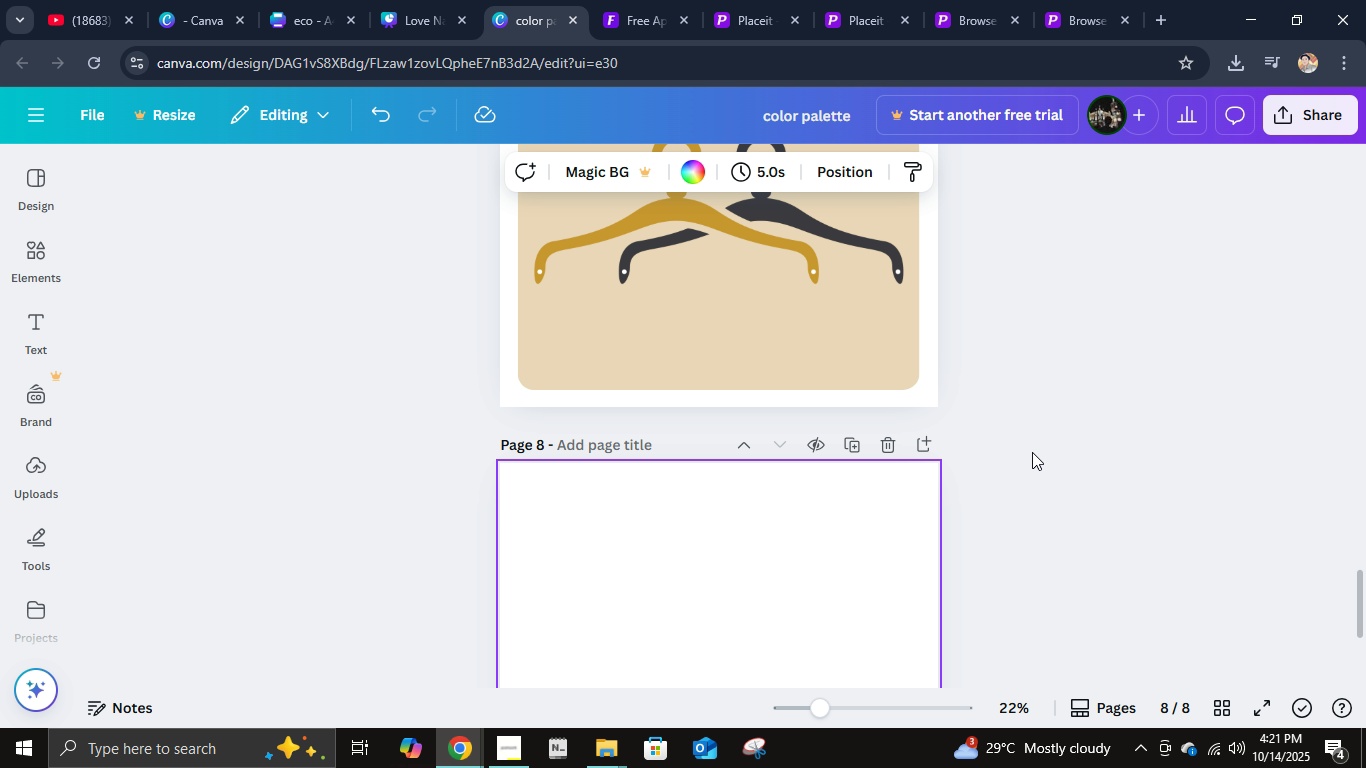 
scroll: coordinate [1032, 452], scroll_direction: down, amount: 4.0
 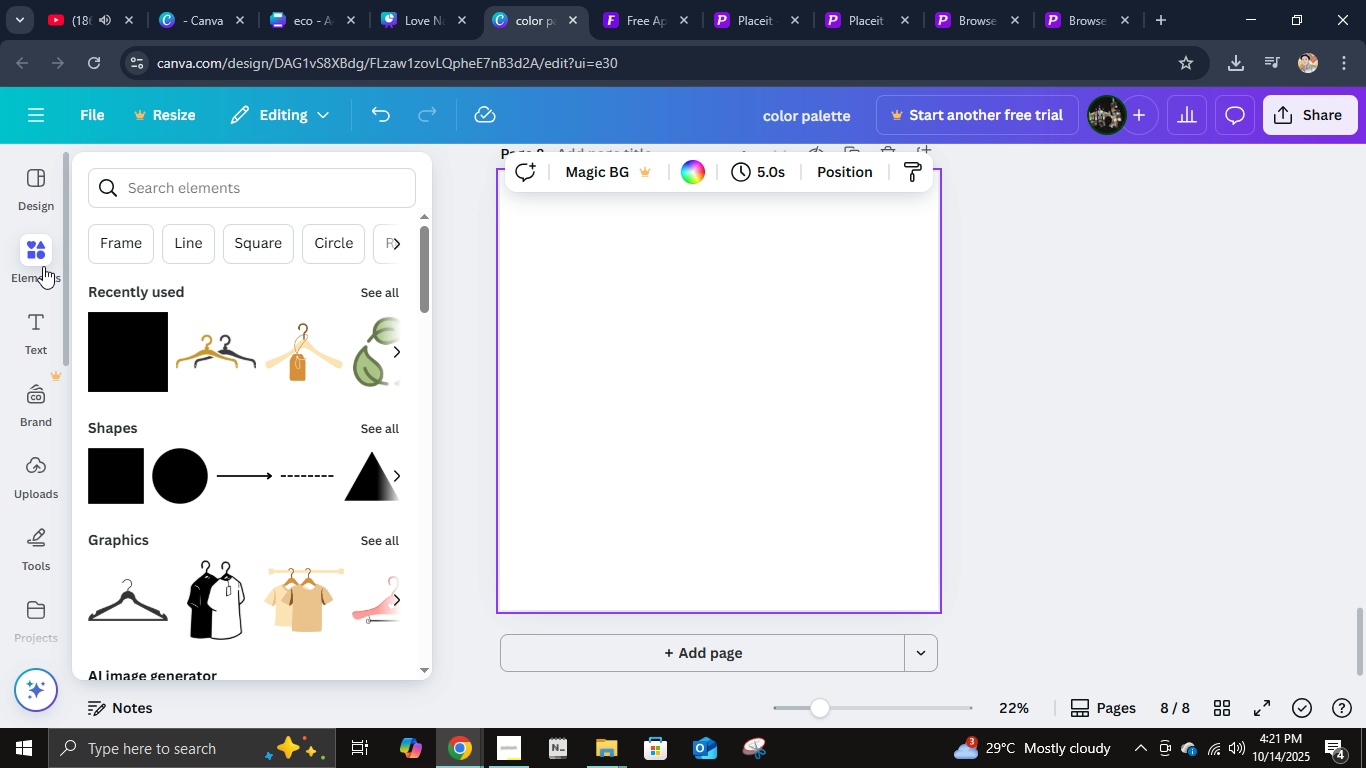 
wait(5.32)
 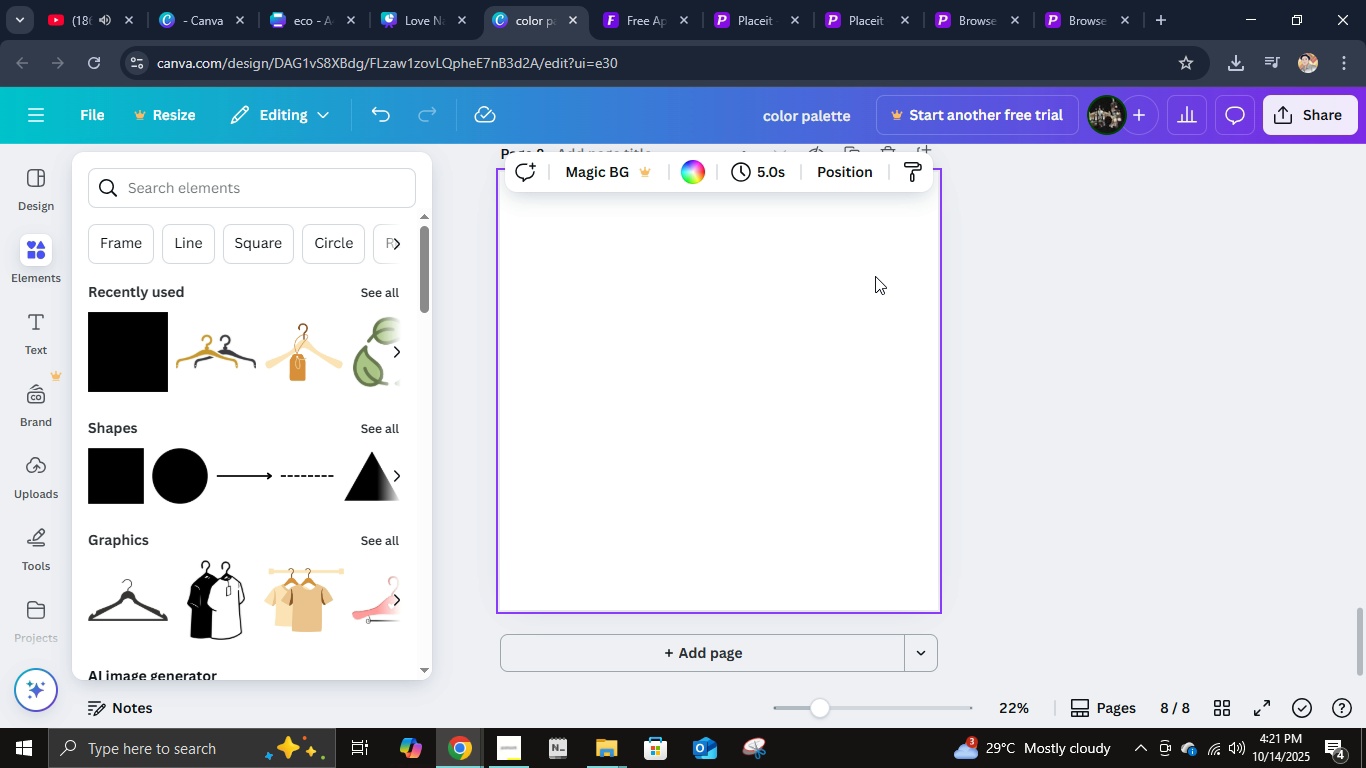 
scroll: coordinate [698, 316], scroll_direction: up, amount: 28.0
 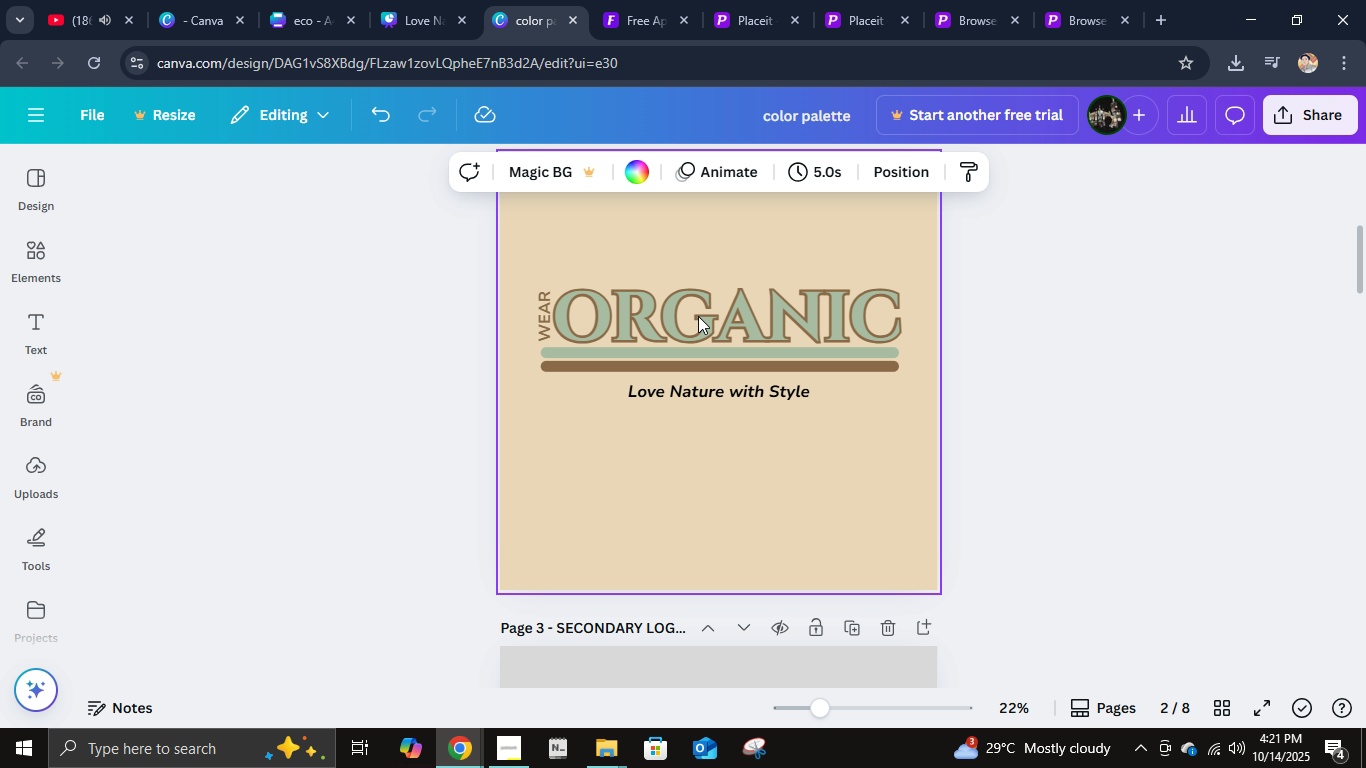 
scroll: coordinate [698, 316], scroll_direction: down, amount: 7.0
 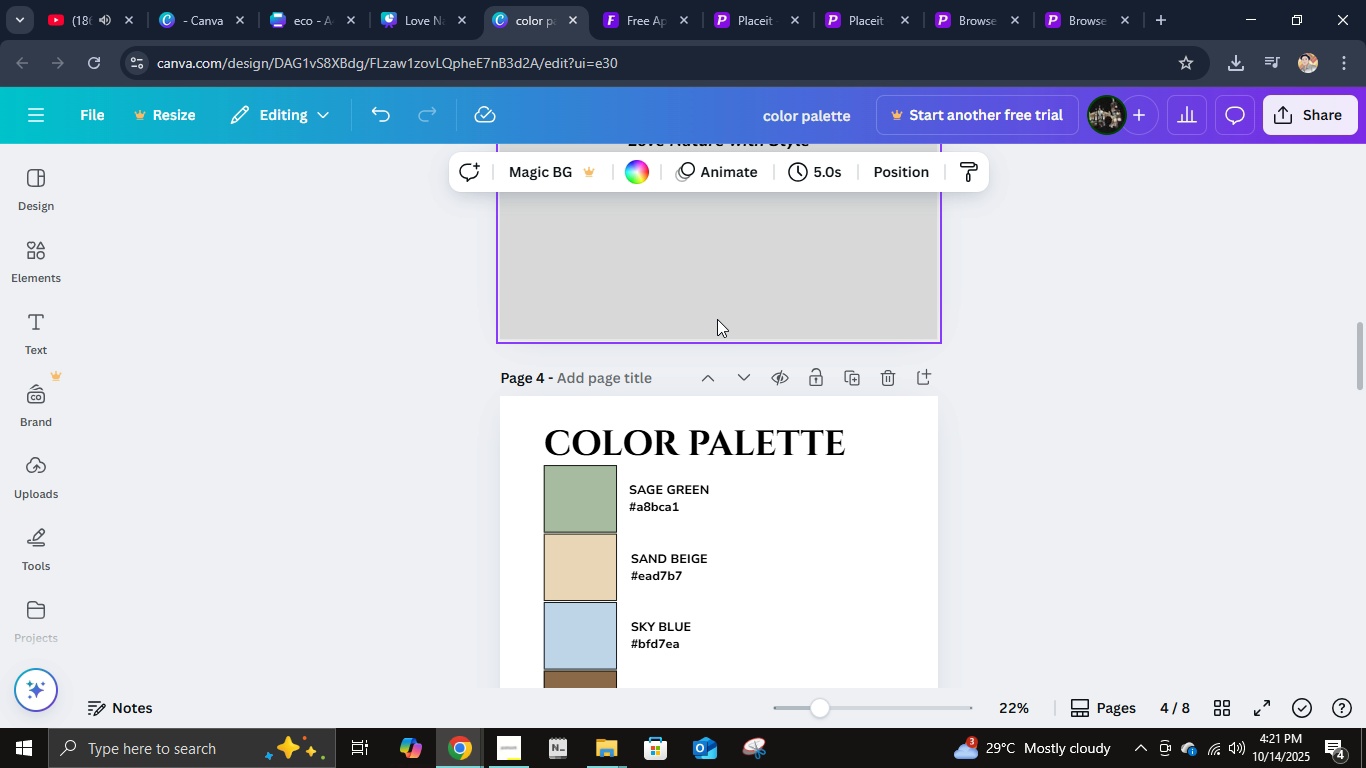 
scroll: coordinate [720, 319], scroll_direction: up, amount: 2.0
 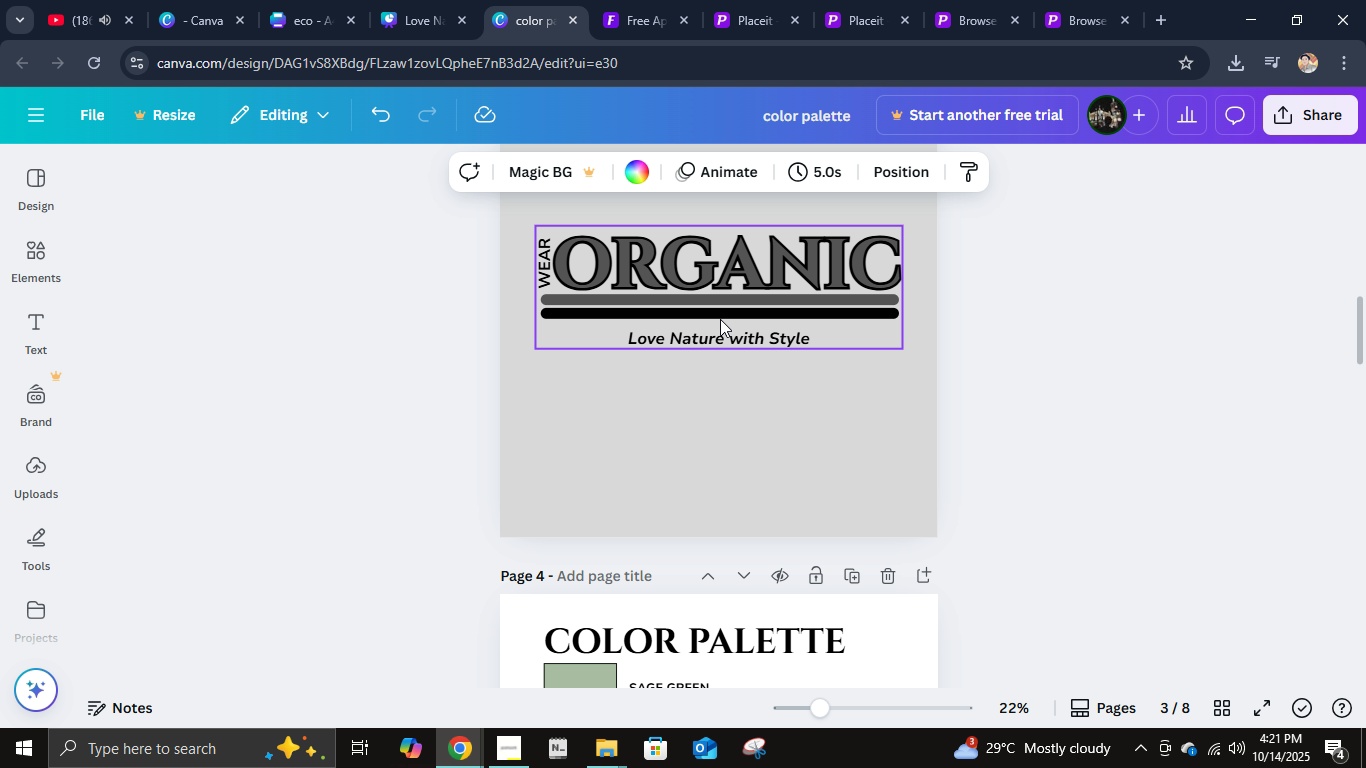 
scroll: coordinate [716, 345], scroll_direction: down, amount: 24.0
 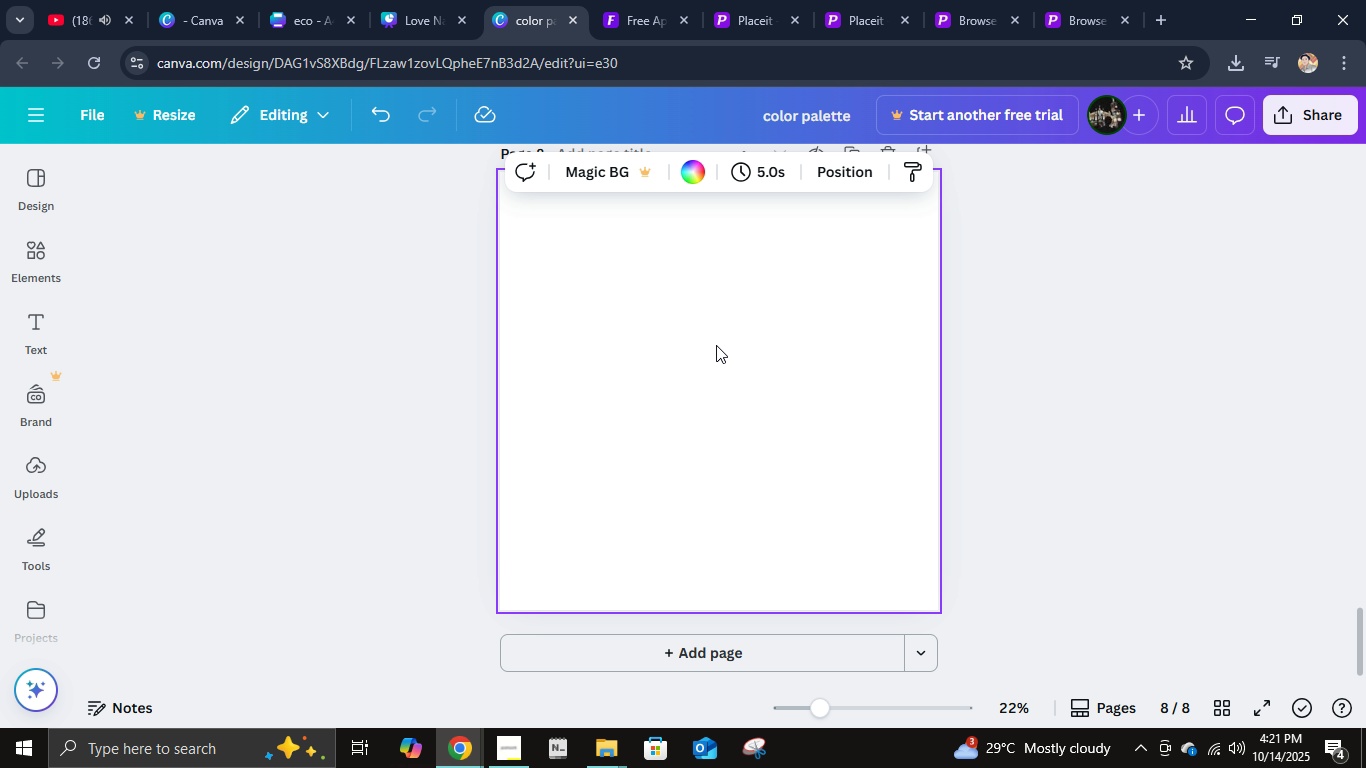 
scroll: coordinate [716, 345], scroll_direction: up, amount: 4.0
 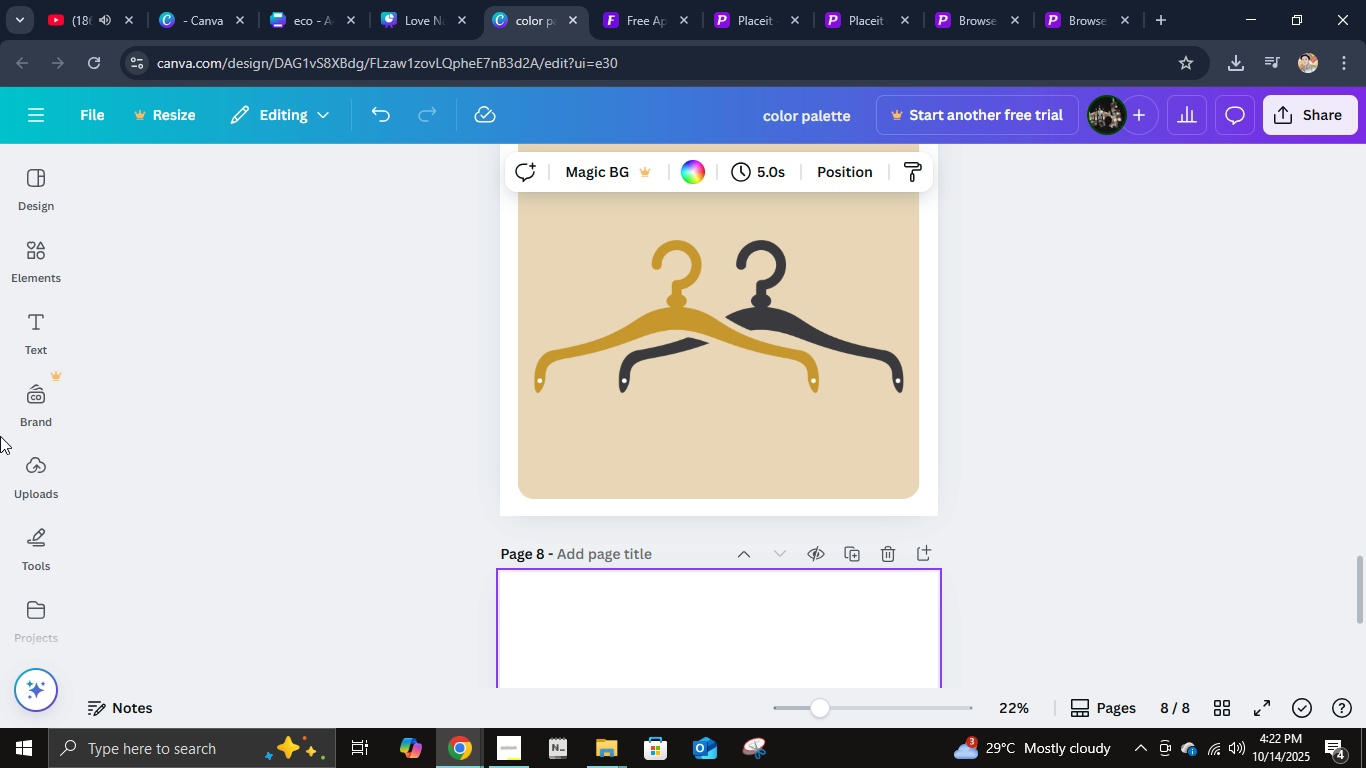 
left_click([41, 267])
 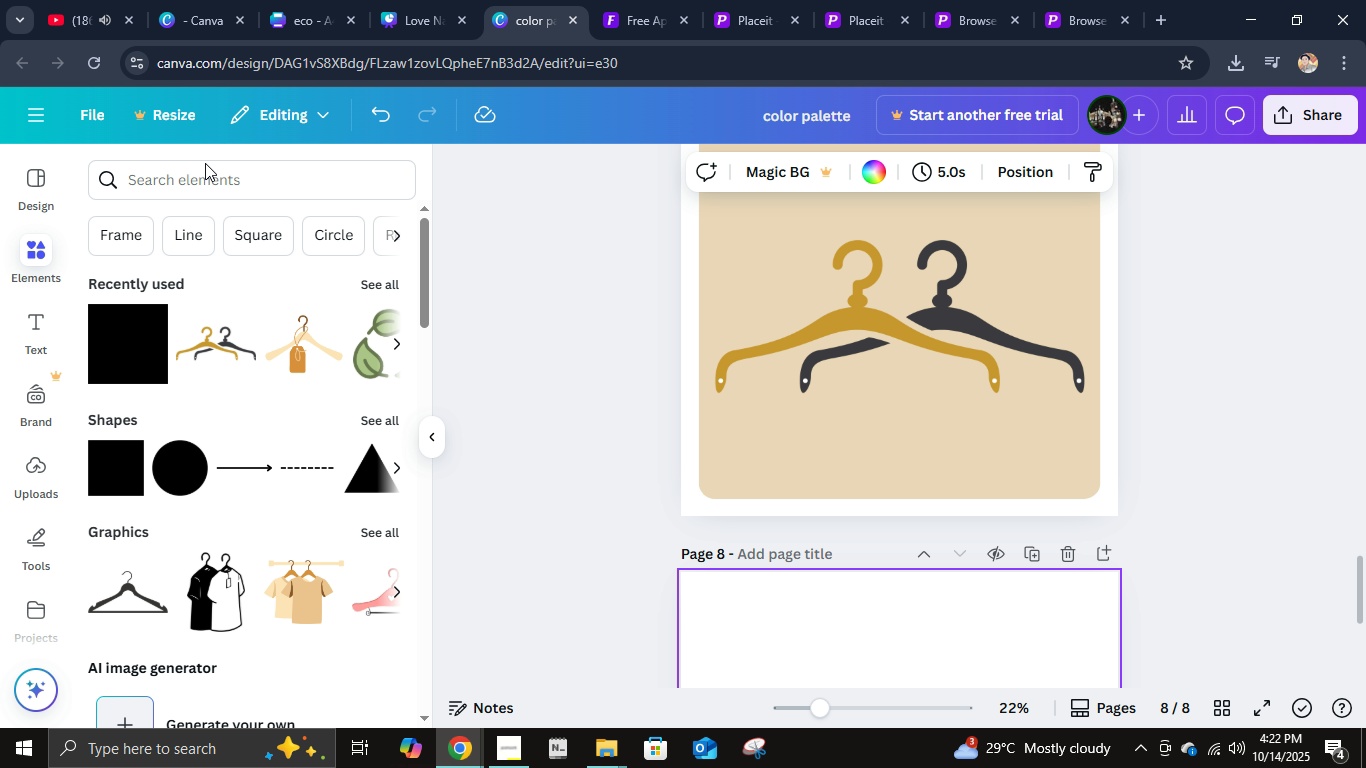 
left_click([214, 194])
 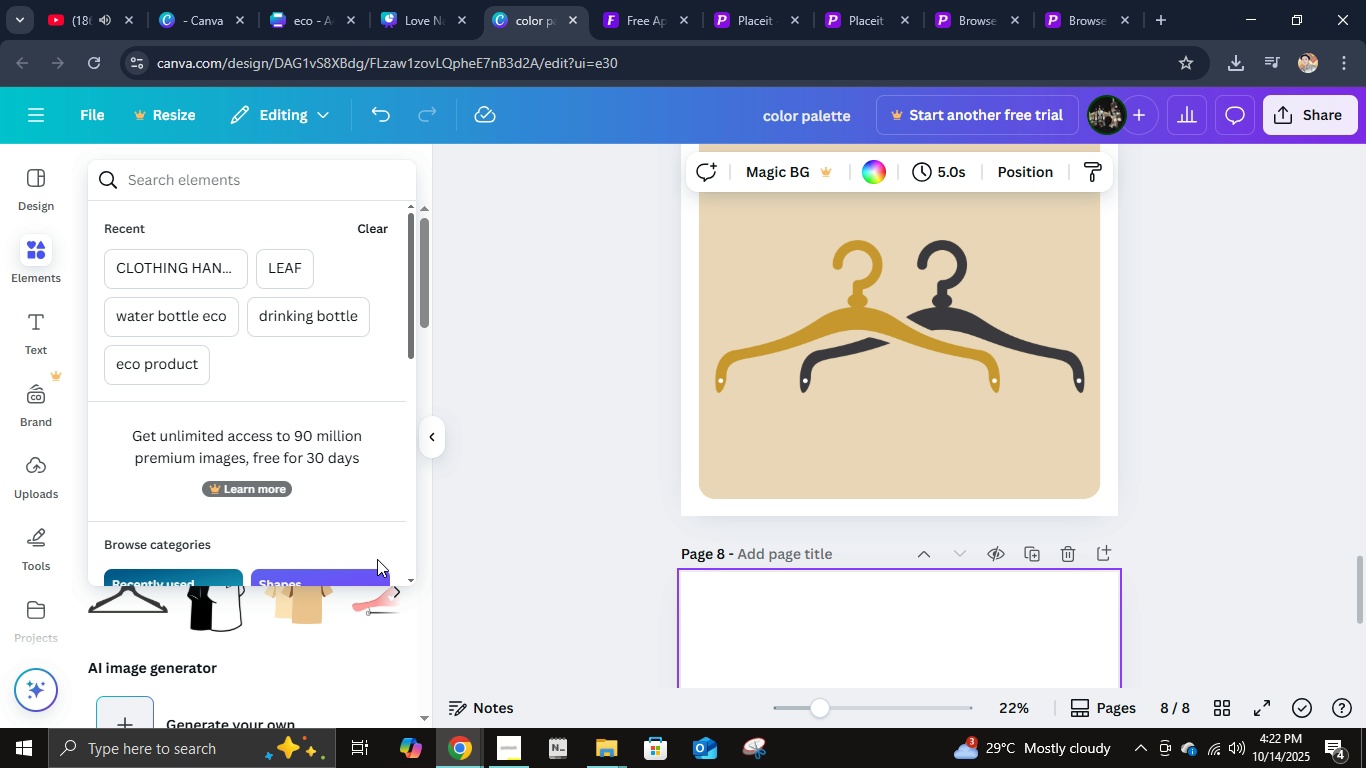 
scroll: coordinate [388, 557], scroll_direction: down, amount: 1.0
 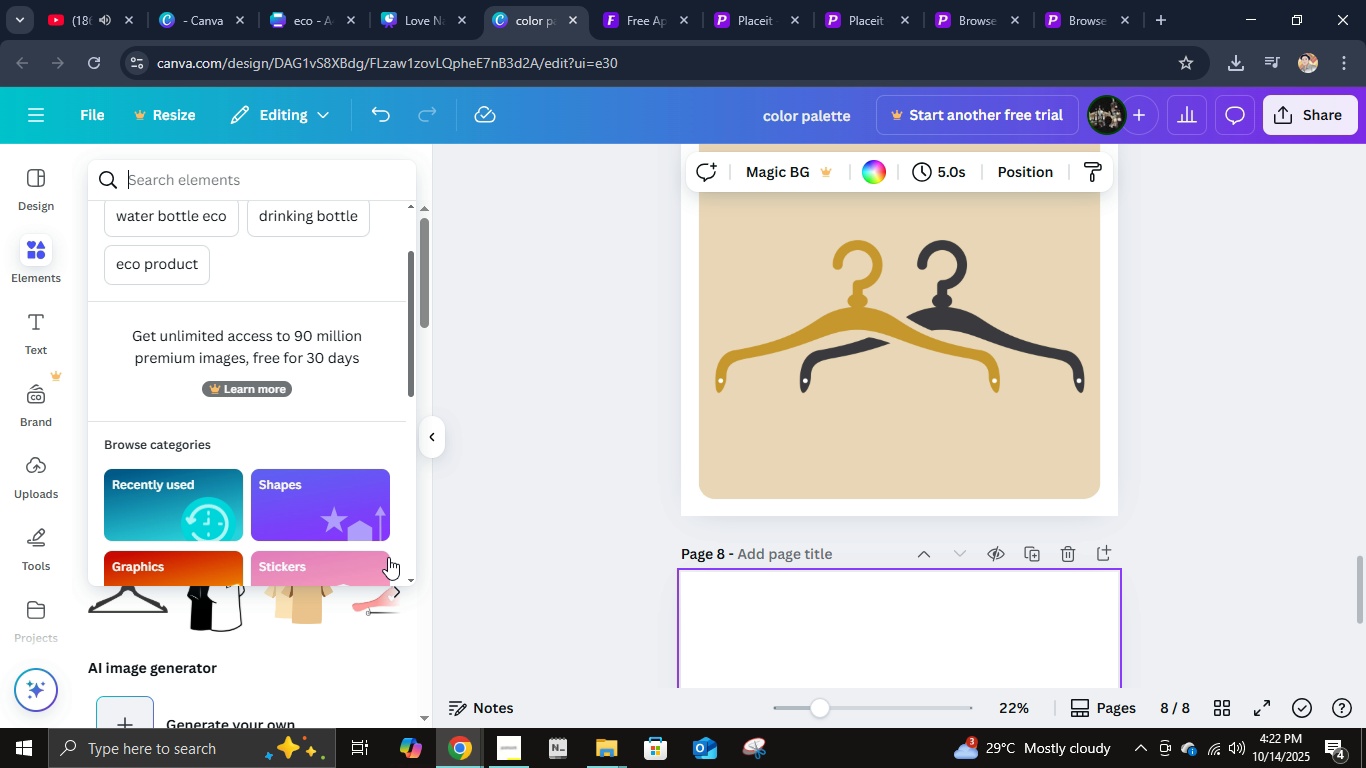 
scroll: coordinate [362, 535], scroll_direction: up, amount: 5.0
 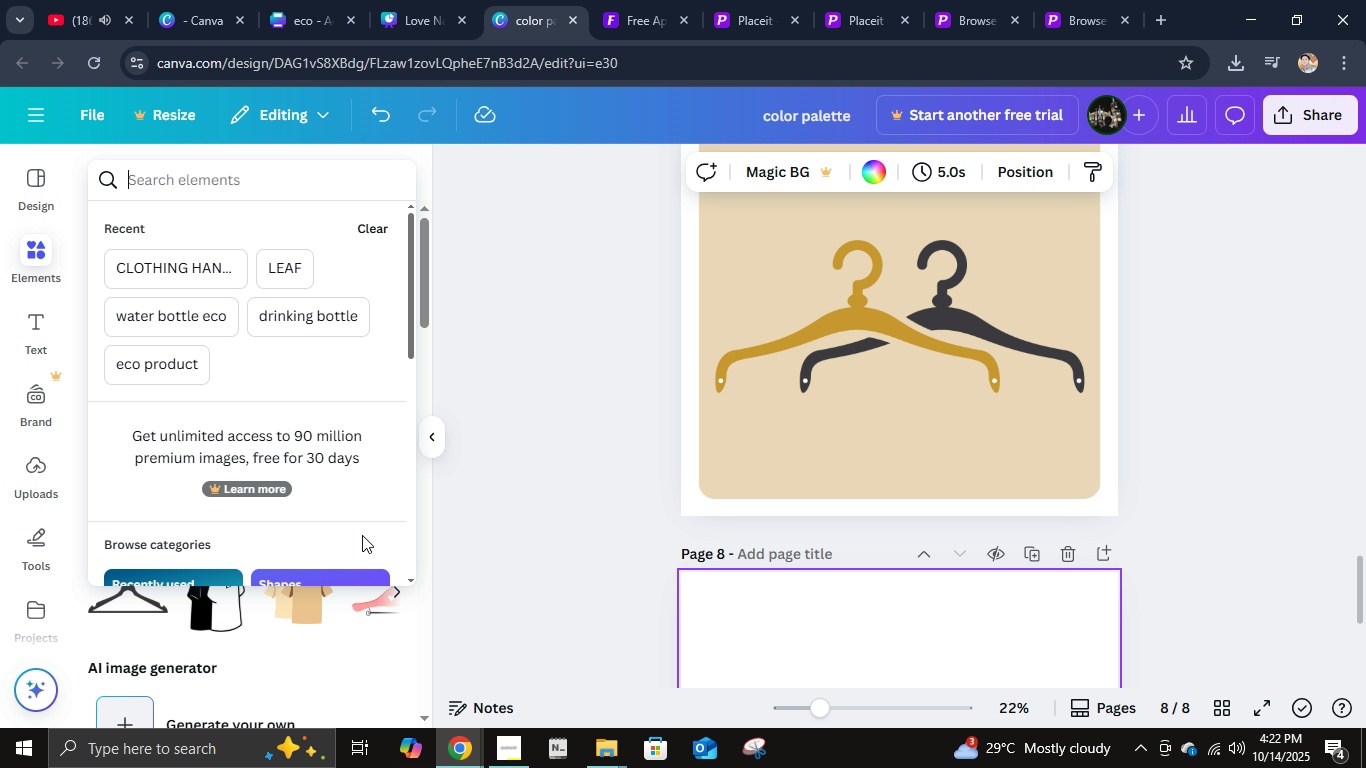 
type(lover)
key(Backspace)
key(Backspace)
key(Backspace)
key(Backspace)
key(Backspace)
 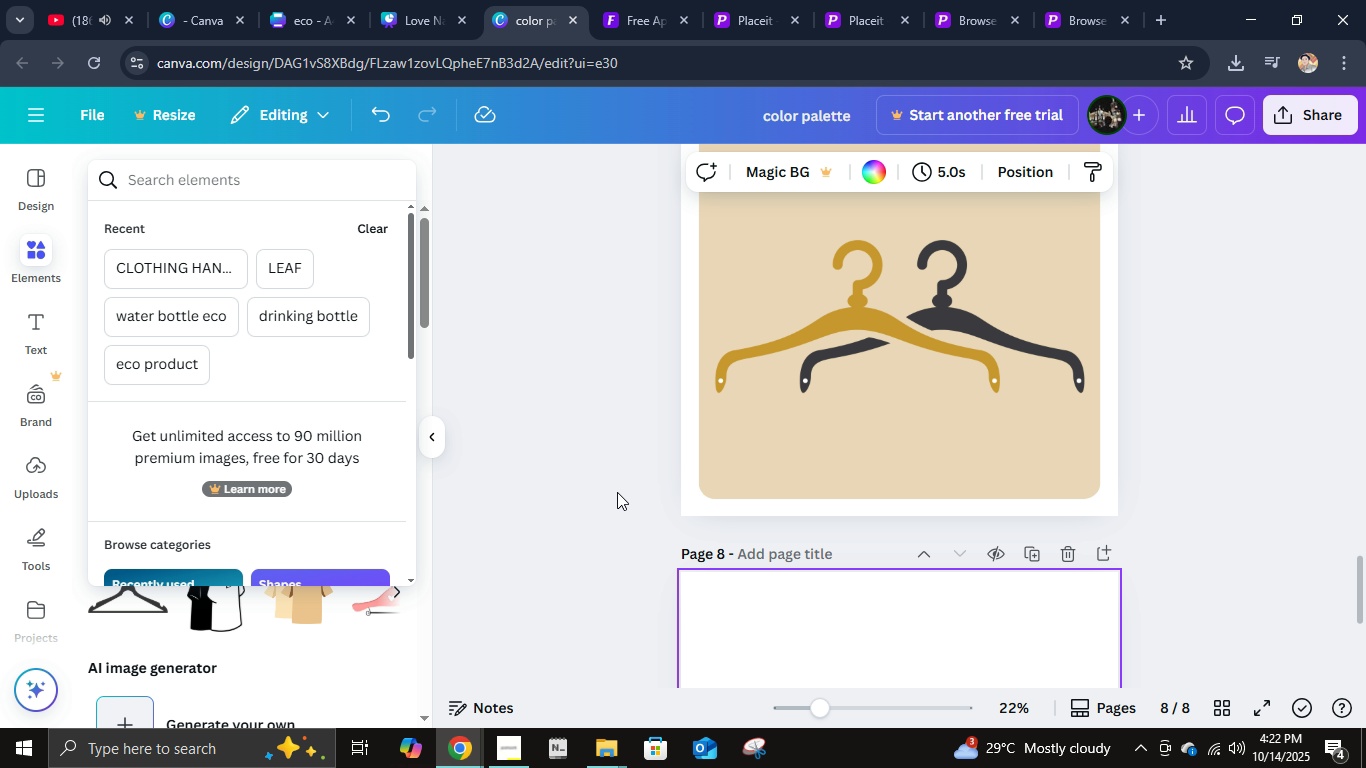 
left_click([628, 390])
 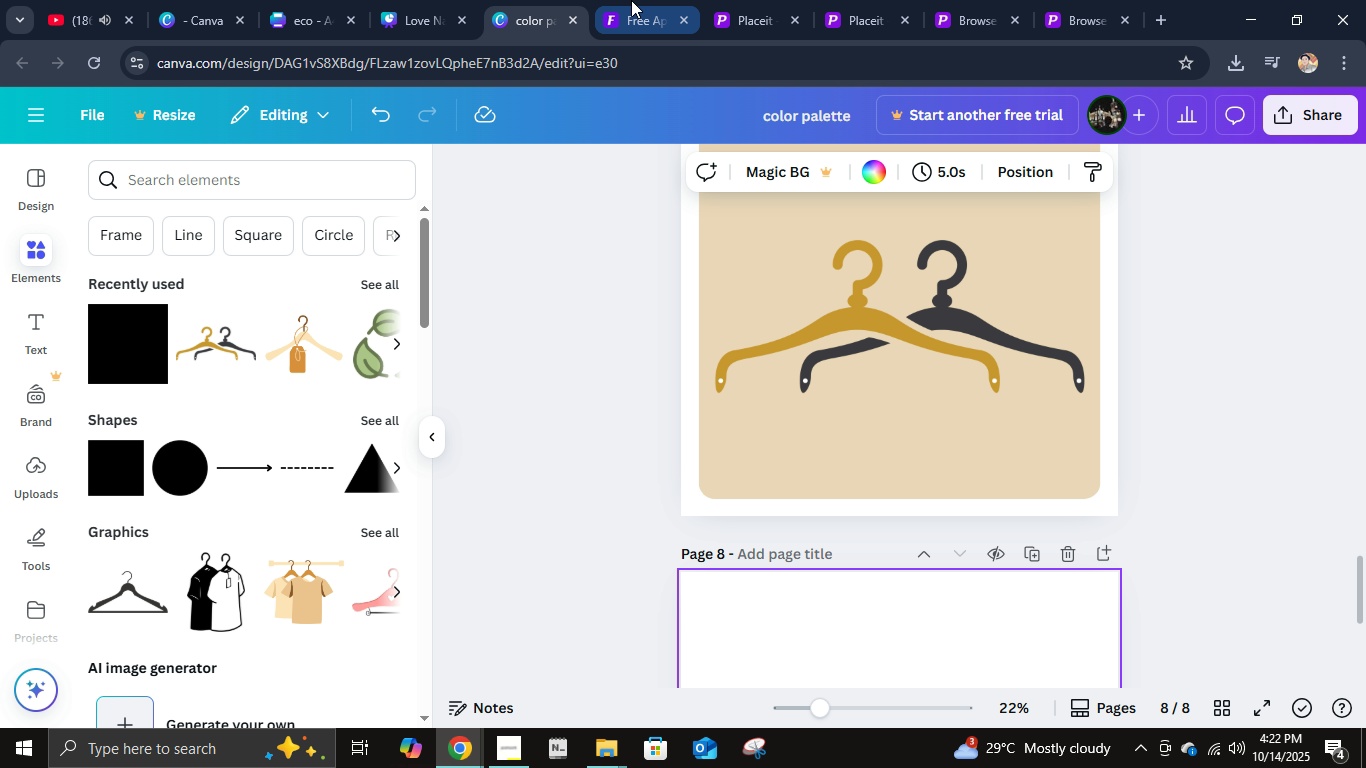 
left_click([631, 0])
 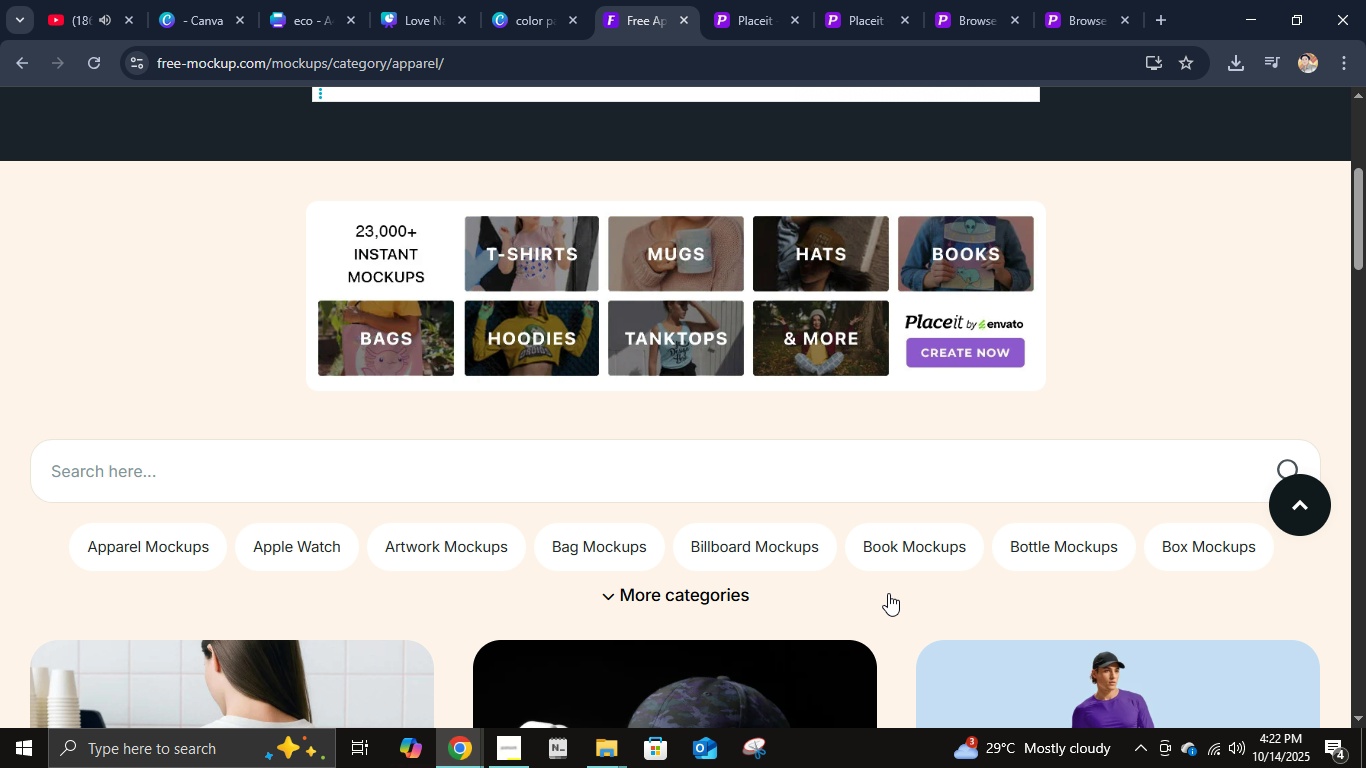 
scroll: coordinate [595, 484], scroll_direction: down, amount: 13.0
 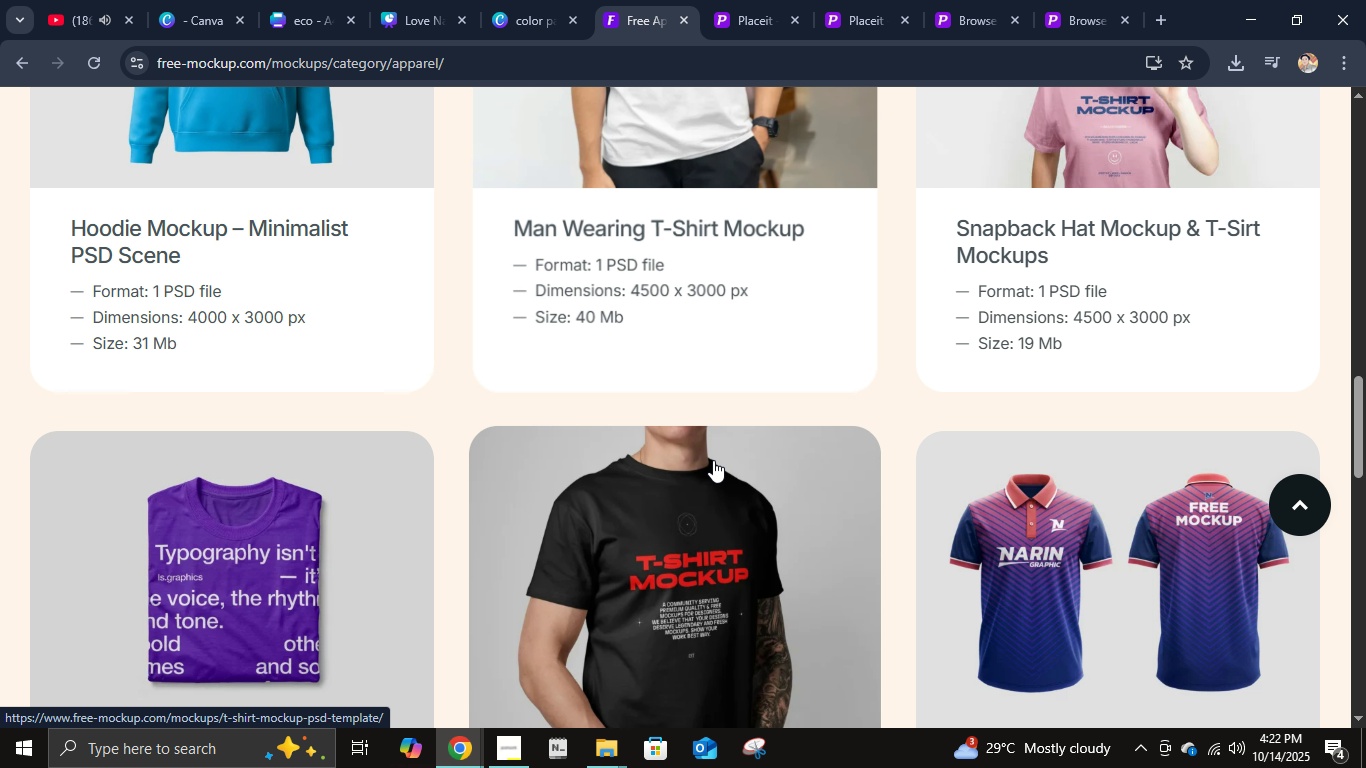 
scroll: coordinate [713, 460], scroll_direction: up, amount: 2.0
 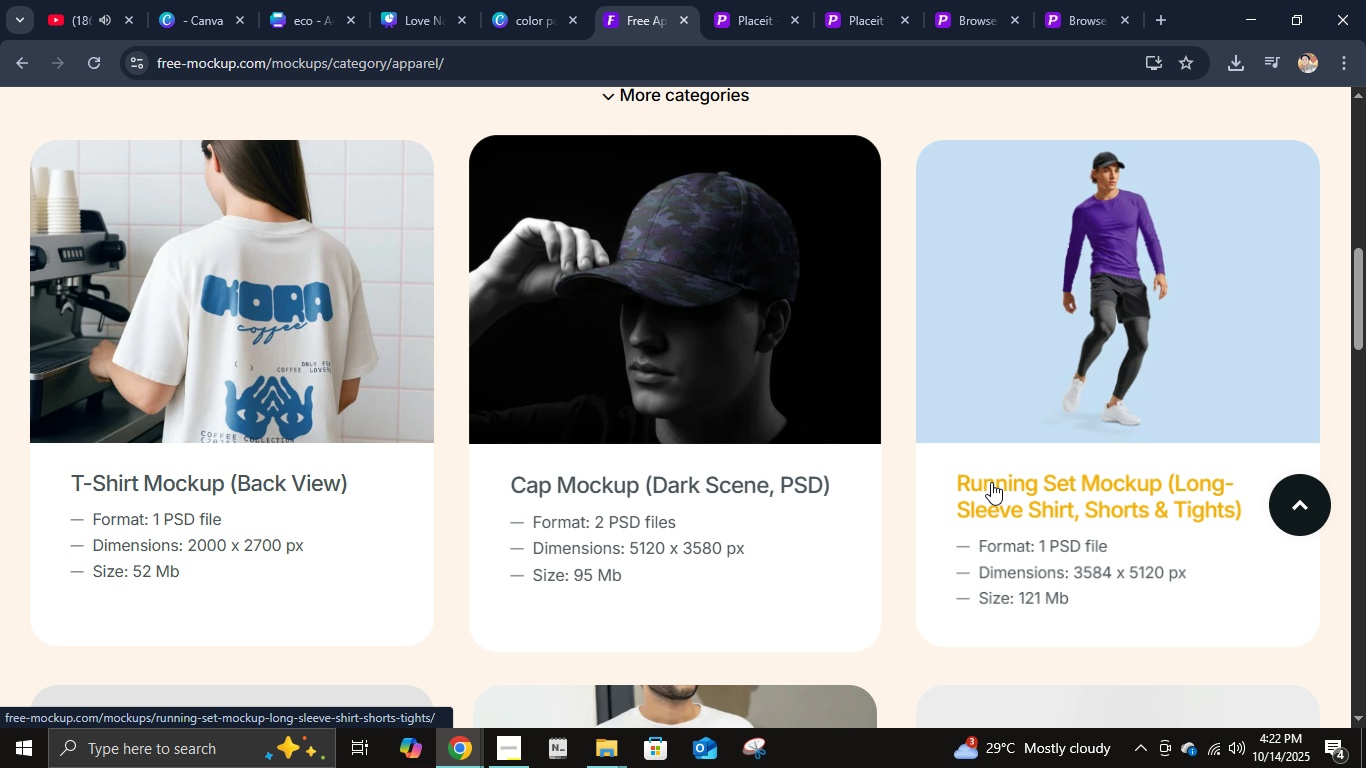 
left_click([741, 416])
 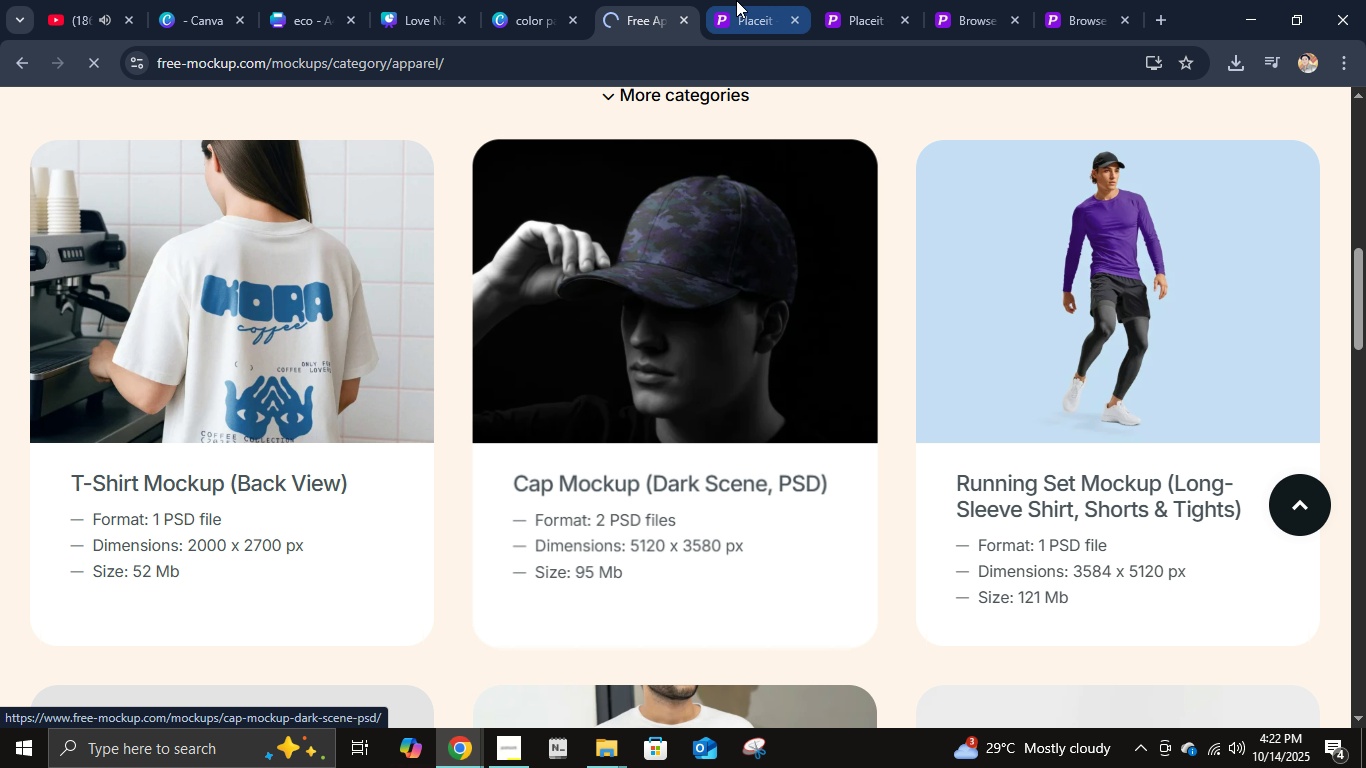 
left_click([736, 0])
 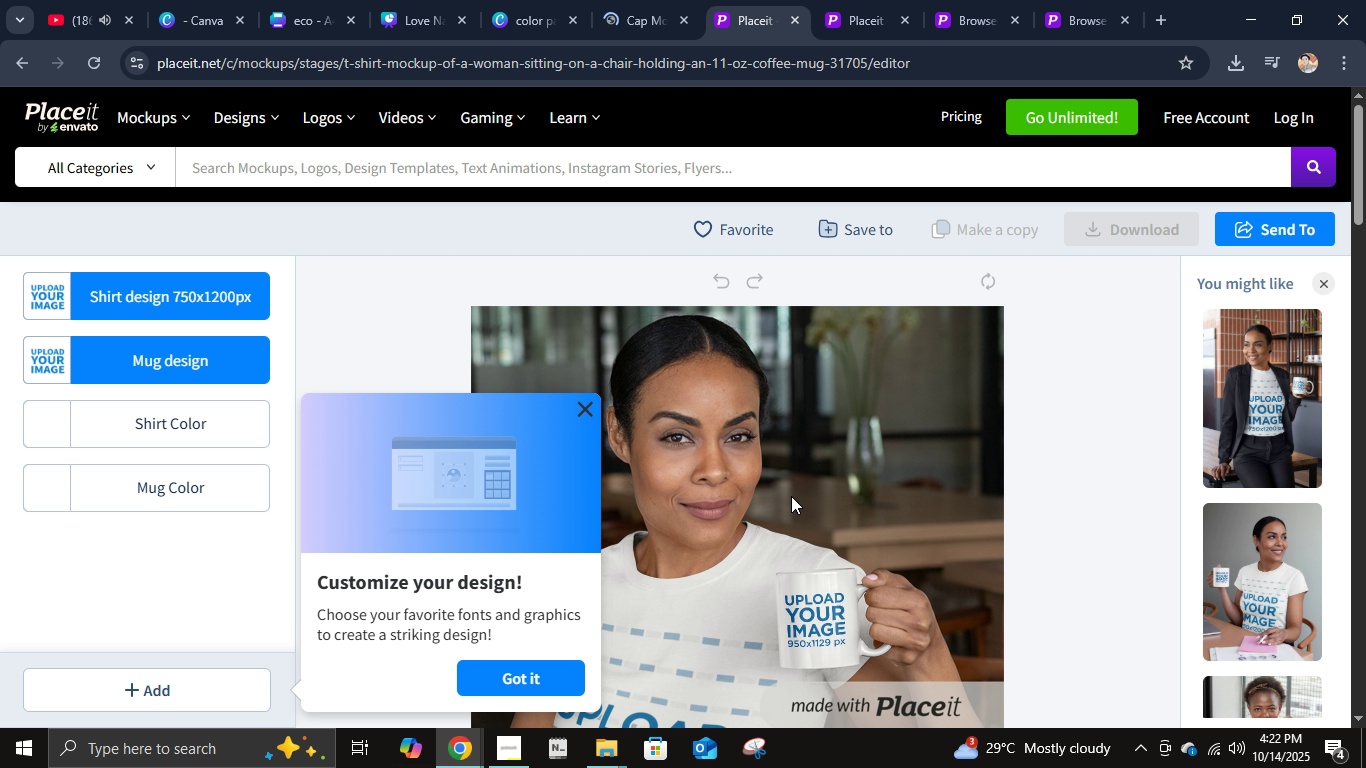 
scroll: coordinate [795, 507], scroll_direction: down, amount: 3.0
 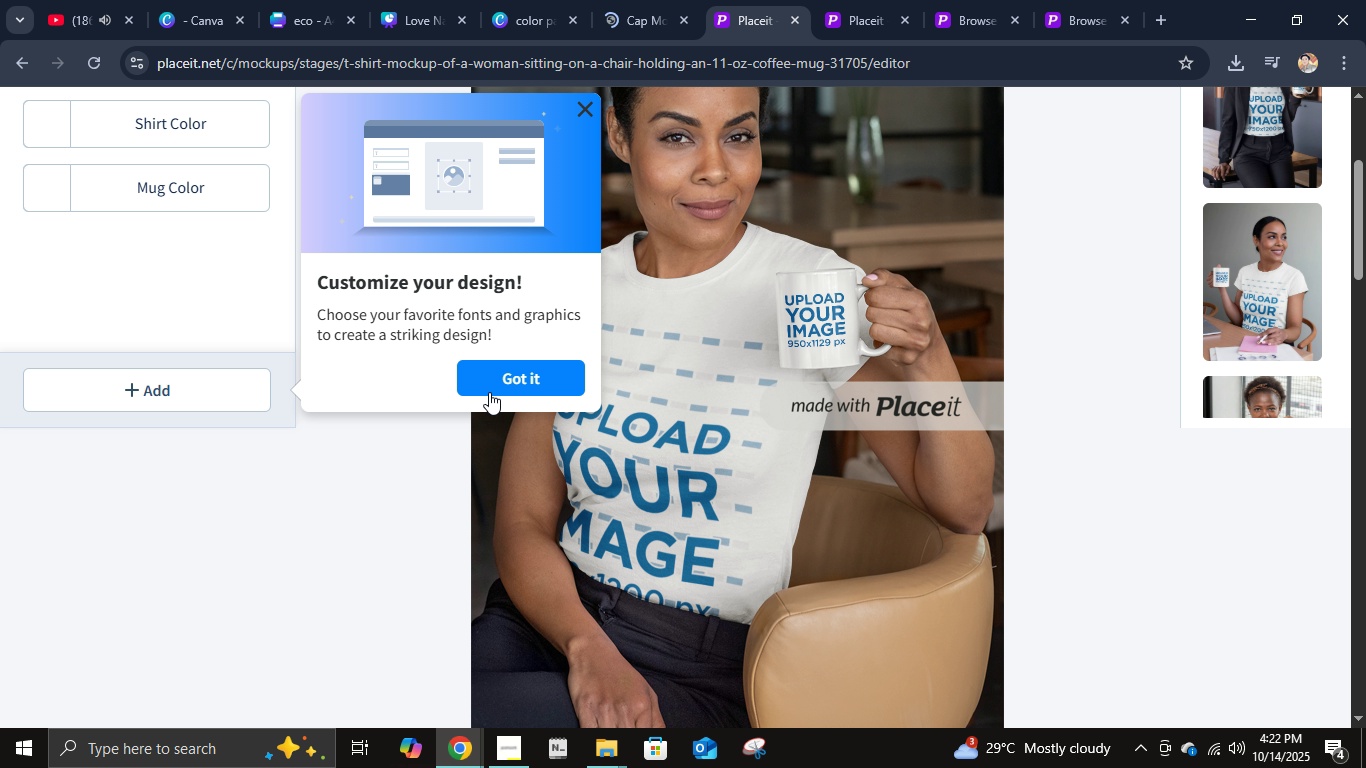 
left_click([492, 377])
 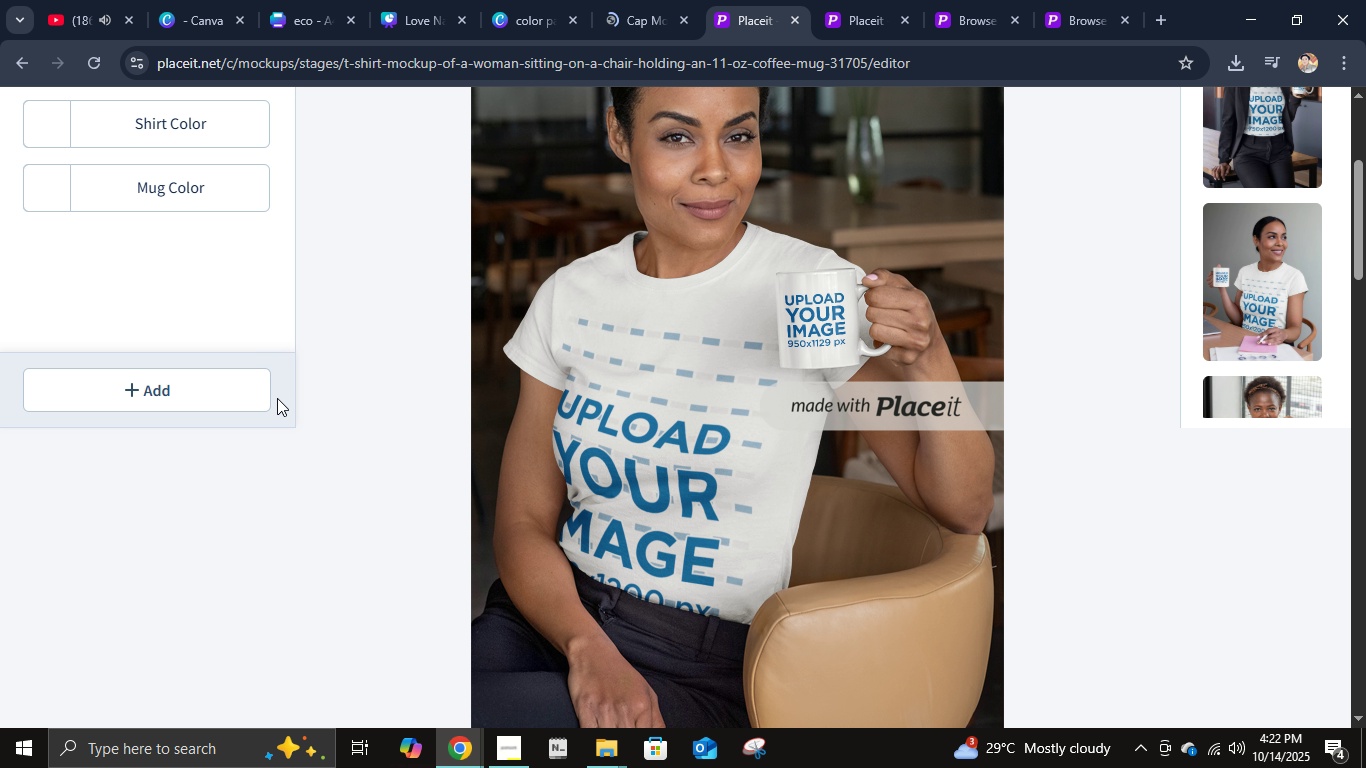 
scroll: coordinate [275, 398], scroll_direction: up, amount: 2.0
 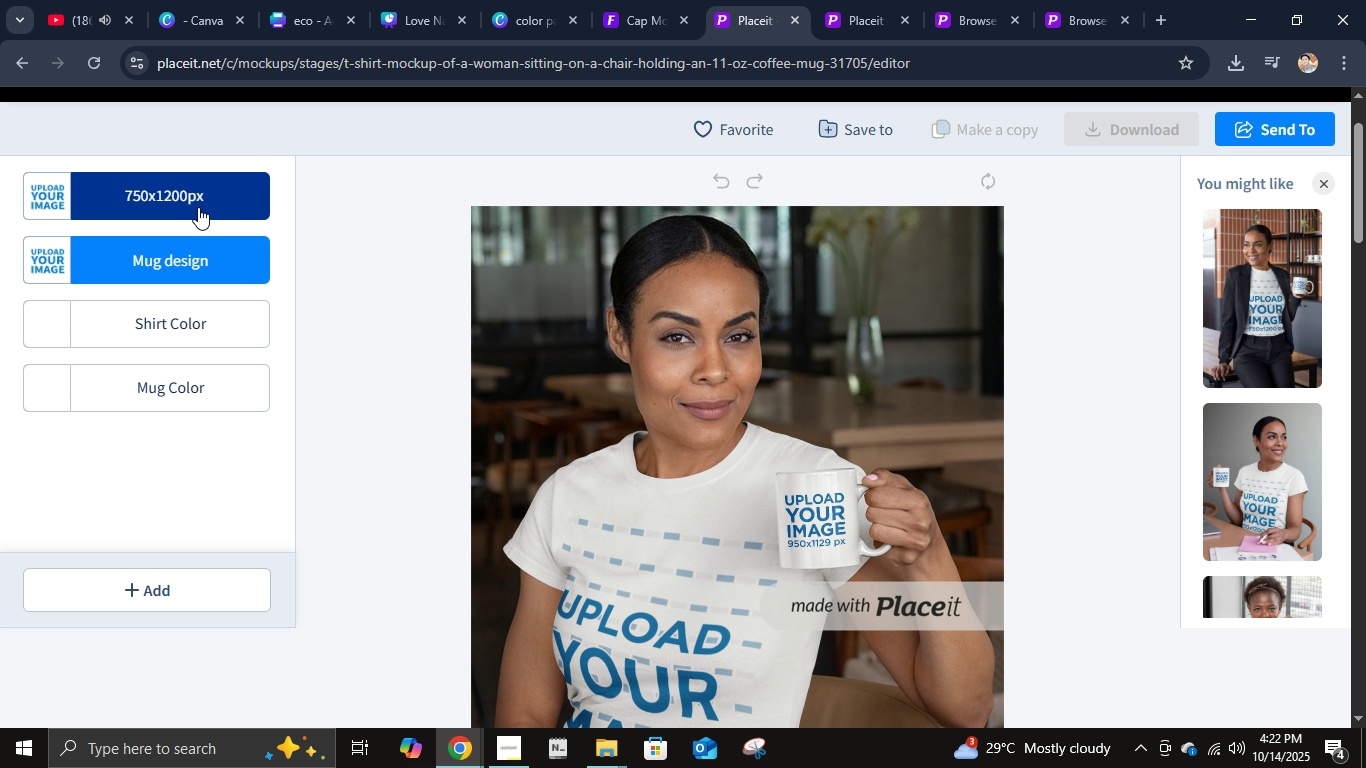 
left_click([198, 207])
 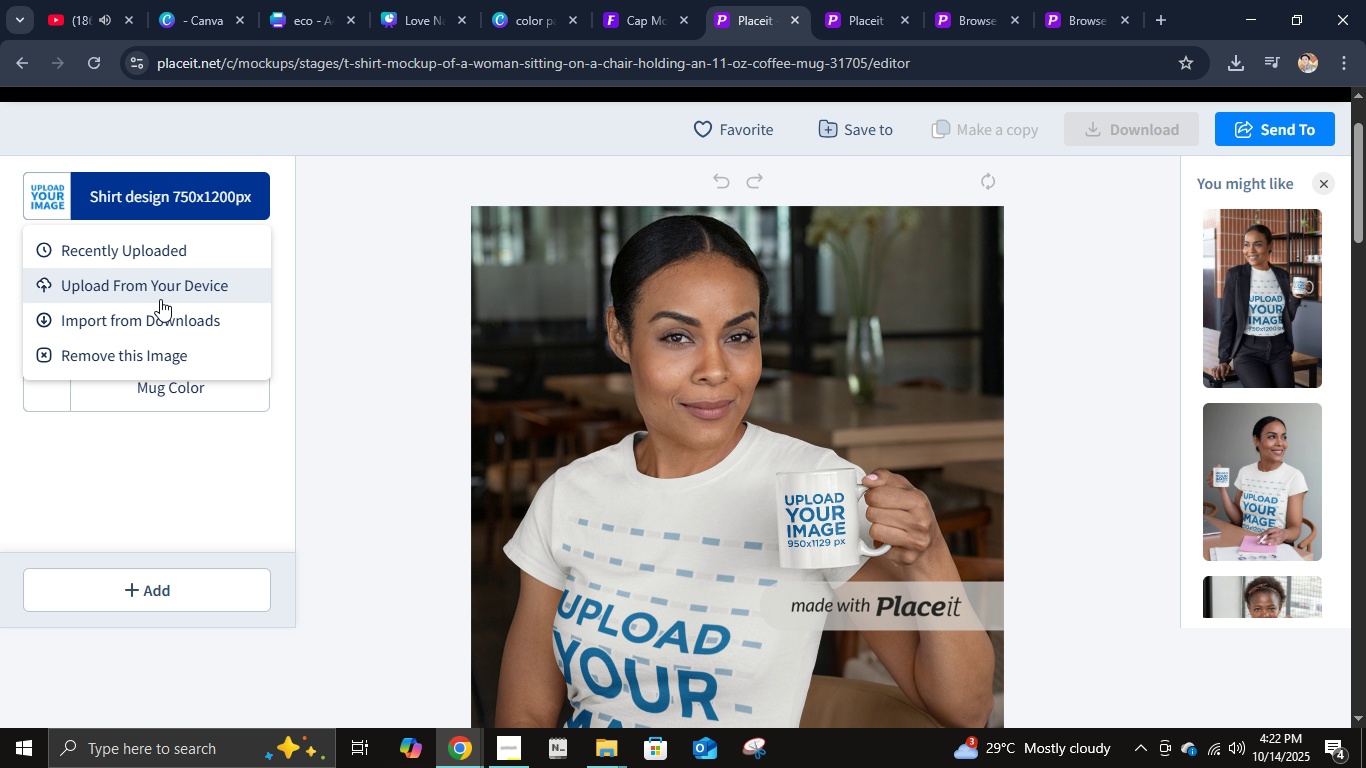 
left_click([162, 273])
 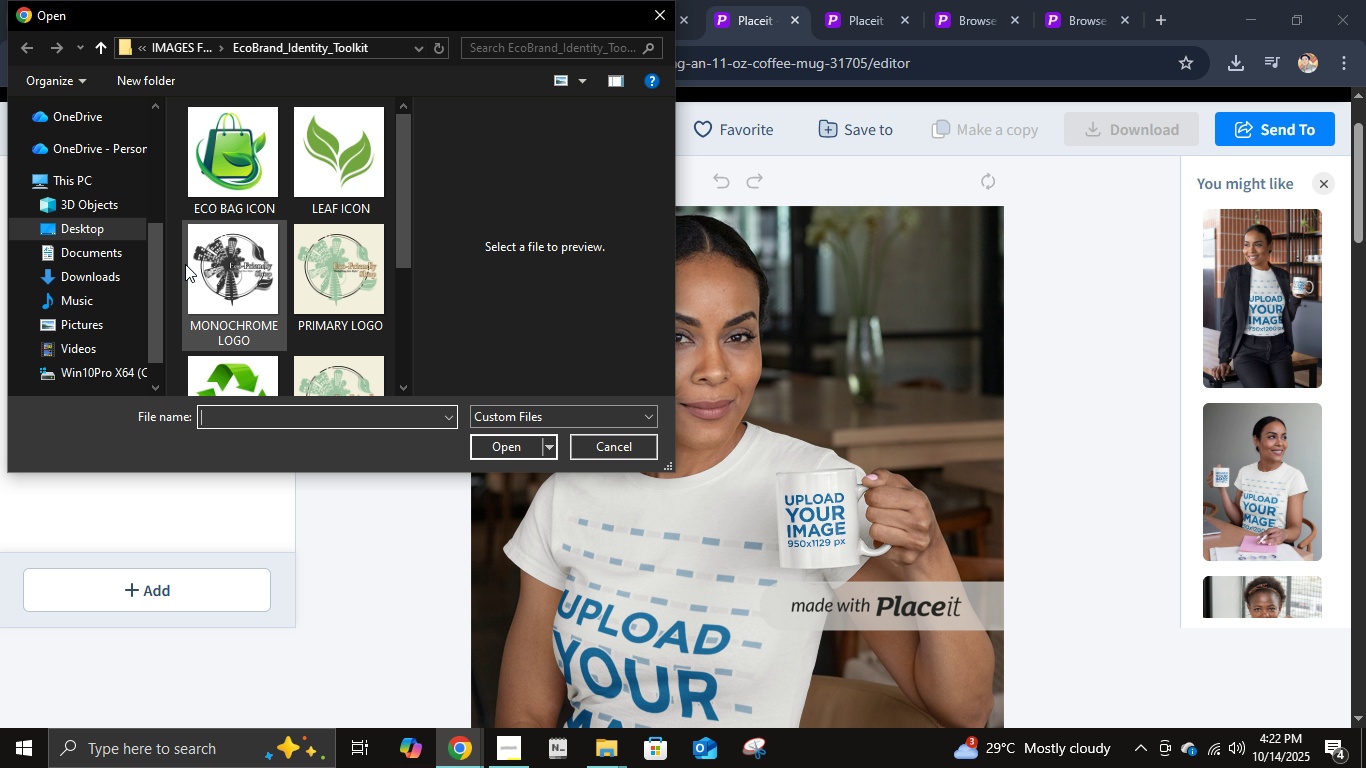 
wait(5.58)
 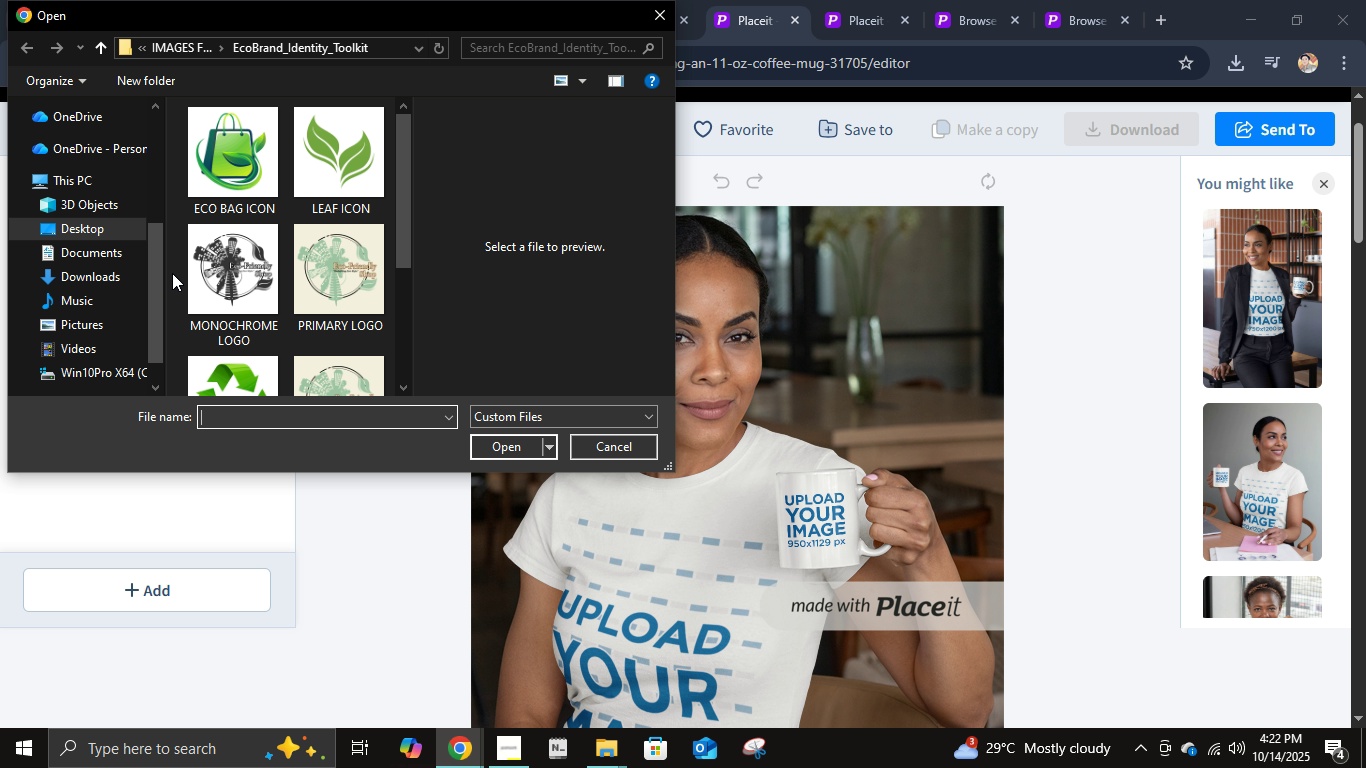 
left_click([85, 221])
 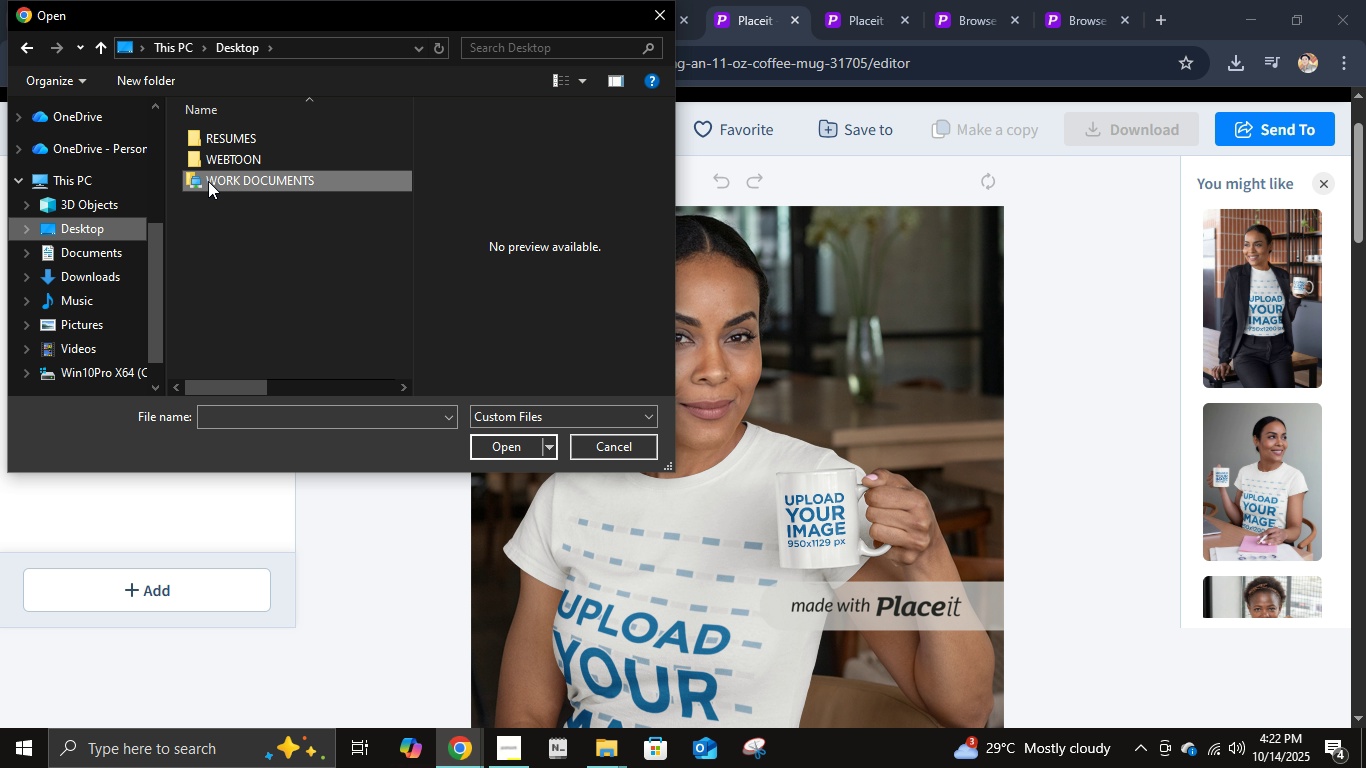 
double_click([208, 181])
 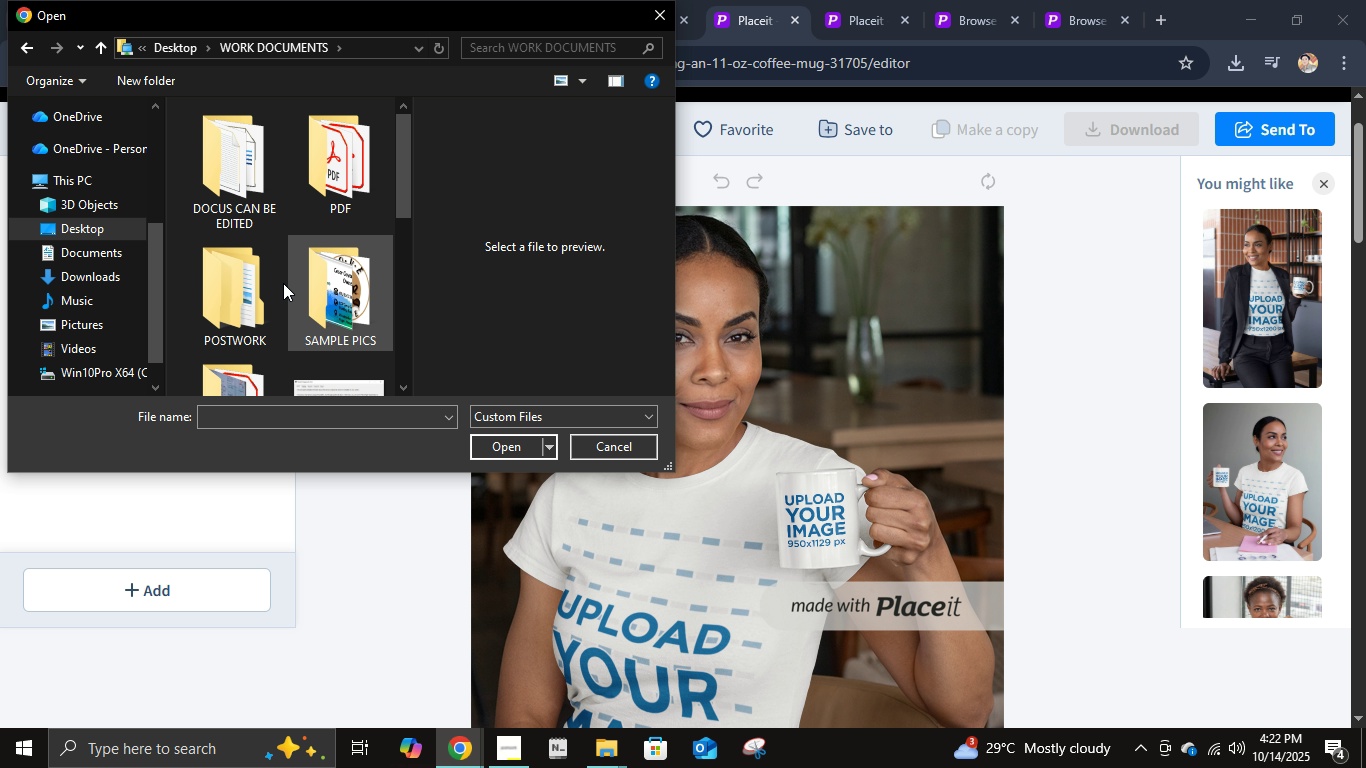 
double_click([265, 283])
 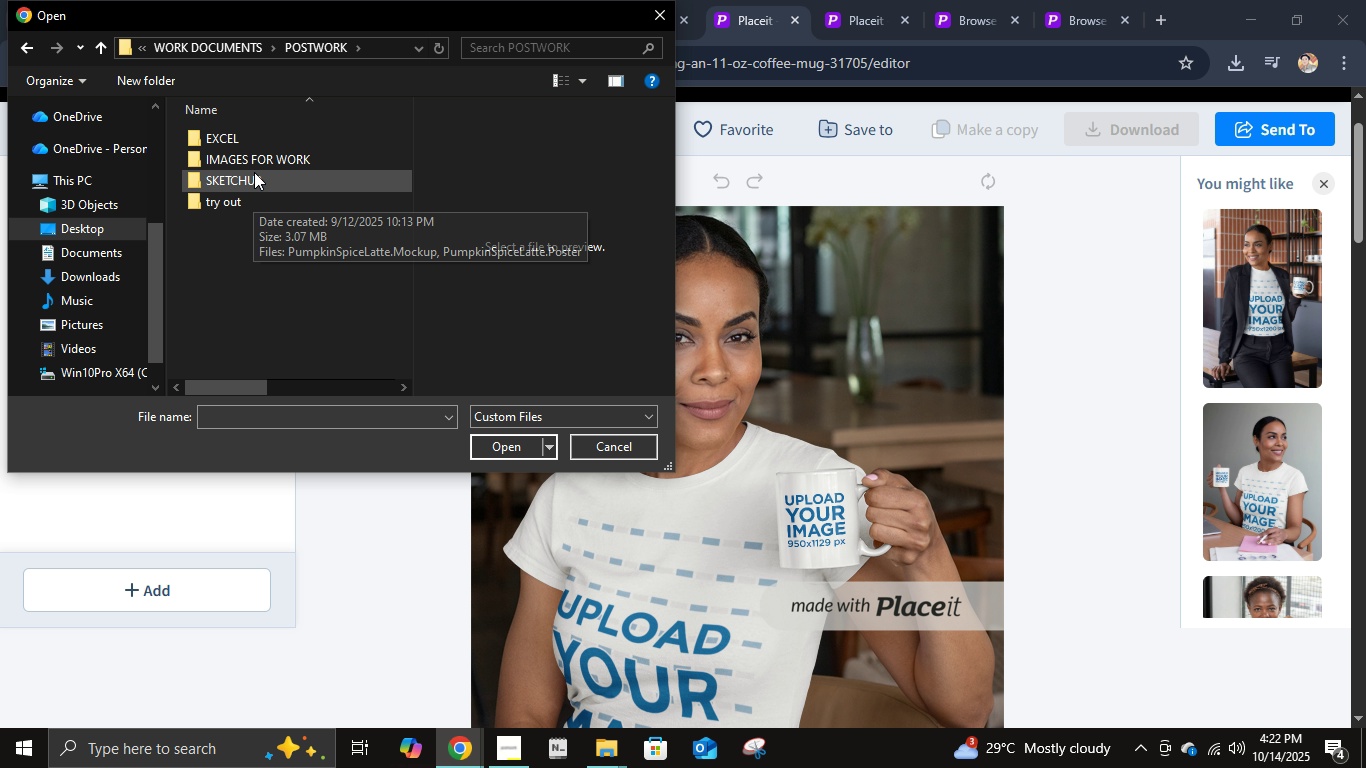 
double_click([253, 161])
 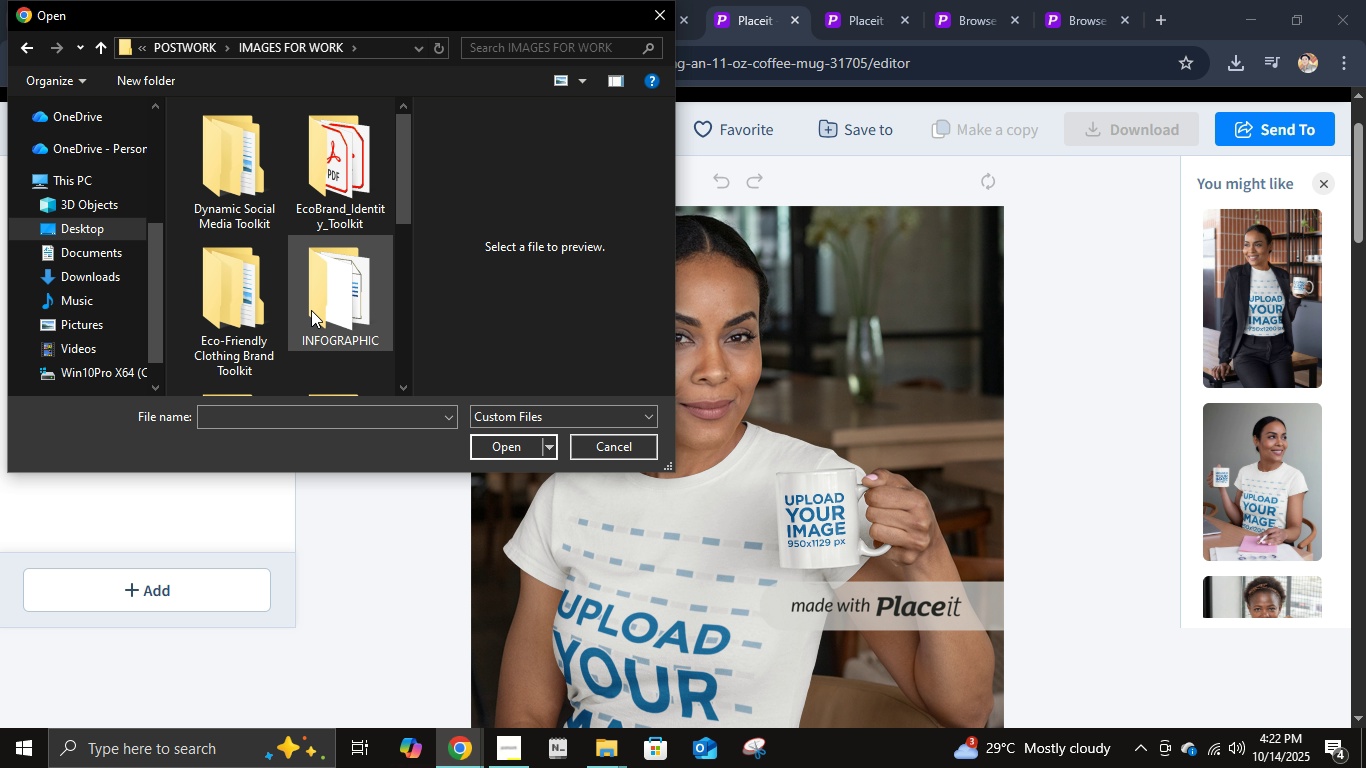 
scroll: coordinate [311, 309], scroll_direction: none, amount: 0.0
 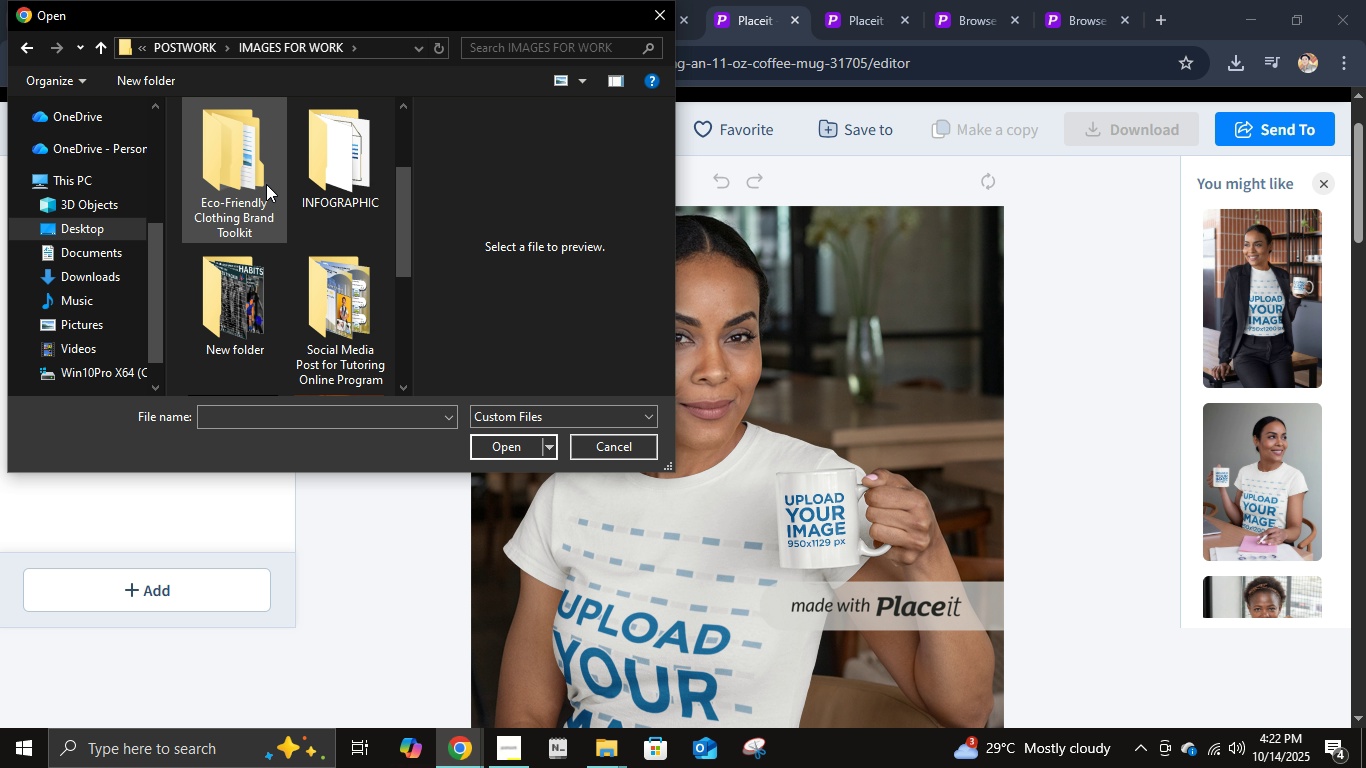 
wait(6.84)
 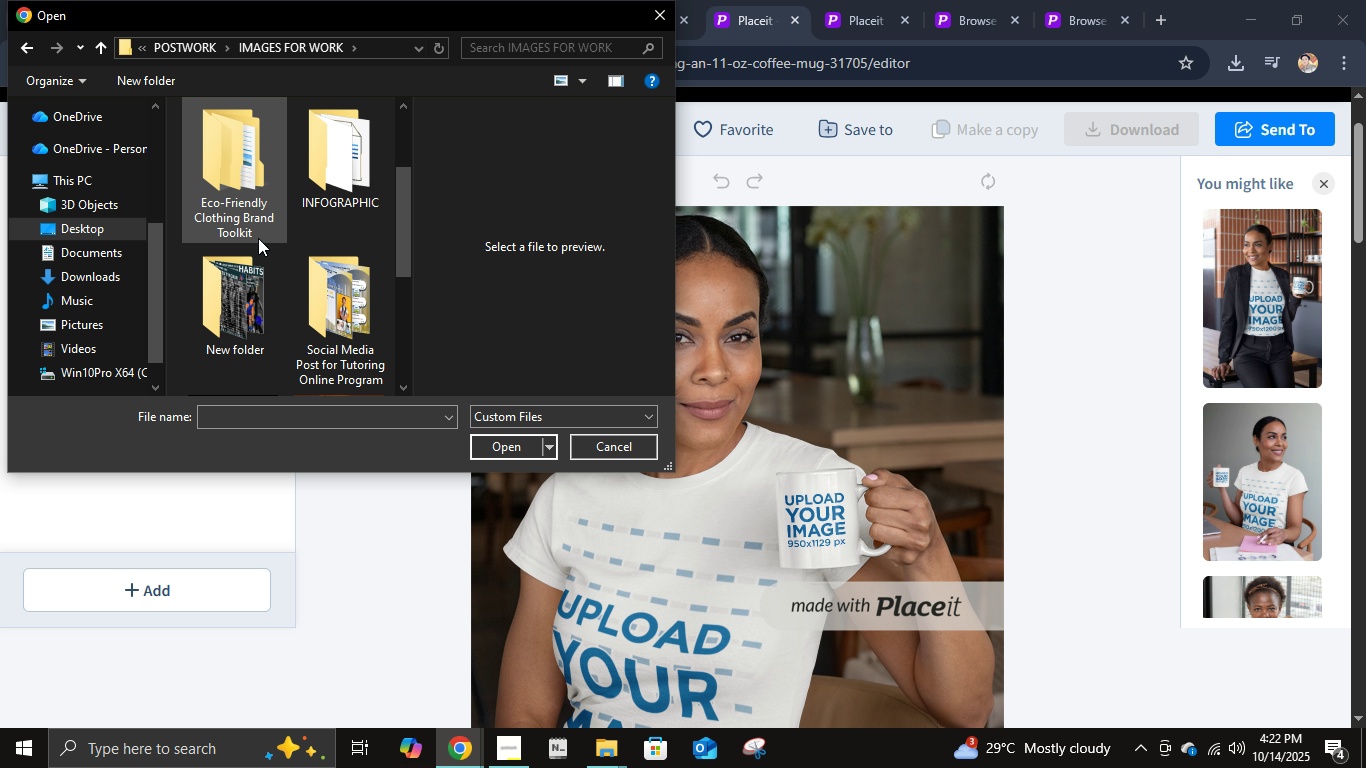 
double_click([246, 213])
 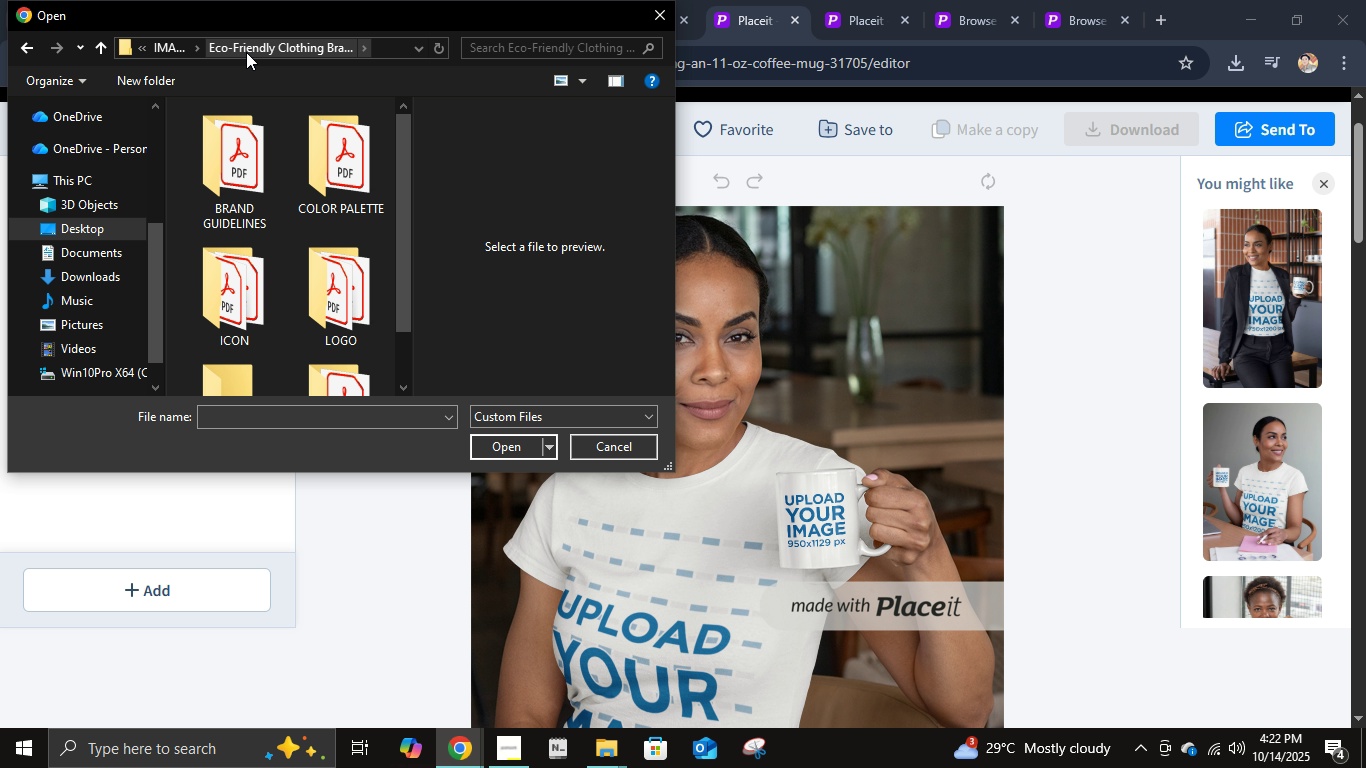 
scroll: coordinate [271, 261], scroll_direction: none, amount: 0.0
 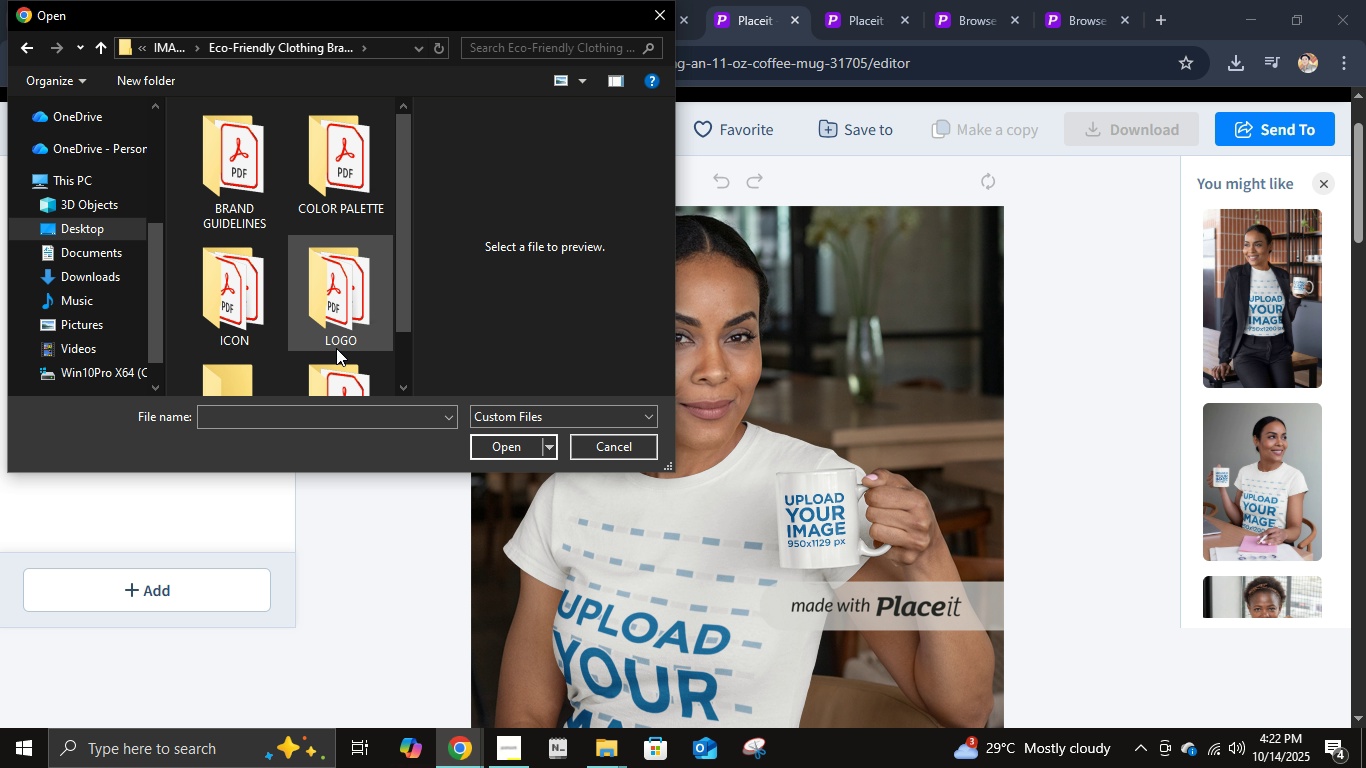 
double_click([336, 348])
 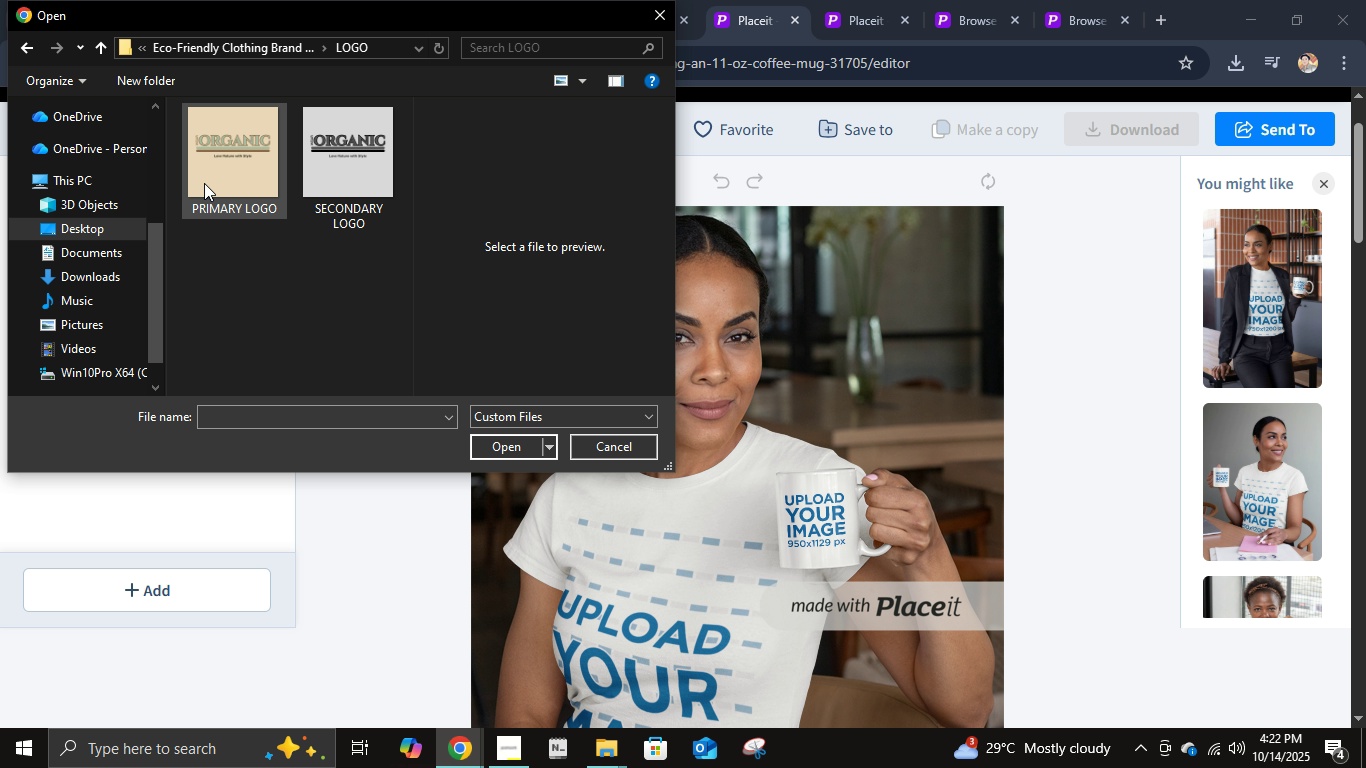 
left_click([204, 183])
 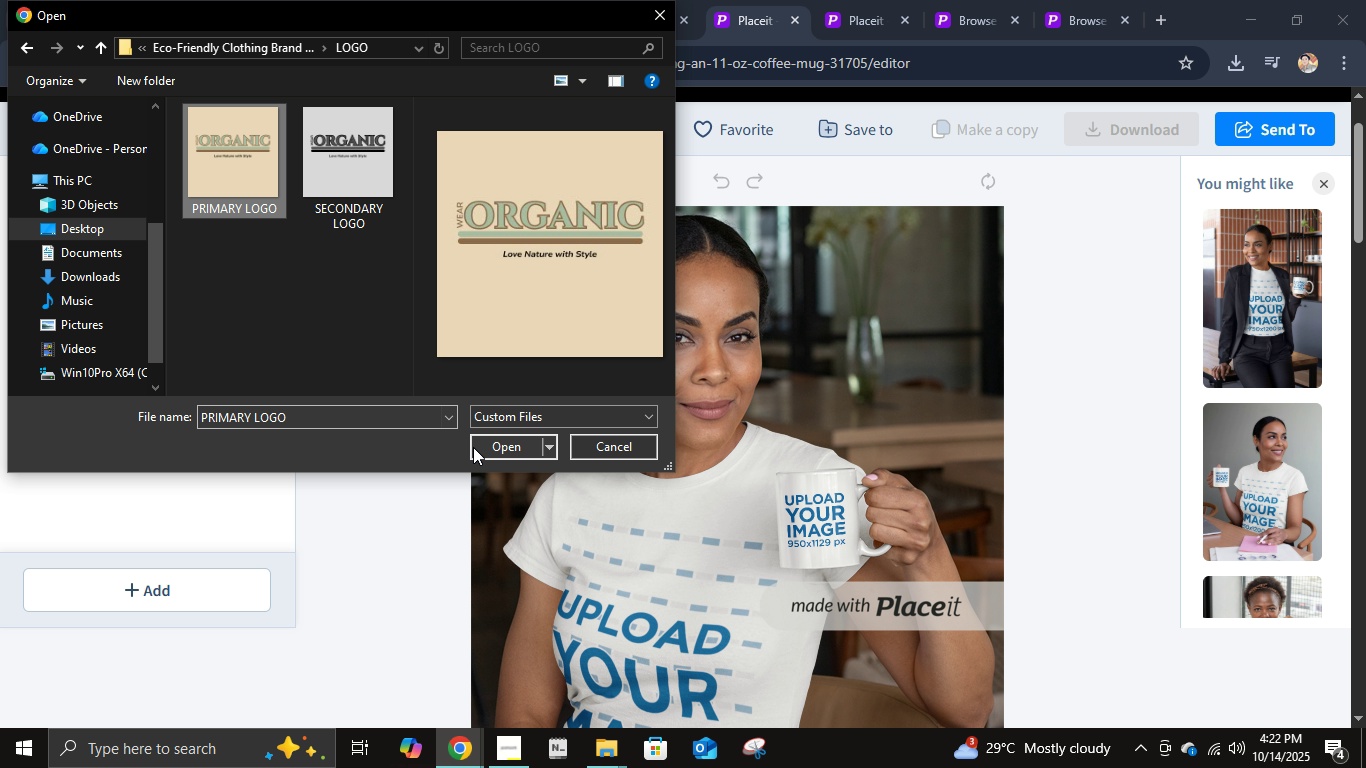 
left_click([473, 447])
 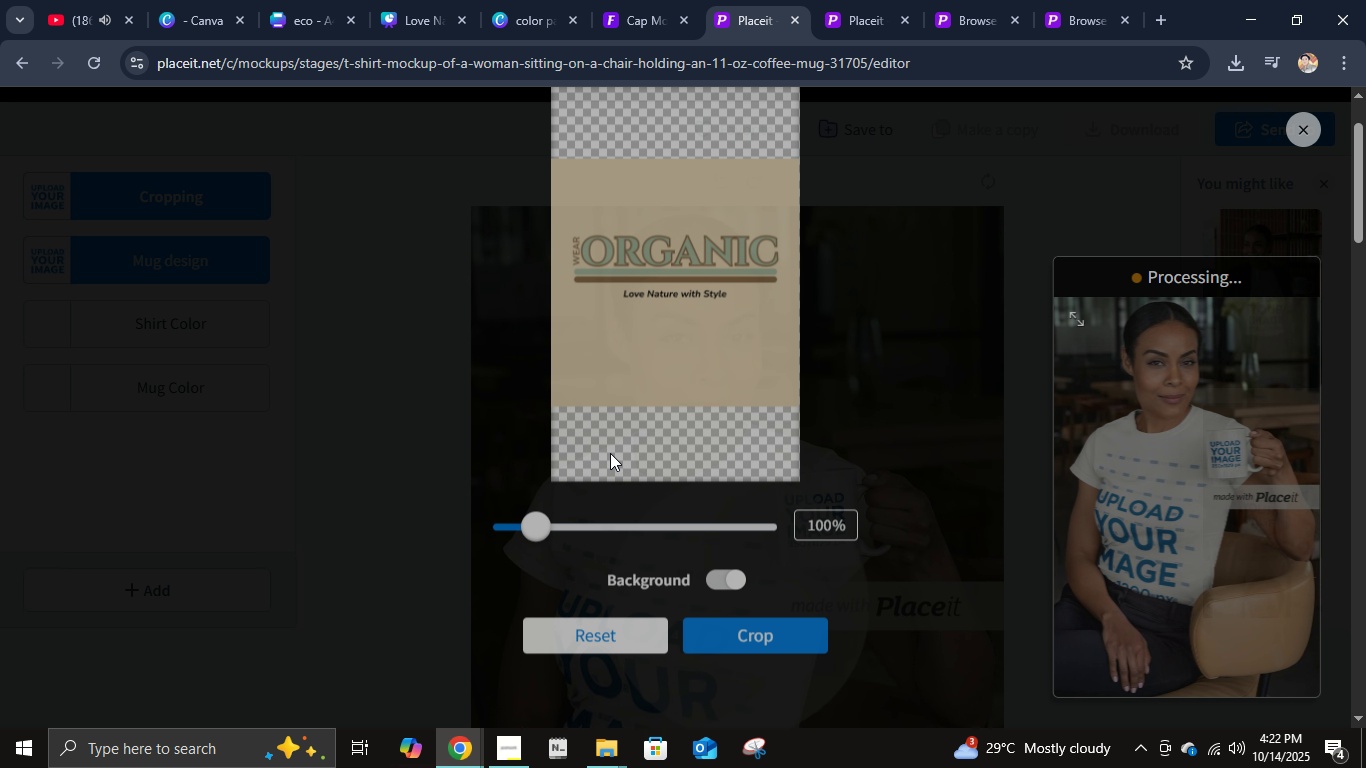 
scroll: coordinate [679, 443], scroll_direction: down, amount: 2.0
 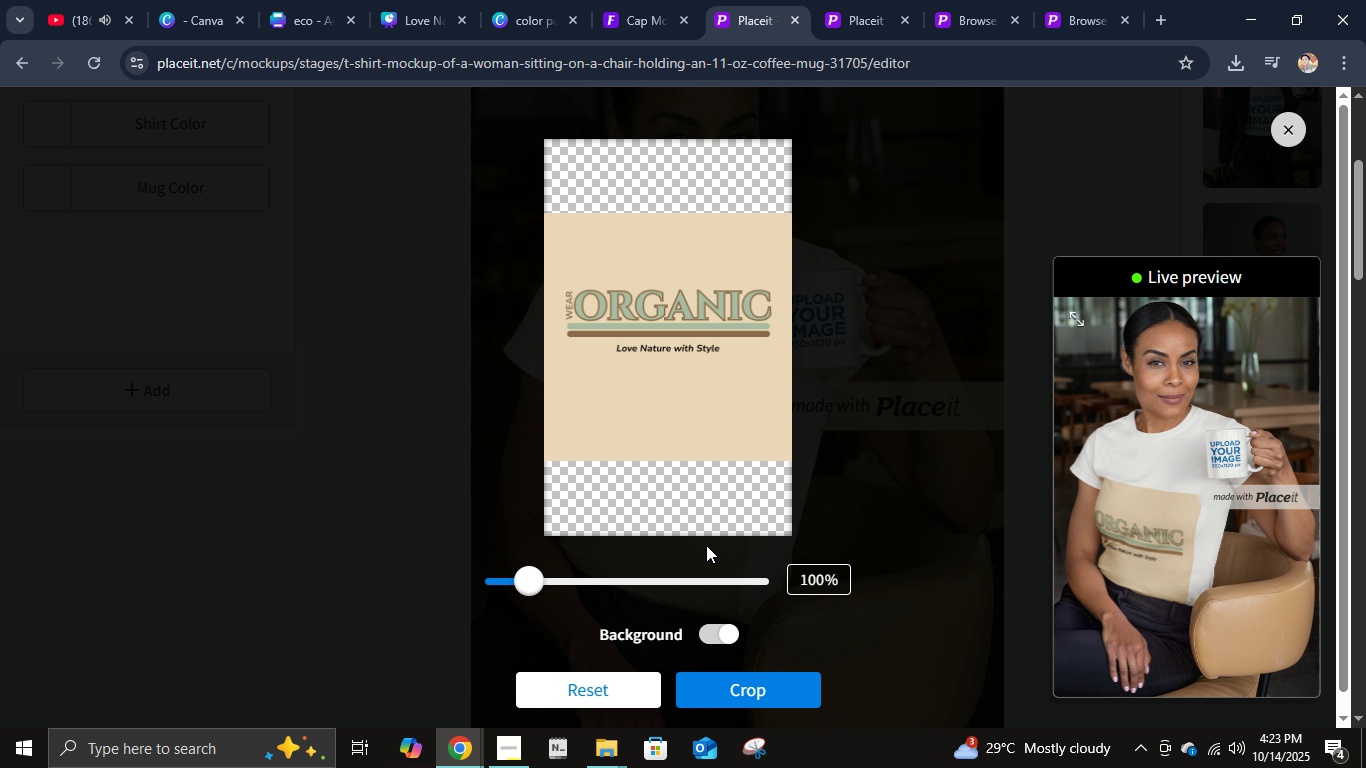 
left_click_drag(start_coordinate=[522, 588], to_coordinate=[498, 583])
 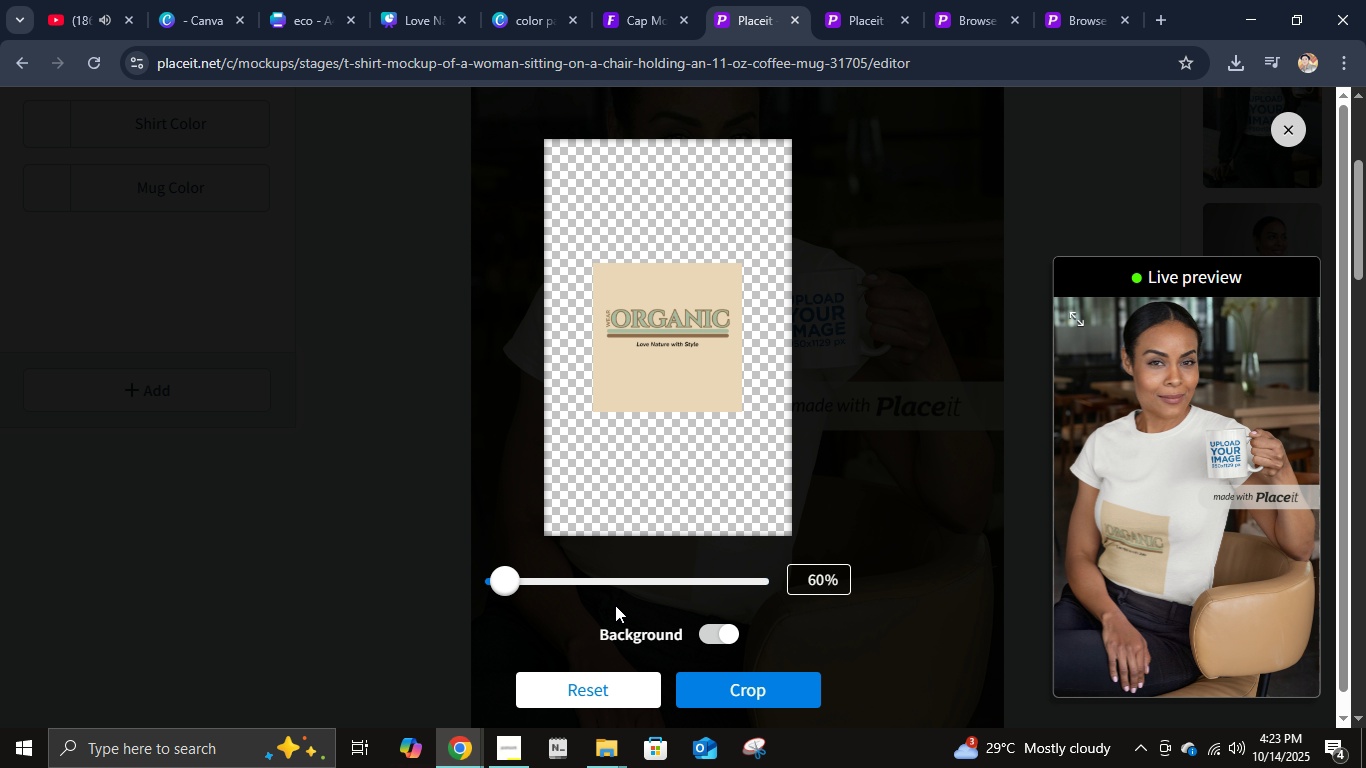 
left_click_drag(start_coordinate=[499, 589], to_coordinate=[768, 591])
 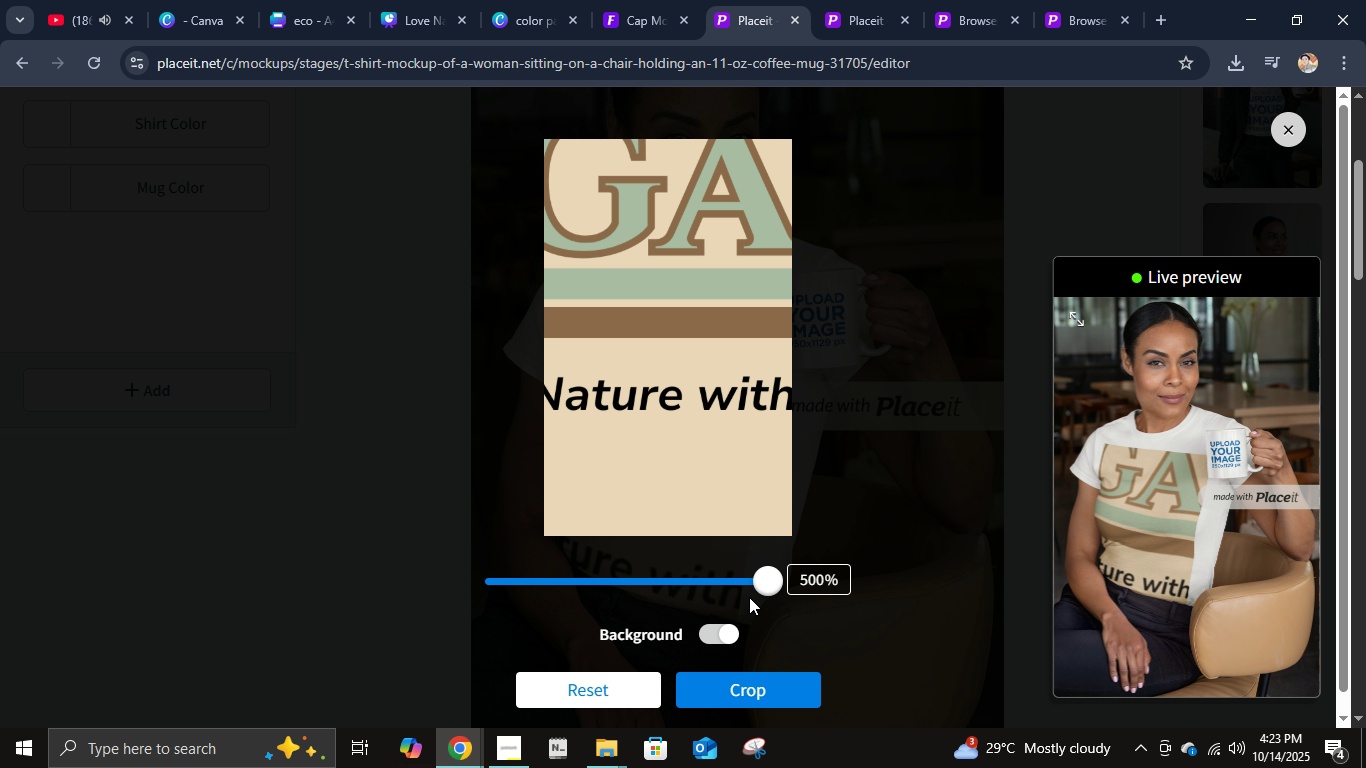 
left_click_drag(start_coordinate=[761, 587], to_coordinate=[611, 590])
 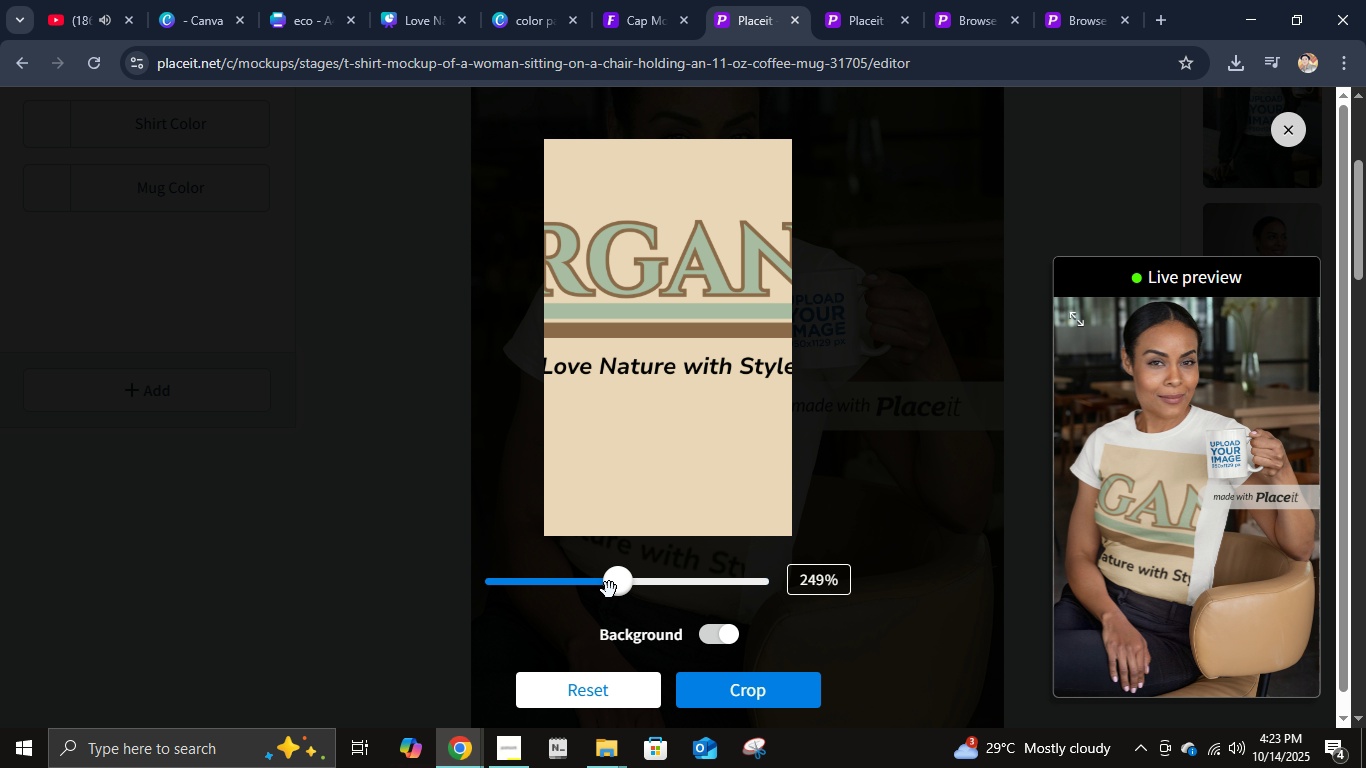 
left_click_drag(start_coordinate=[611, 590], to_coordinate=[582, 585])
 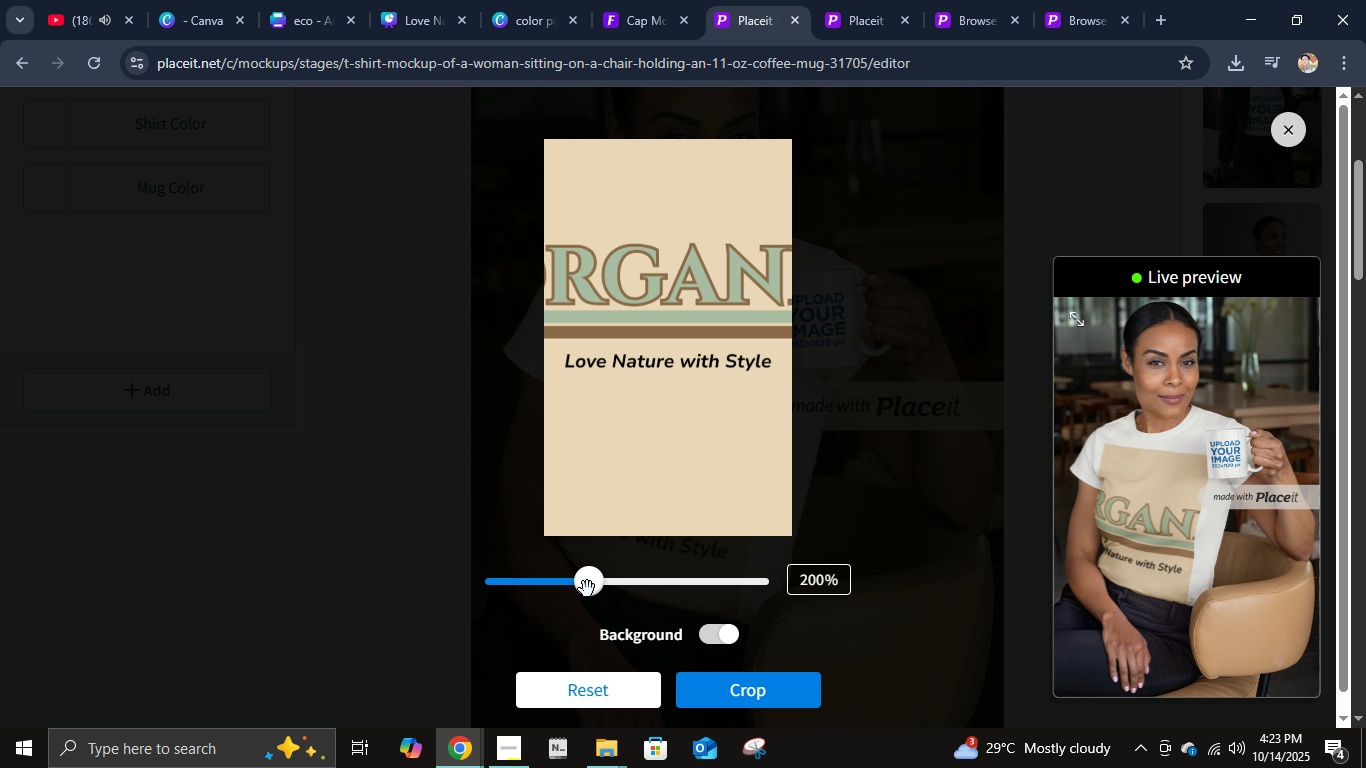 
left_click_drag(start_coordinate=[592, 589], to_coordinate=[537, 585])
 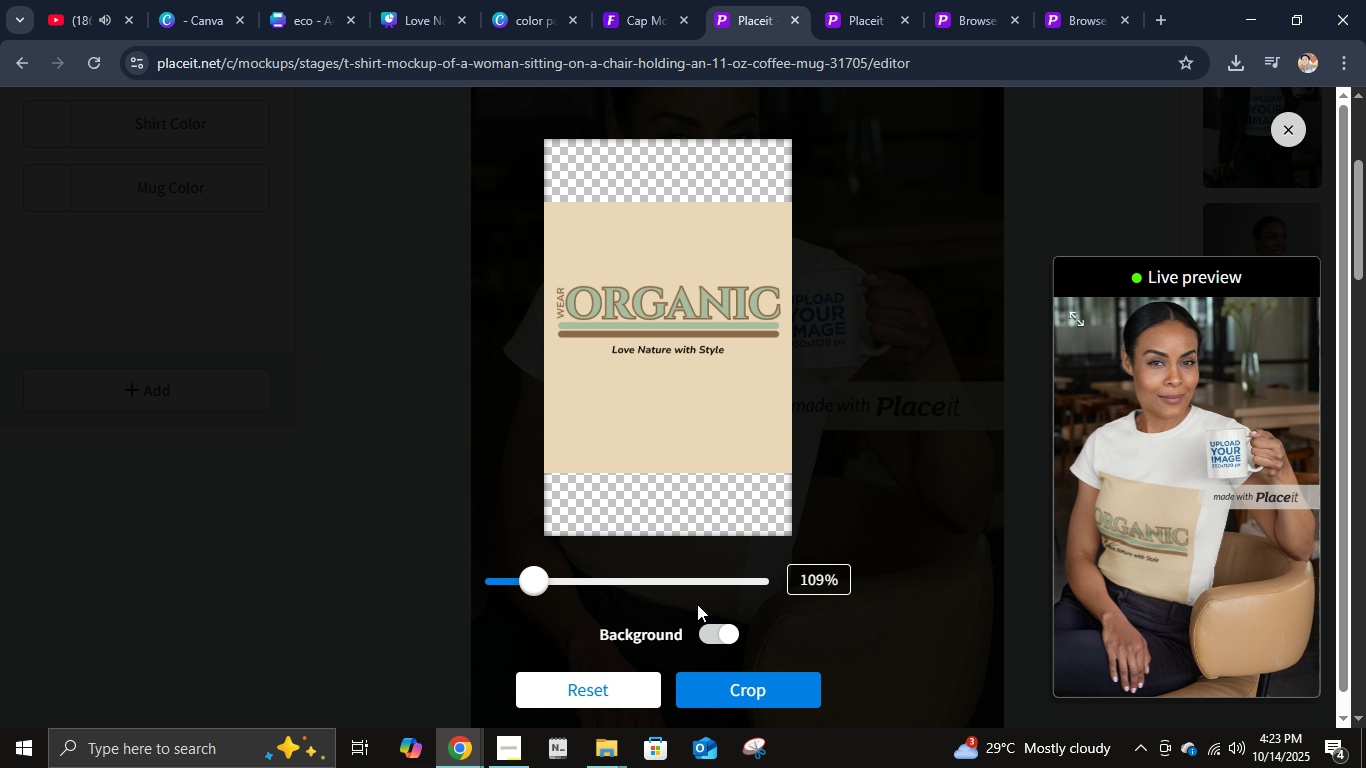 
left_click([703, 635])
 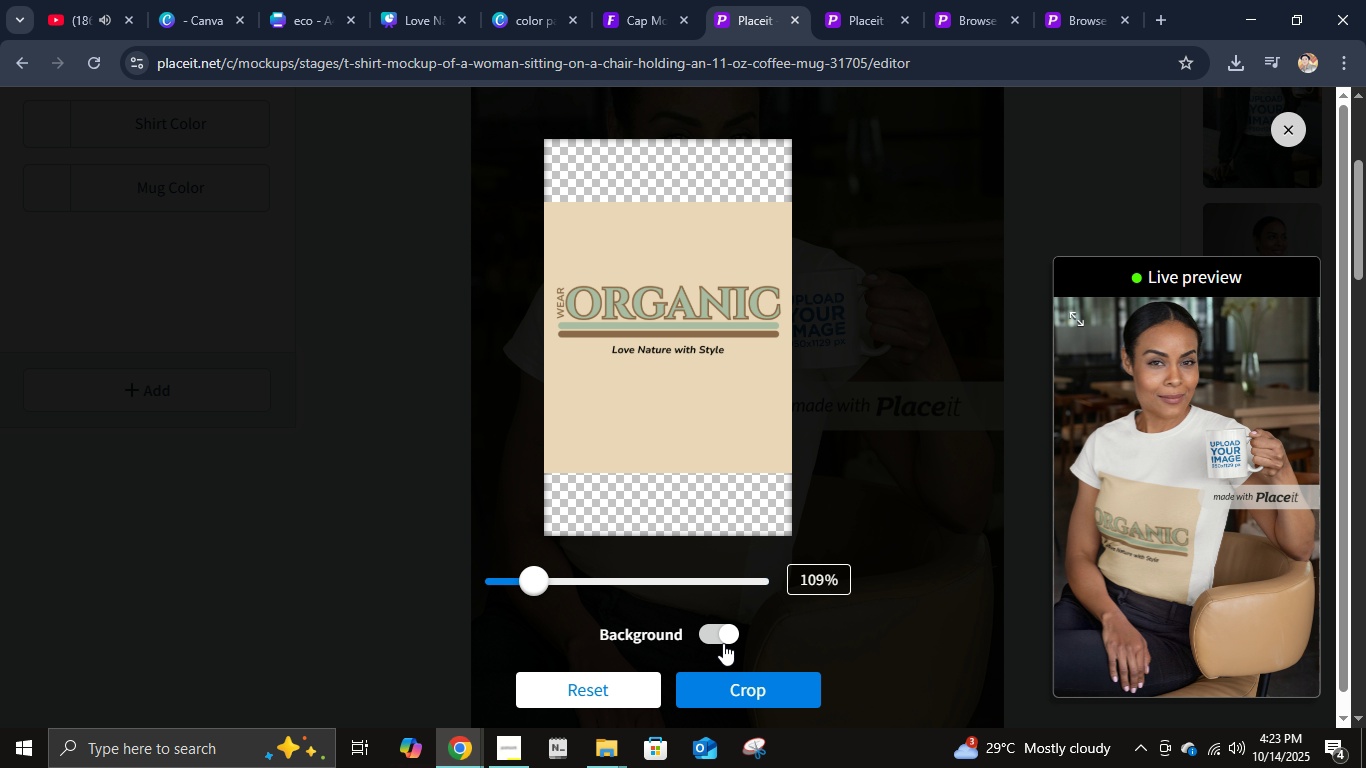 
left_click([718, 638])
 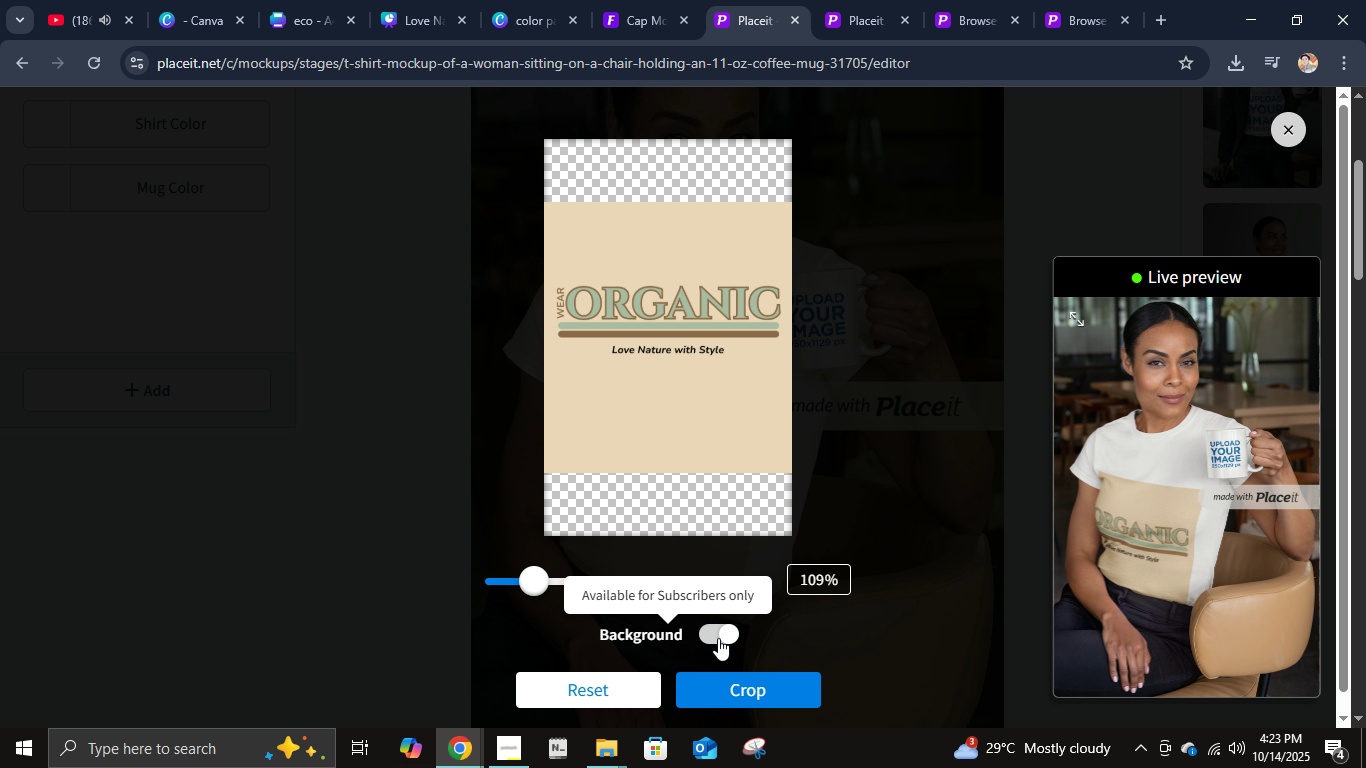 
left_click([718, 638])
 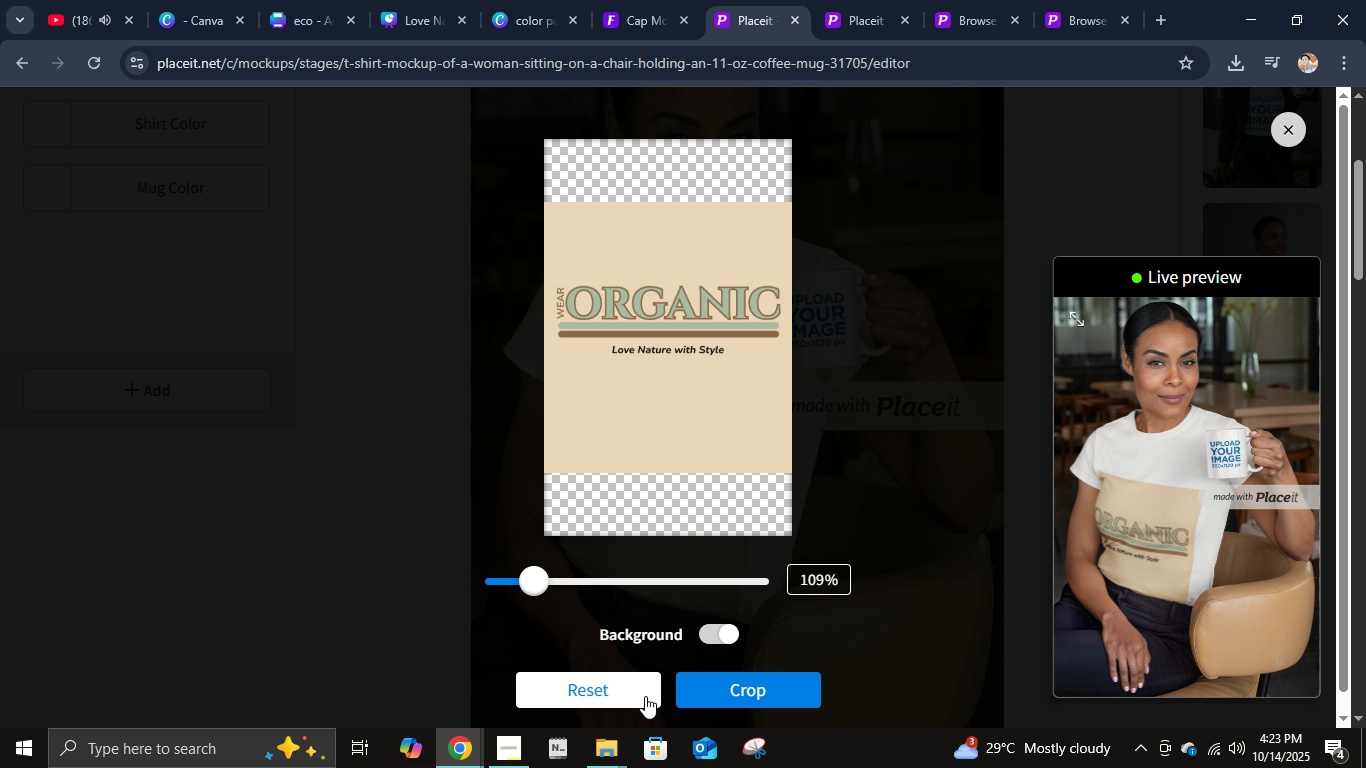 
left_click([728, 690])
 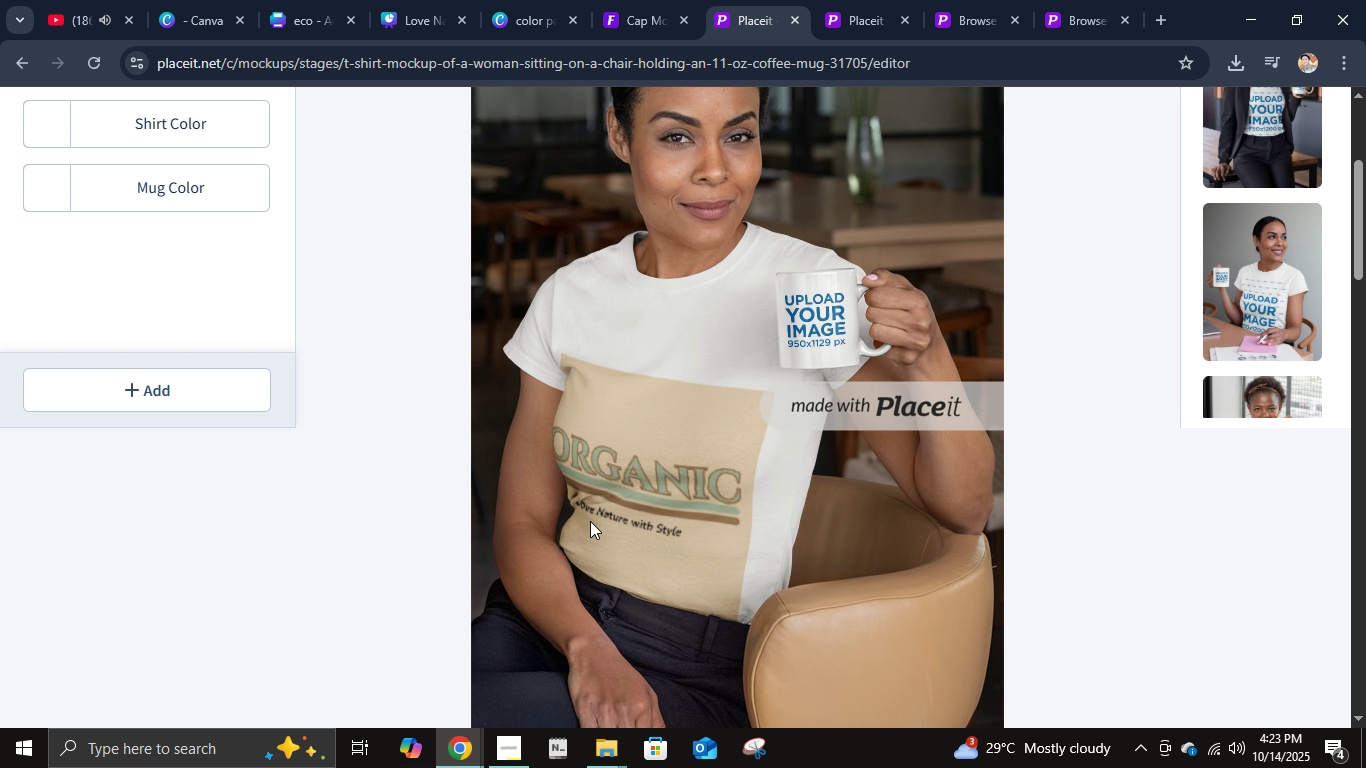 
scroll: coordinate [690, 452], scroll_direction: none, amount: 0.0
 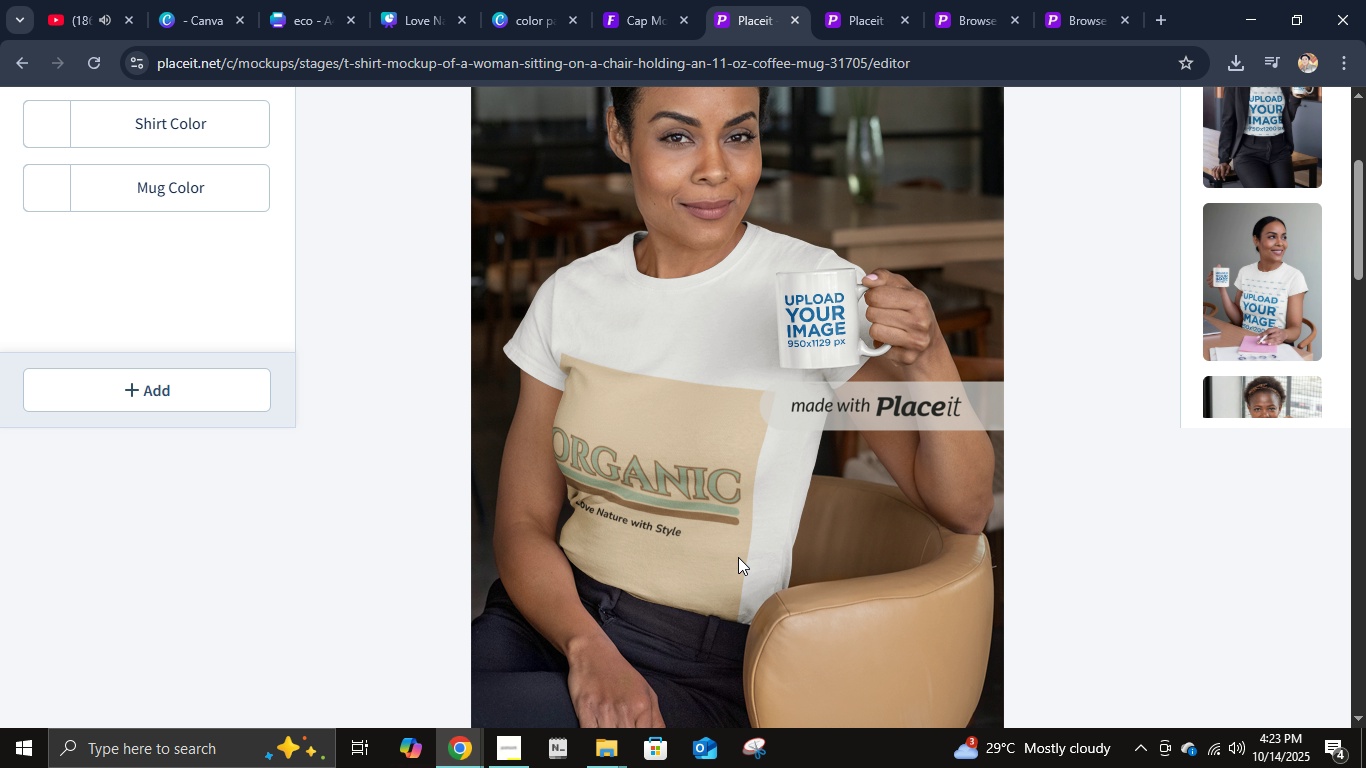 
scroll: coordinate [300, 357], scroll_direction: up, amount: 4.0
 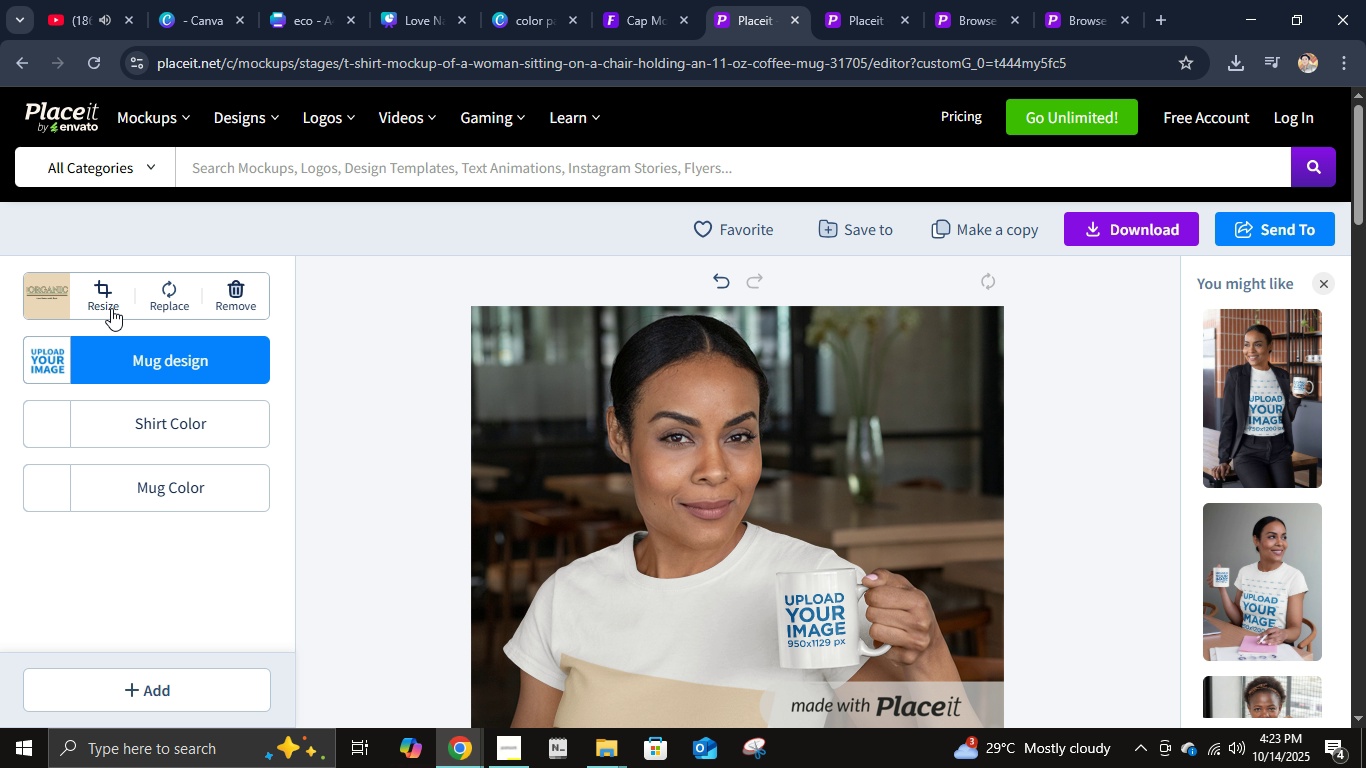 
left_click([111, 302])
 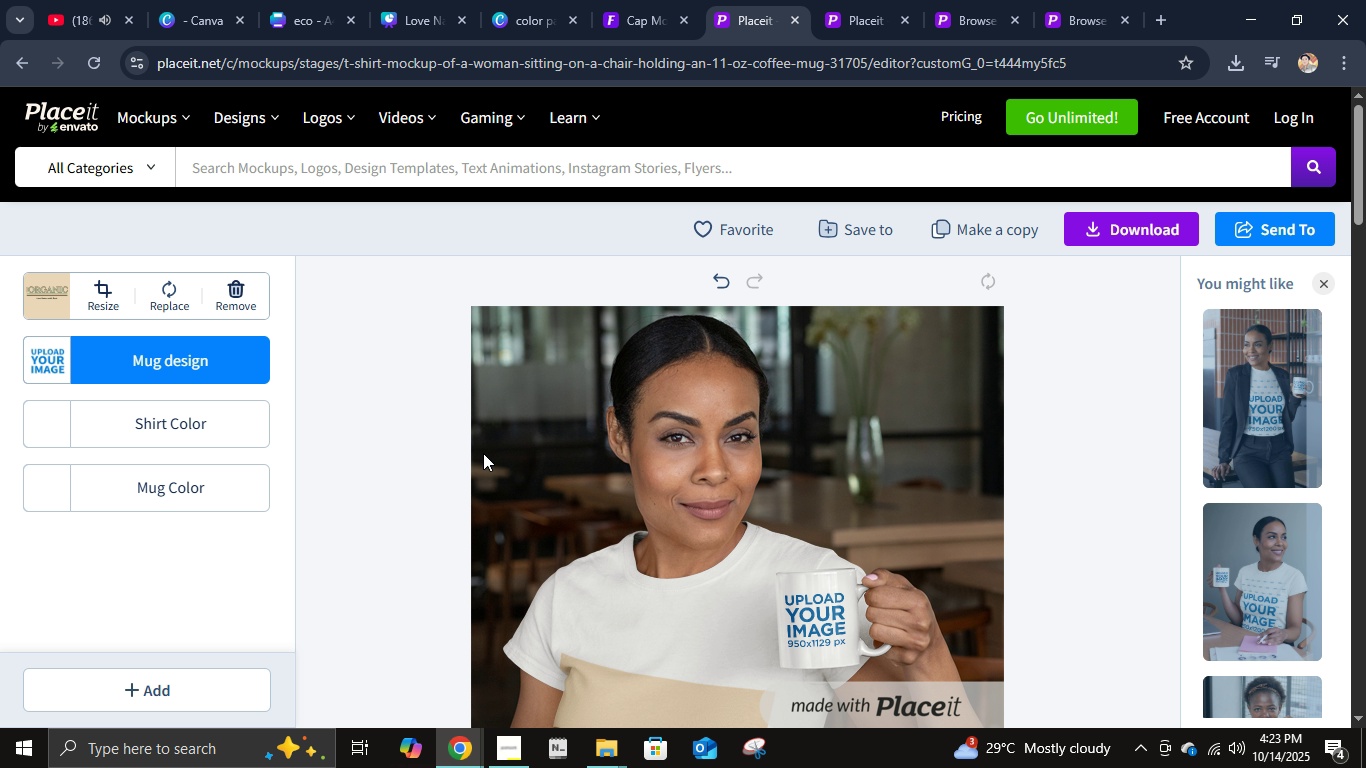 
scroll: coordinate [759, 481], scroll_direction: down, amount: 1.0
 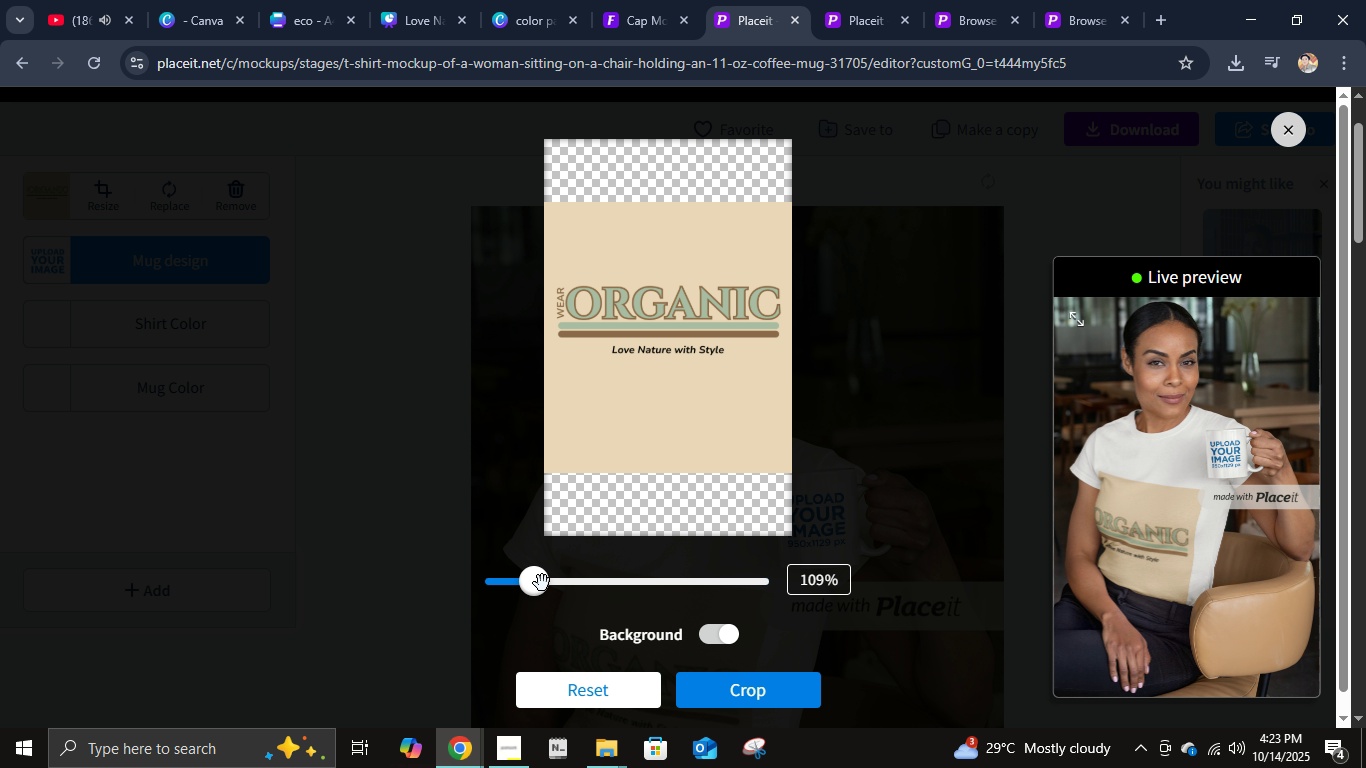 
left_click([816, 577])
 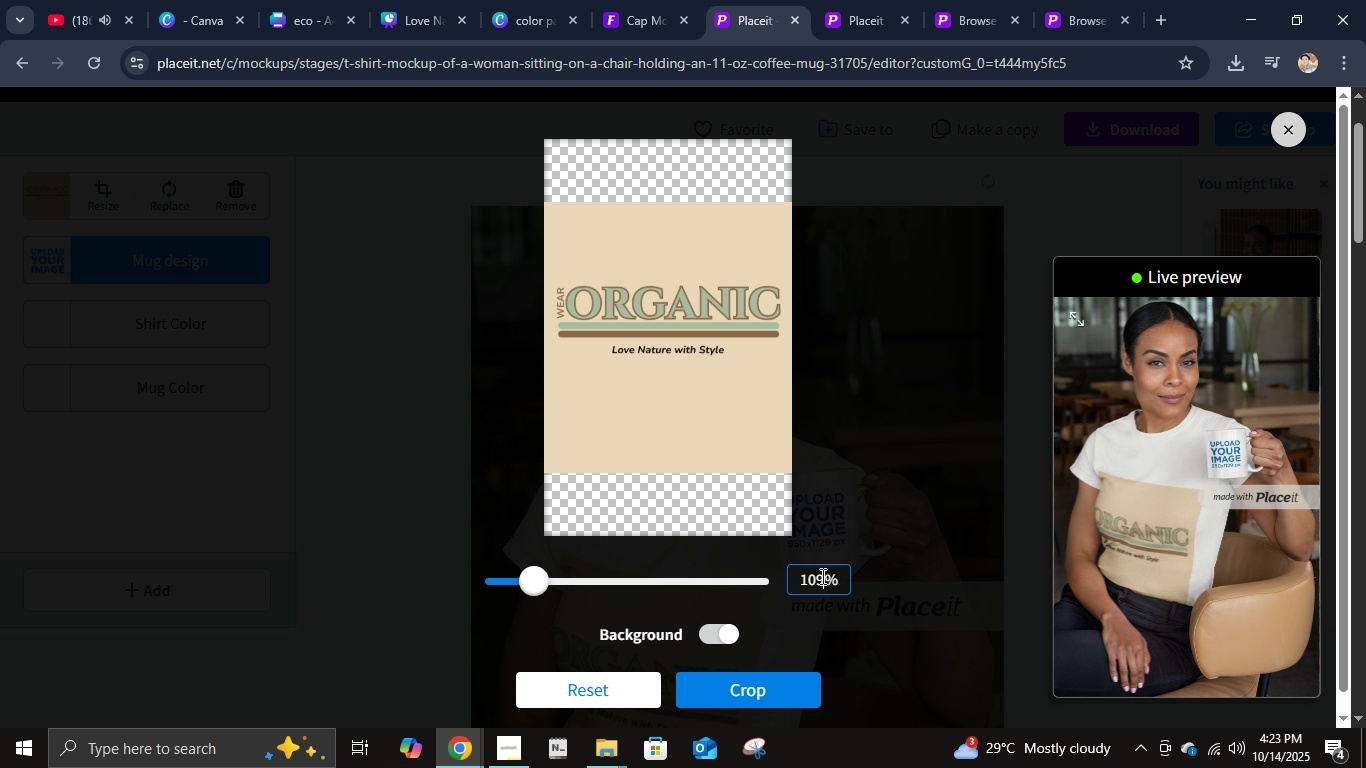 
key(ArrowRight)
 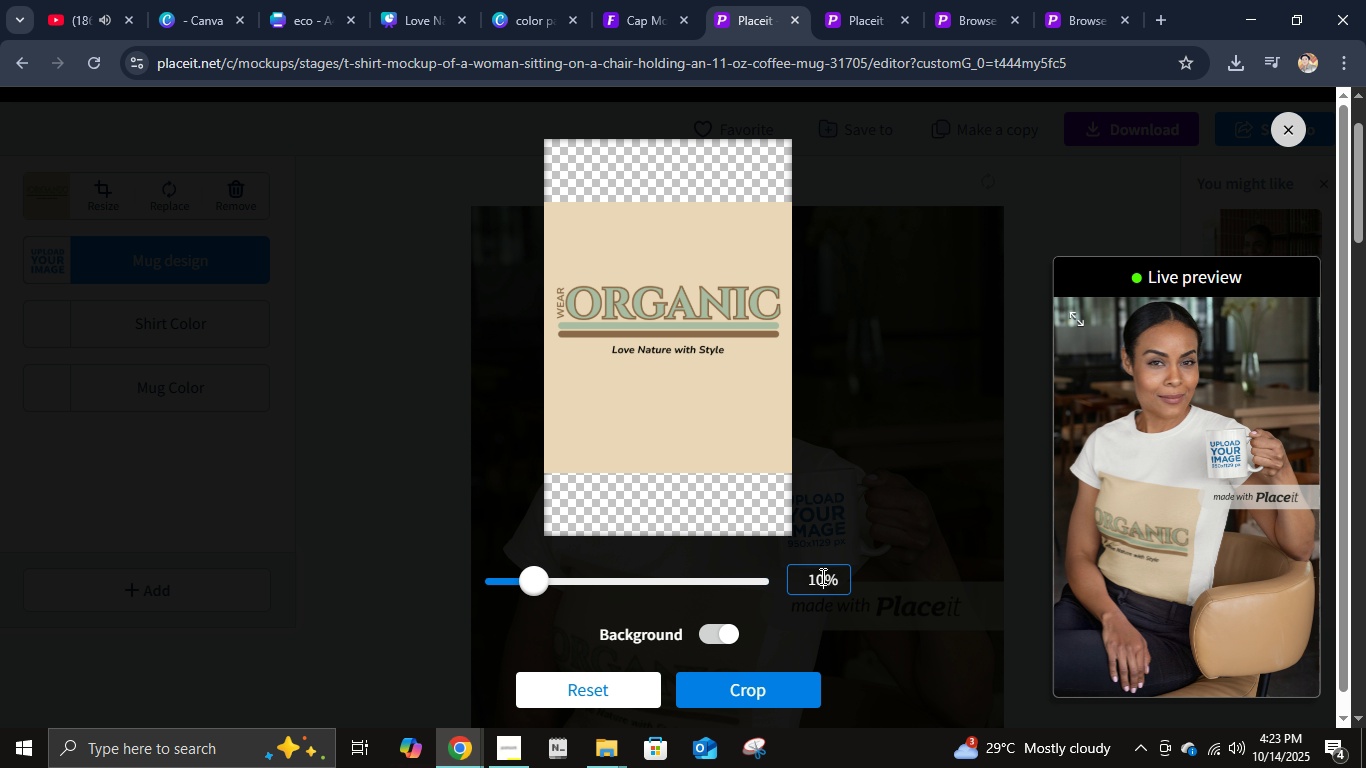 
key(Backspace)
 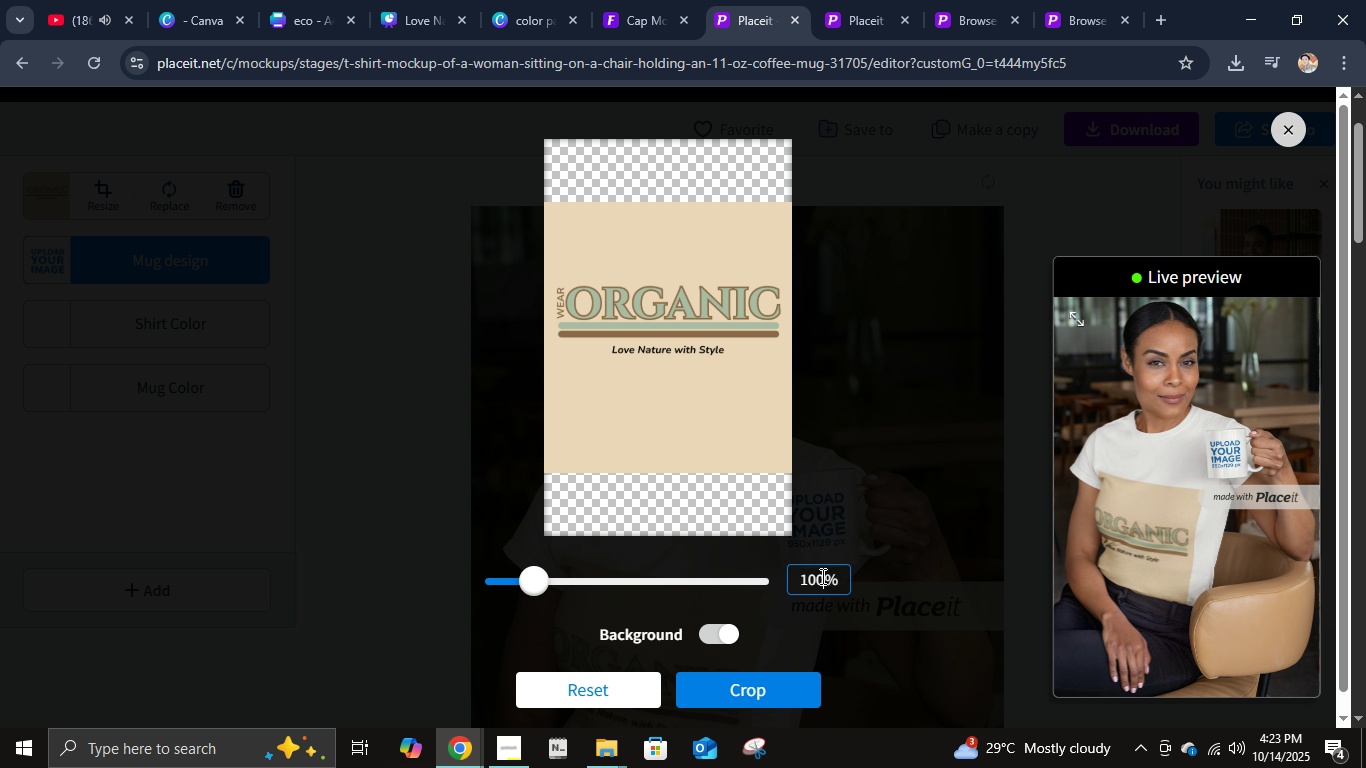 
key(Numpad0)
 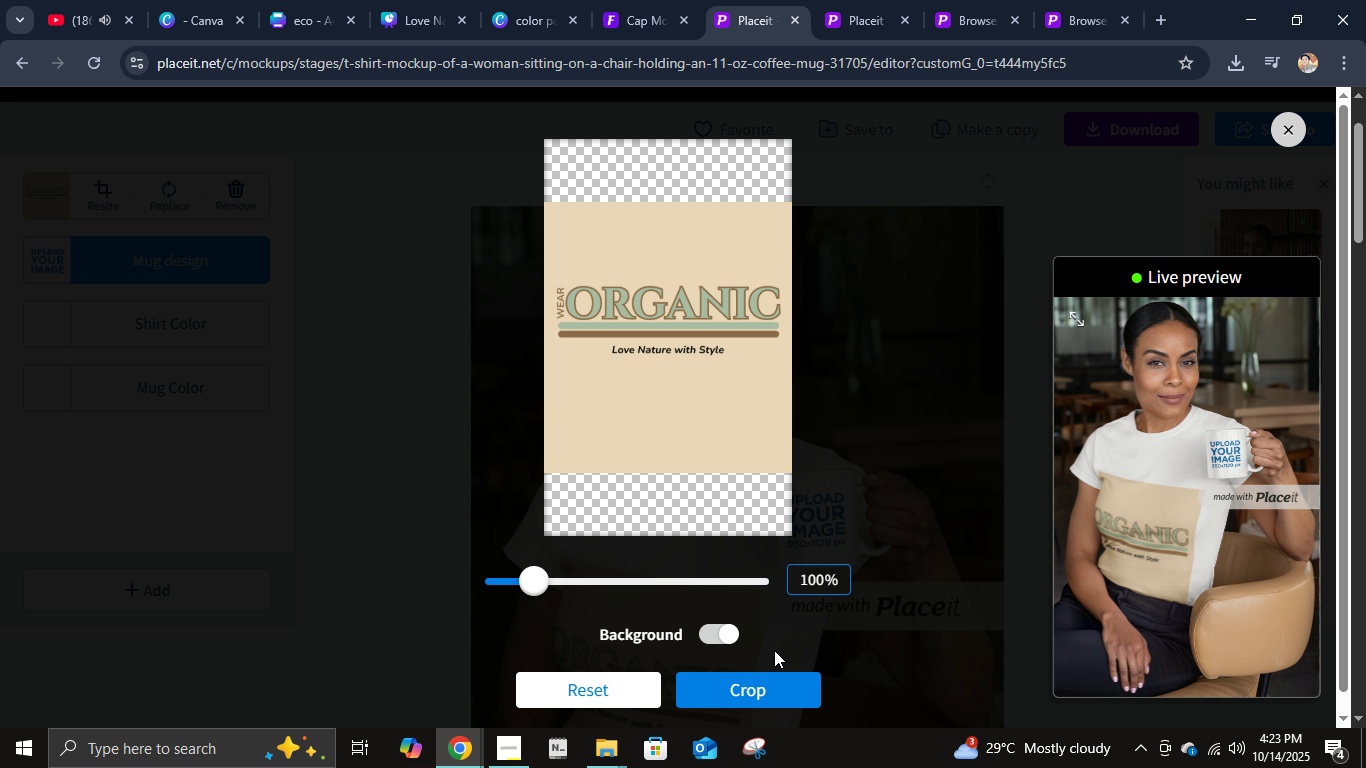 
left_click([713, 688])
 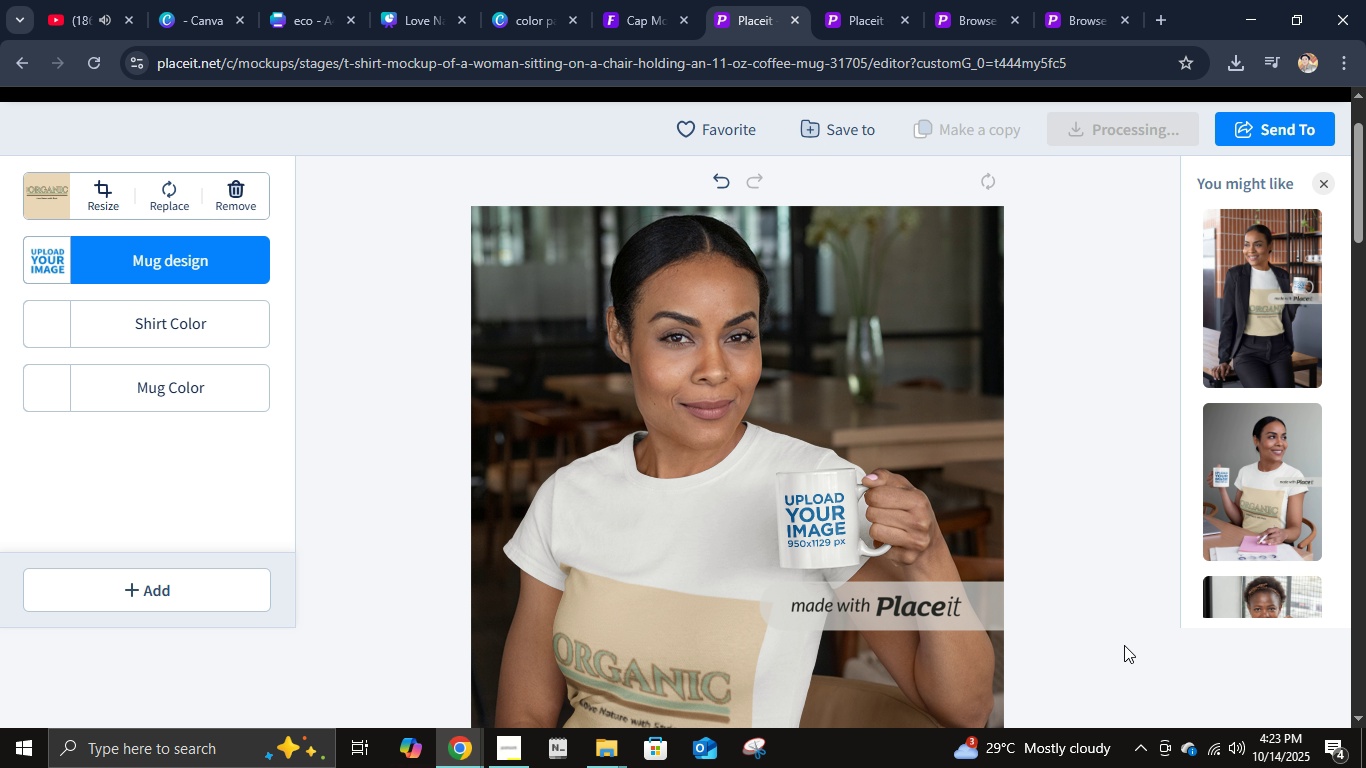 
scroll: coordinate [1192, 533], scroll_direction: down, amount: 1.0
 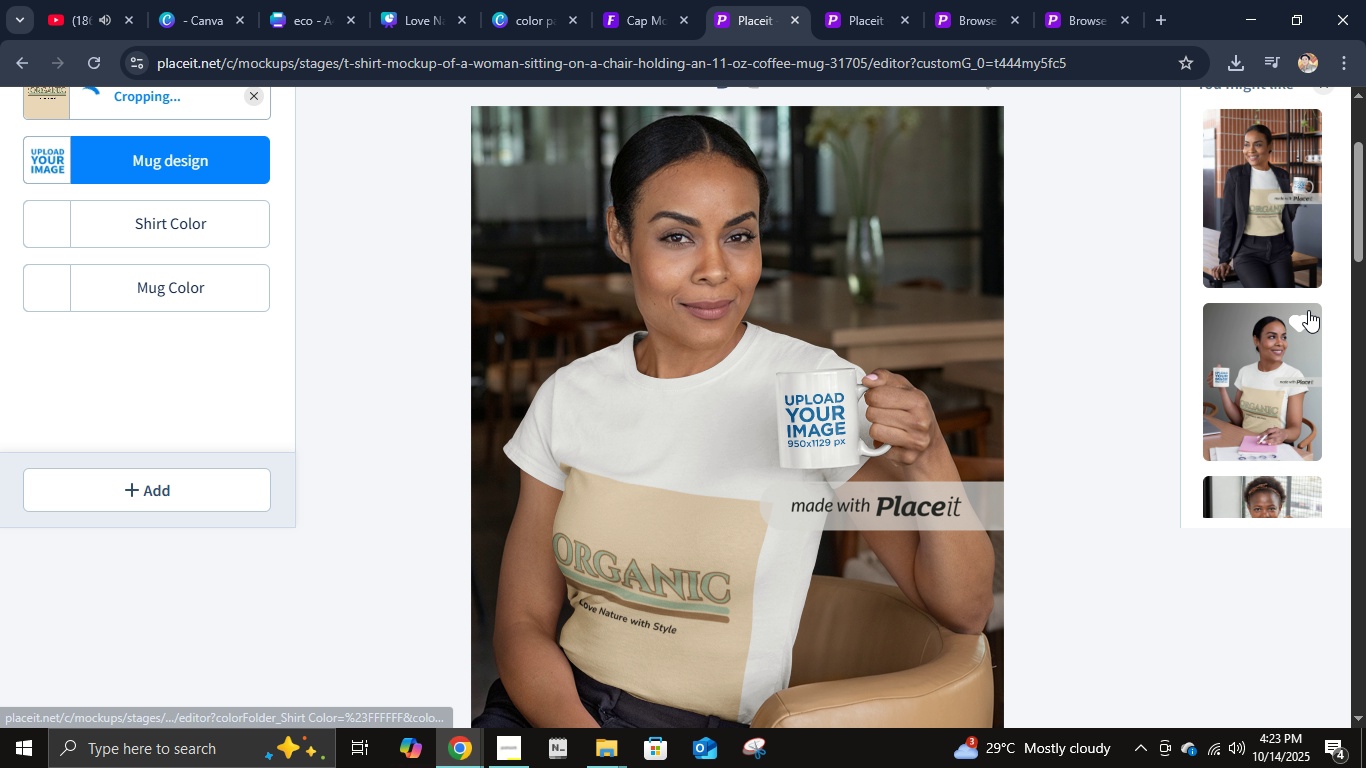 
scroll: coordinate [1281, 367], scroll_direction: up, amount: 1.0
 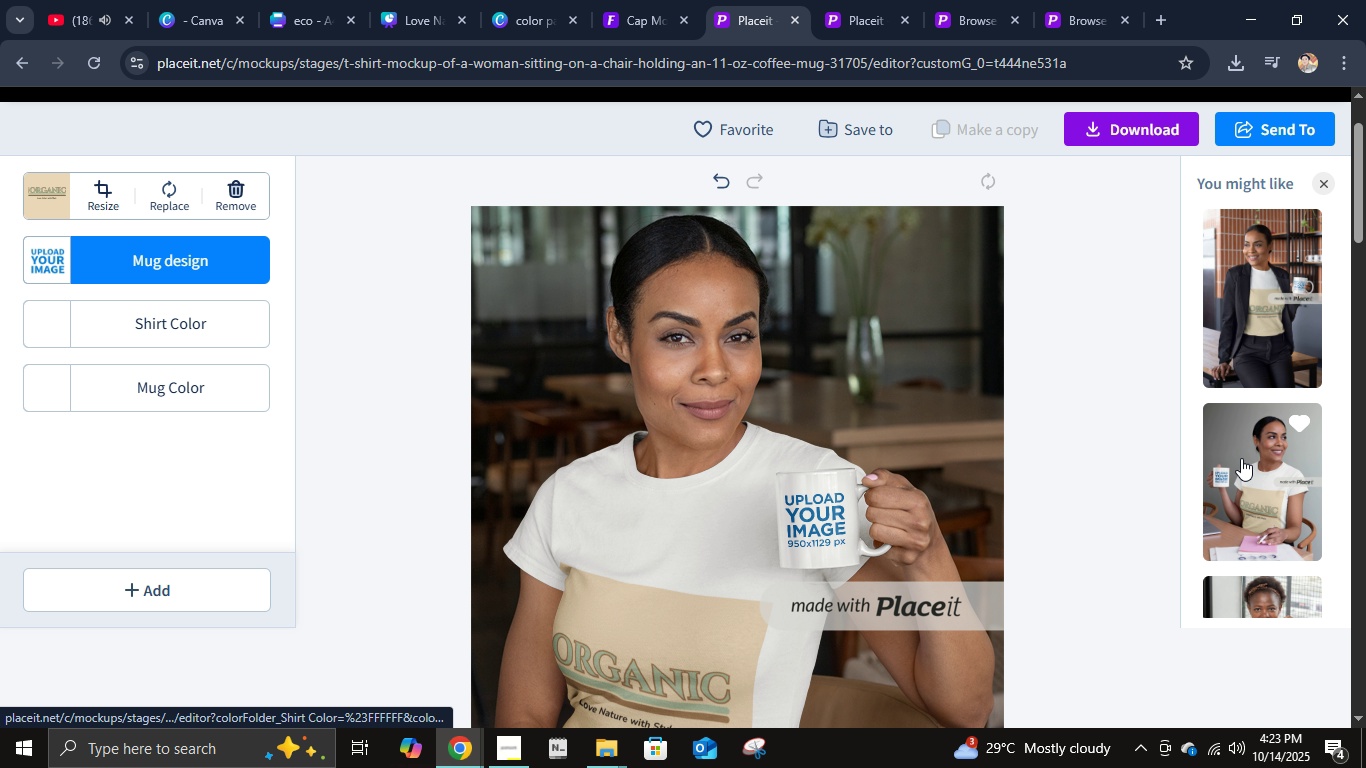 
scroll: coordinate [755, 525], scroll_direction: down, amount: 3.0
 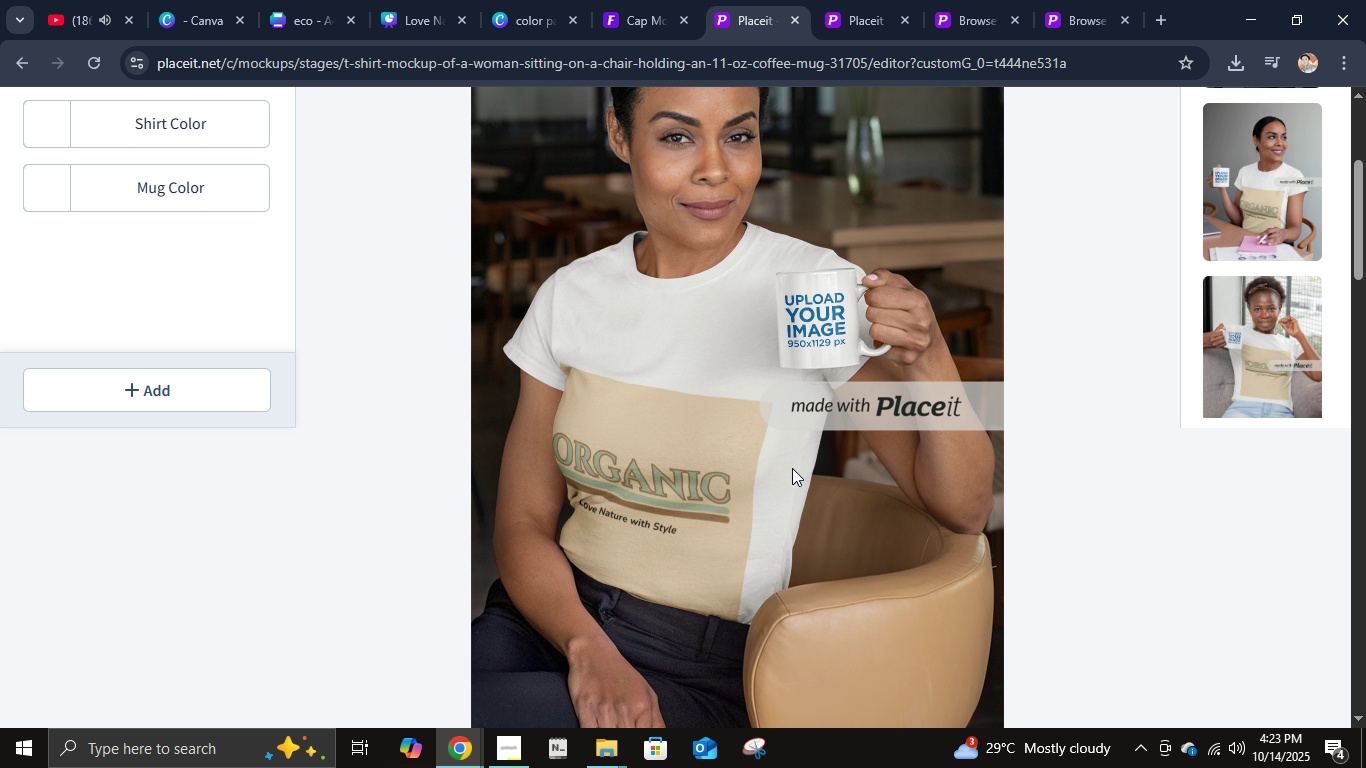 
scroll: coordinate [814, 463], scroll_direction: up, amount: 2.0
 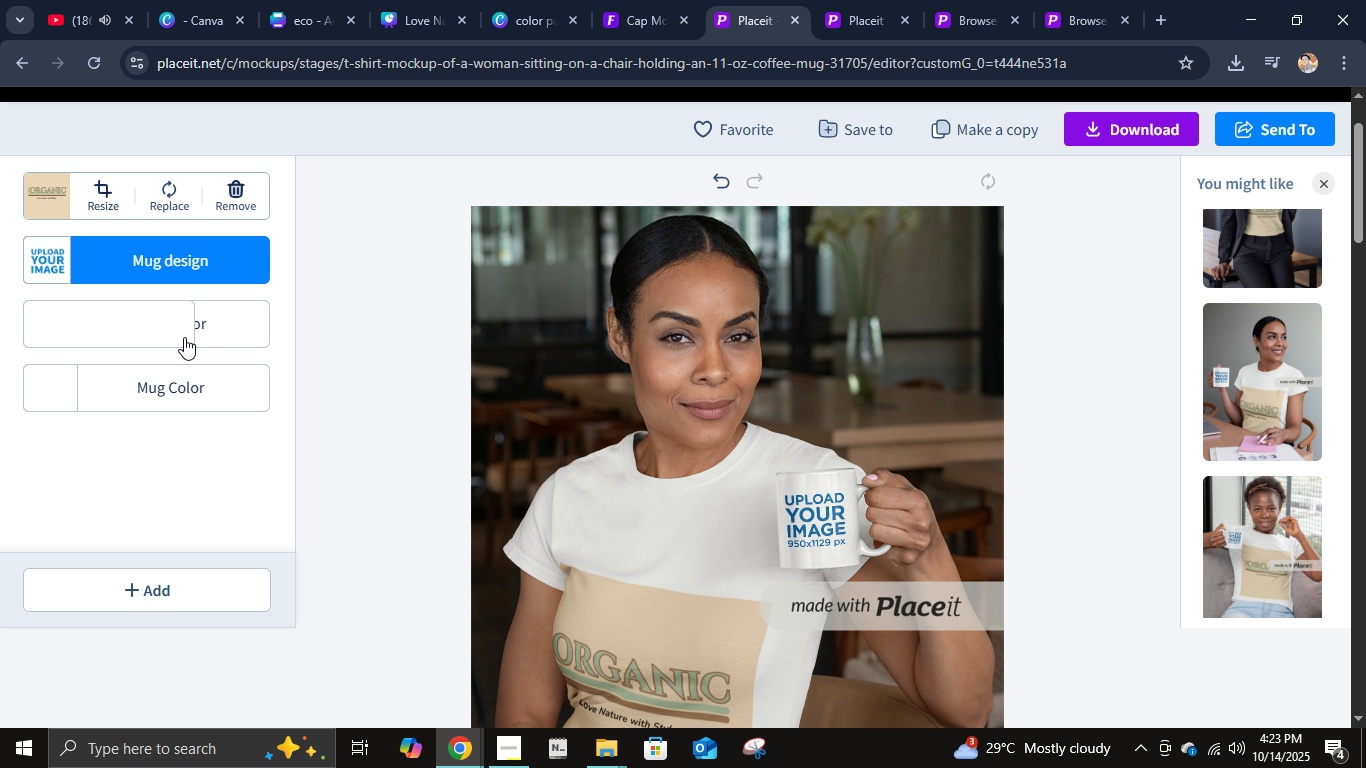 
left_click([184, 335])
 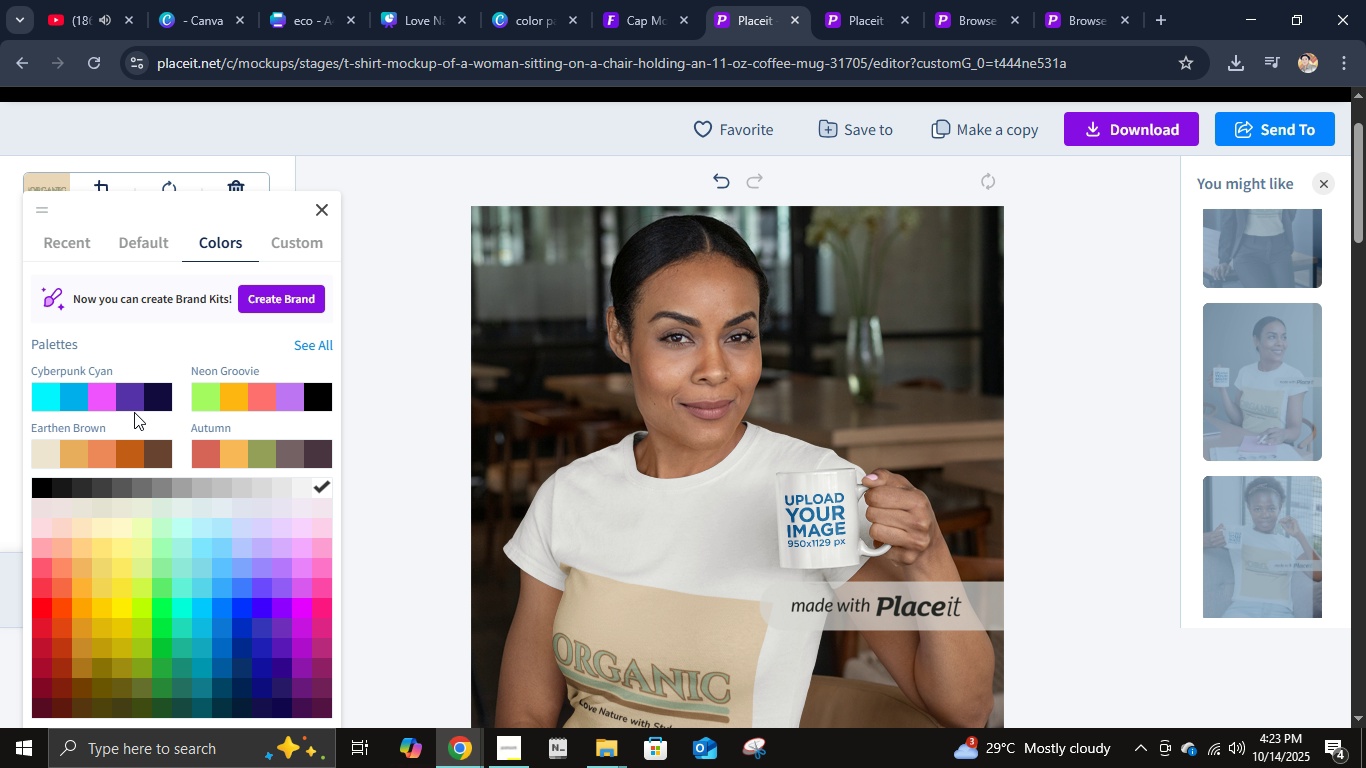 
scroll: coordinate [132, 541], scroll_direction: down, amount: 2.0
 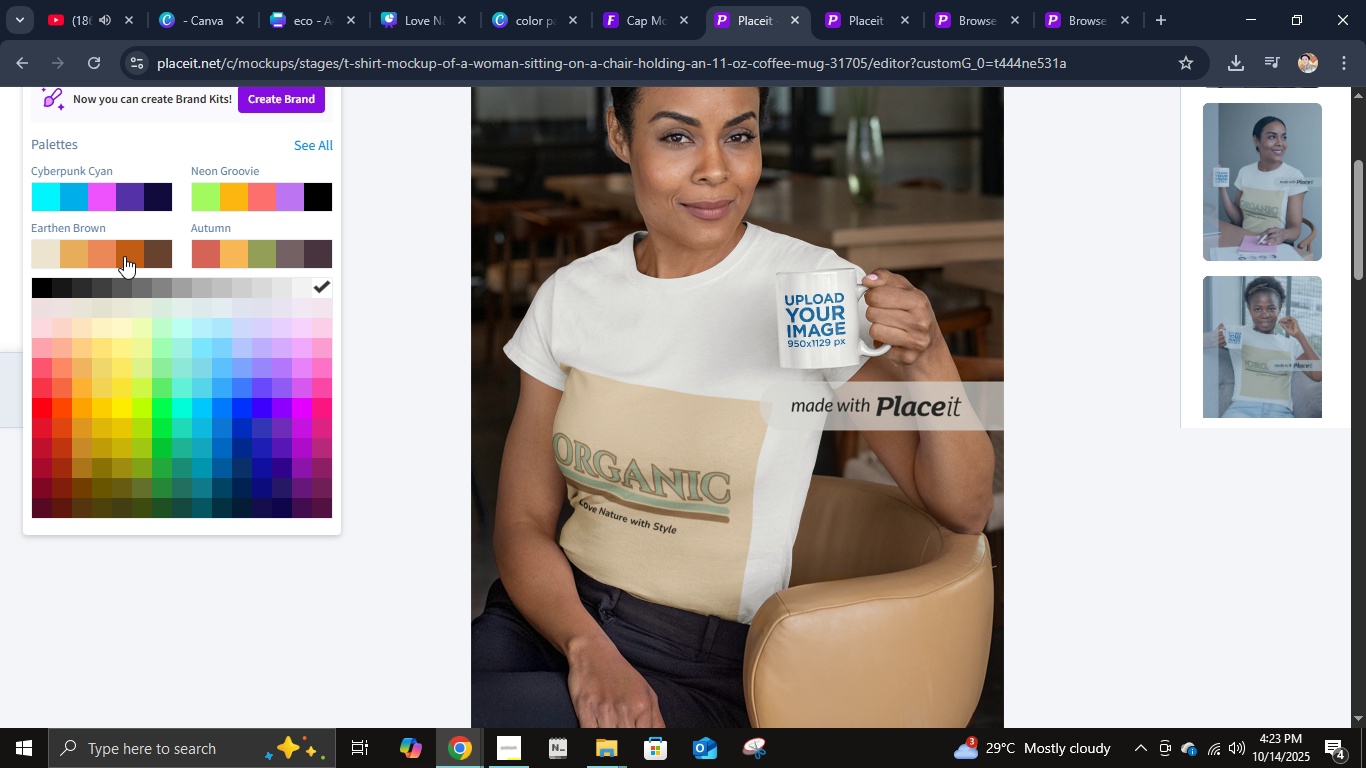 
left_click([124, 256])
 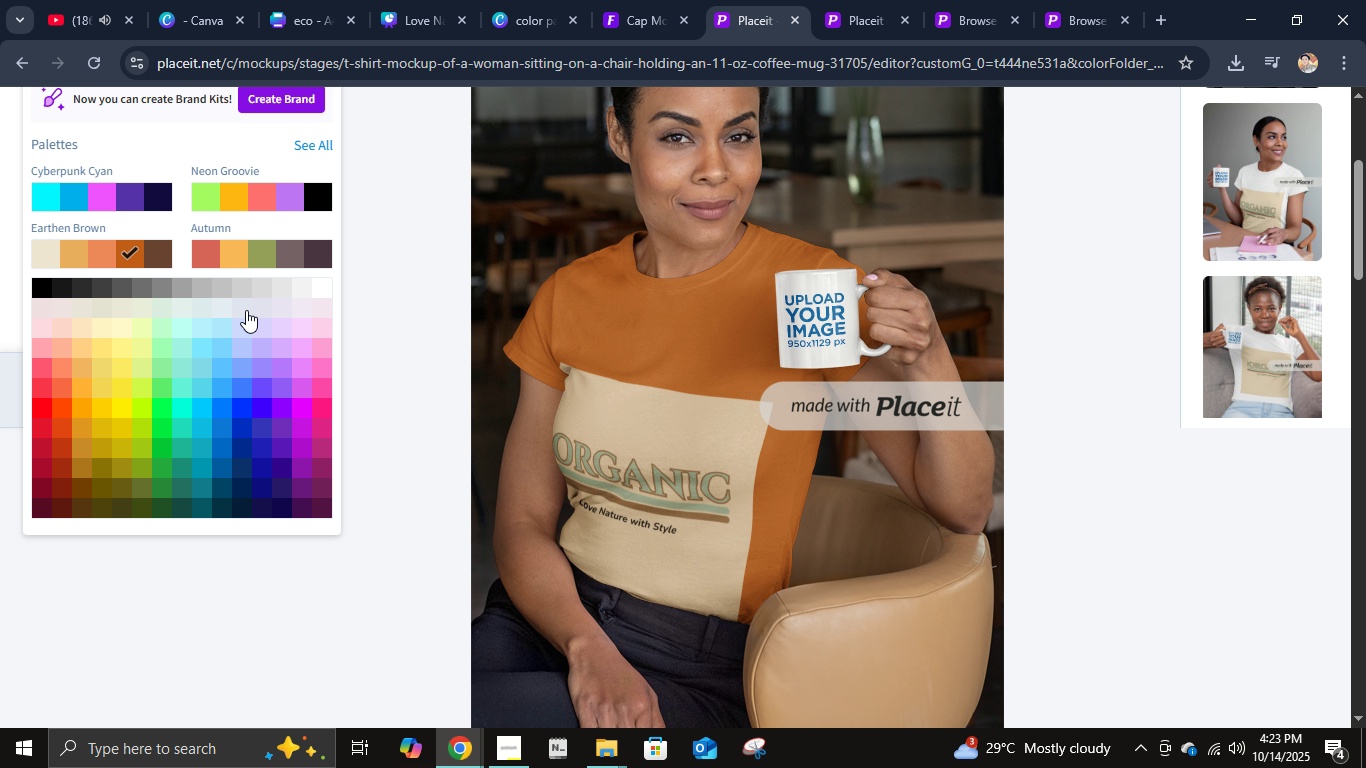 
left_click([223, 248])
 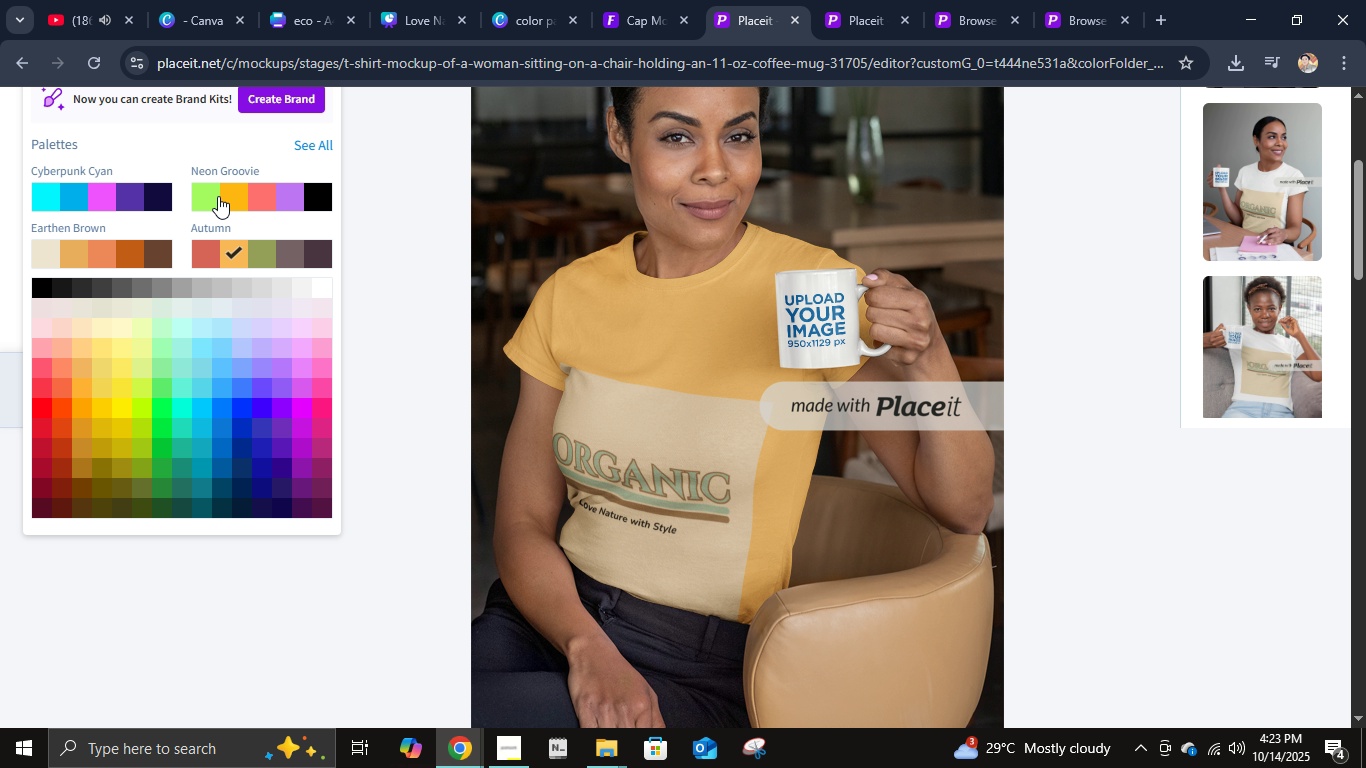 
left_click([71, 250])
 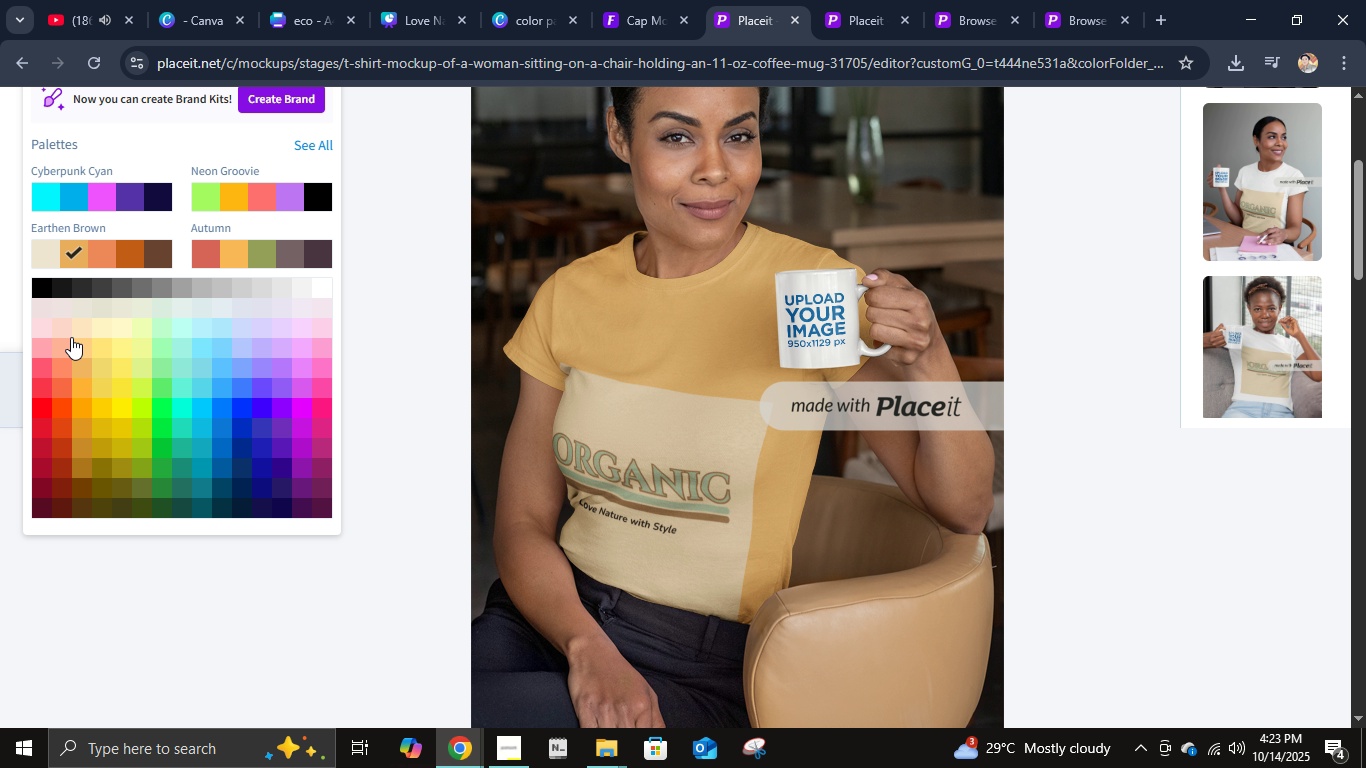 
left_click([44, 251])
 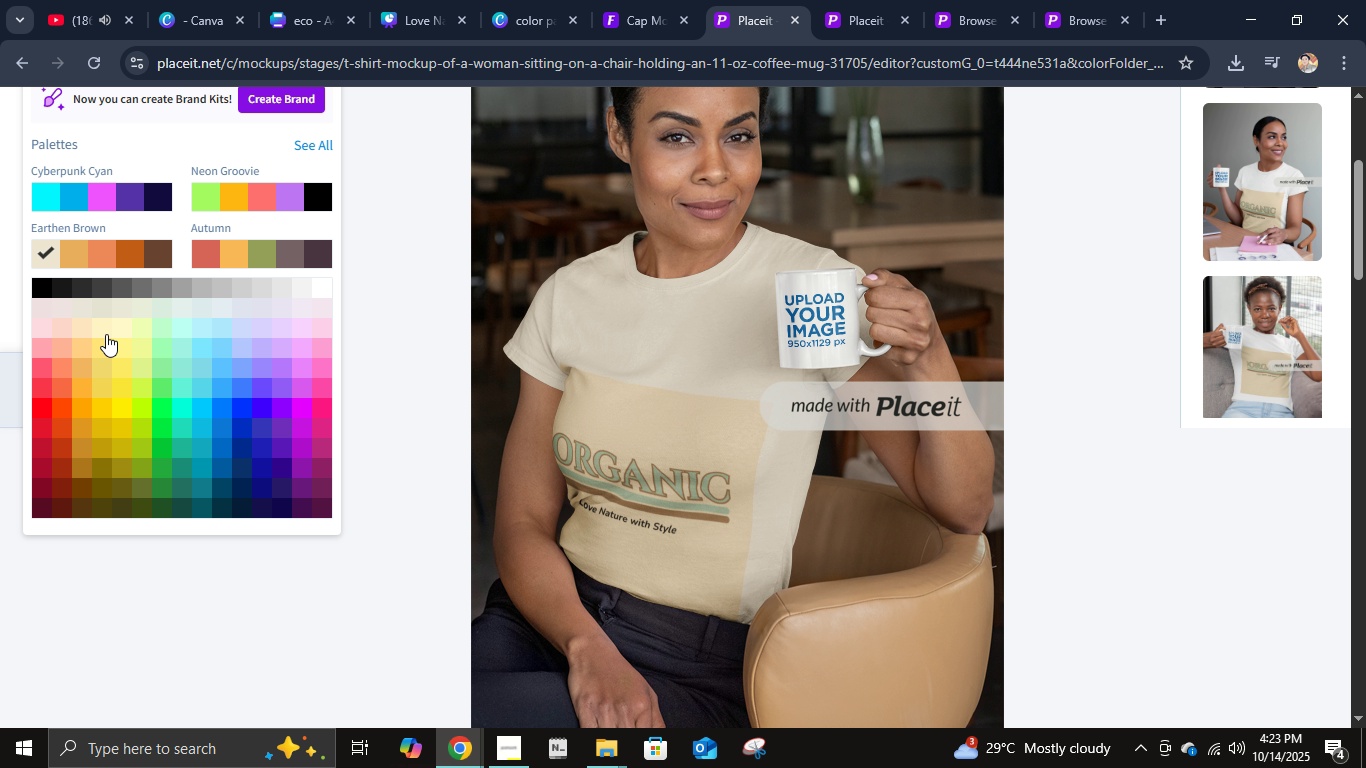 
scroll: coordinate [299, 347], scroll_direction: up, amount: 2.0
 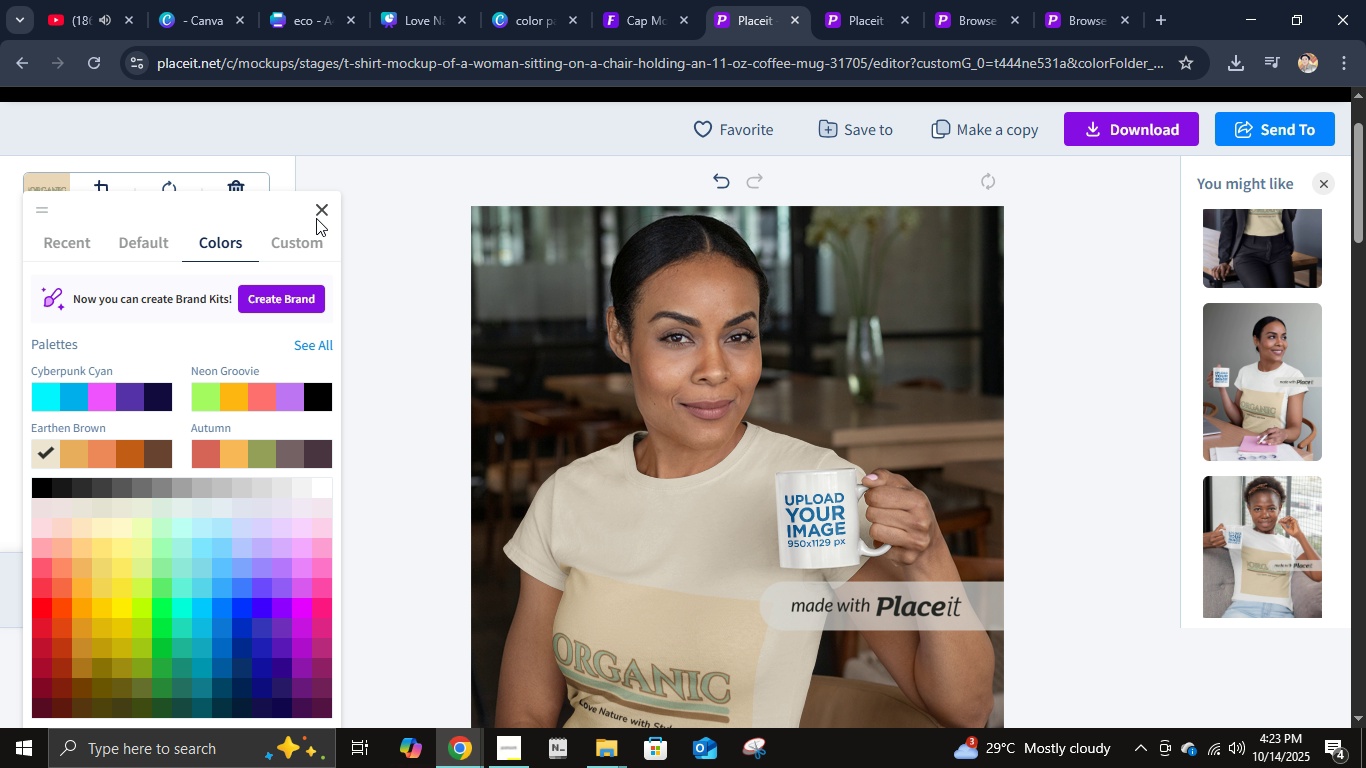 
left_click([304, 244])
 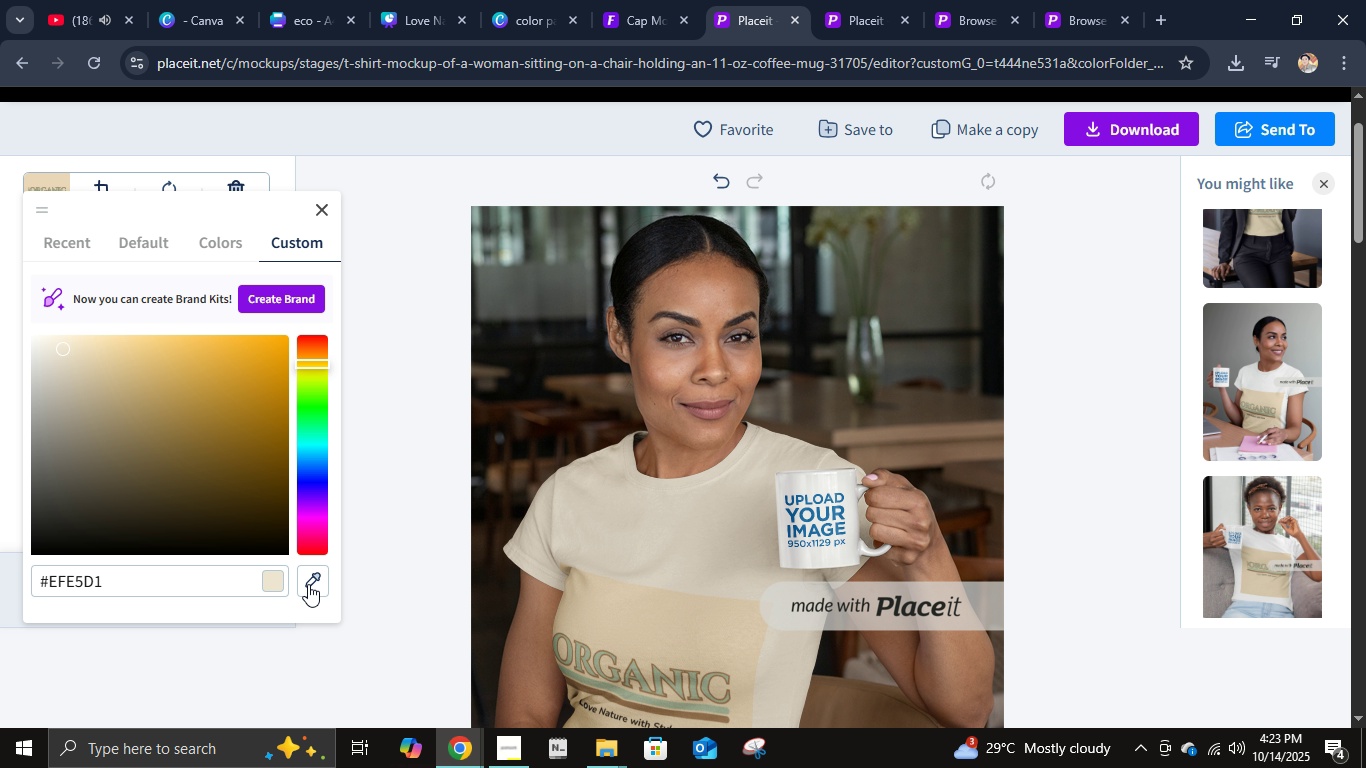 
left_click([312, 584])
 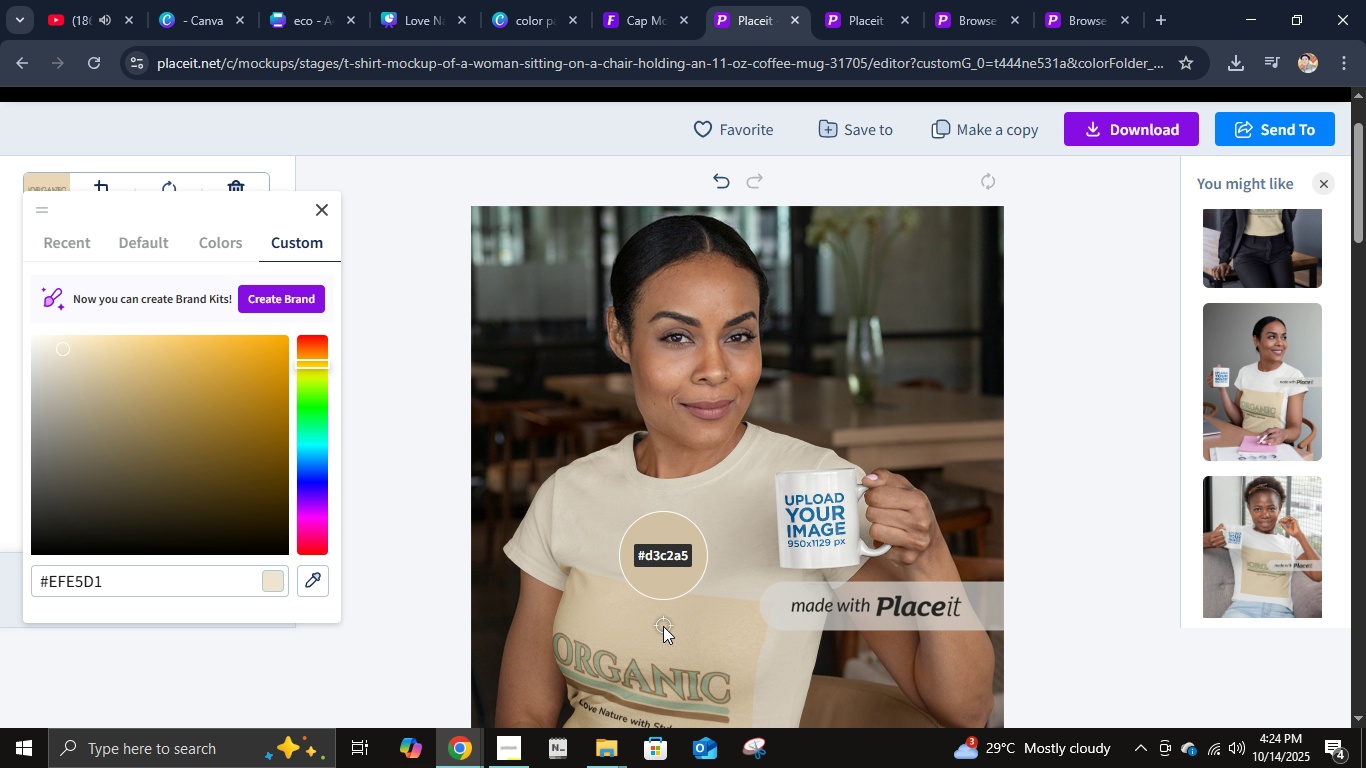 
left_click([663, 626])
 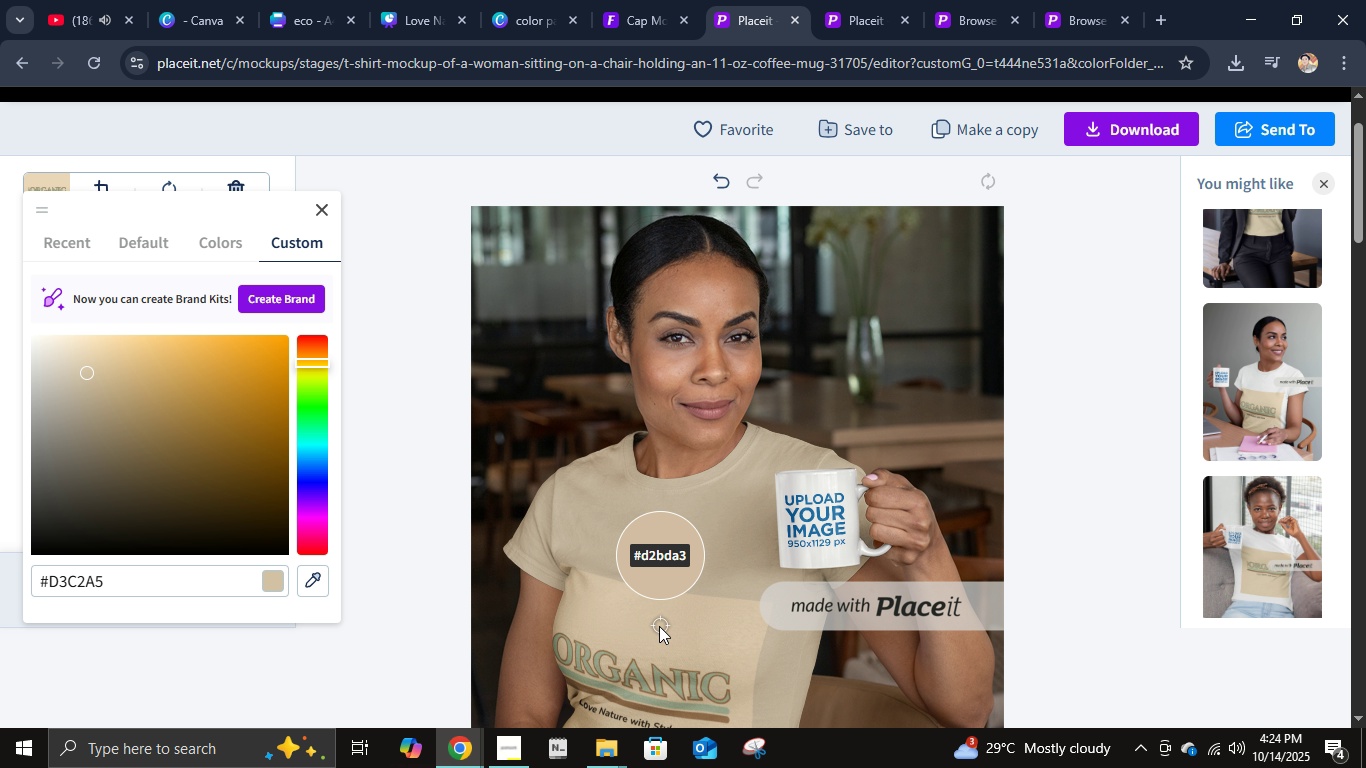 
scroll: coordinate [648, 616], scroll_direction: down, amount: 2.0
 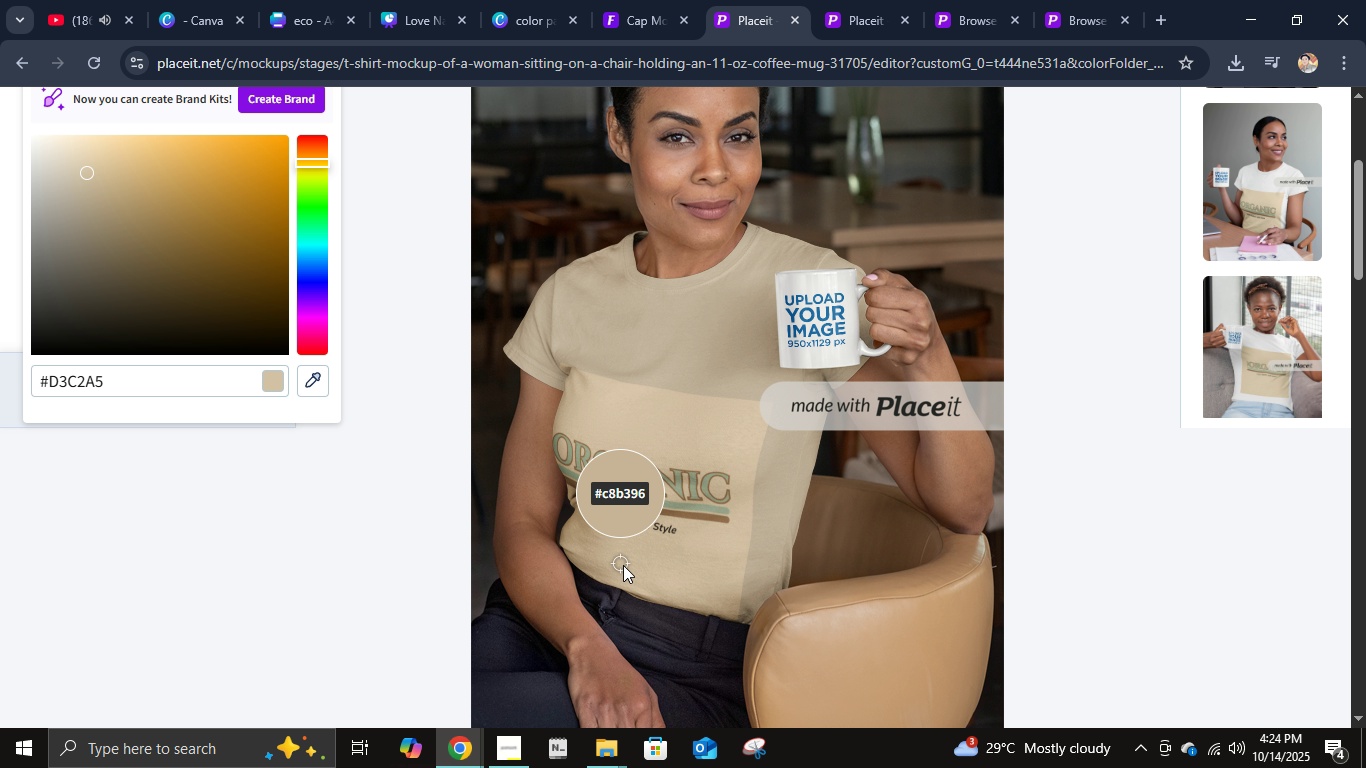 
left_click([633, 565])
 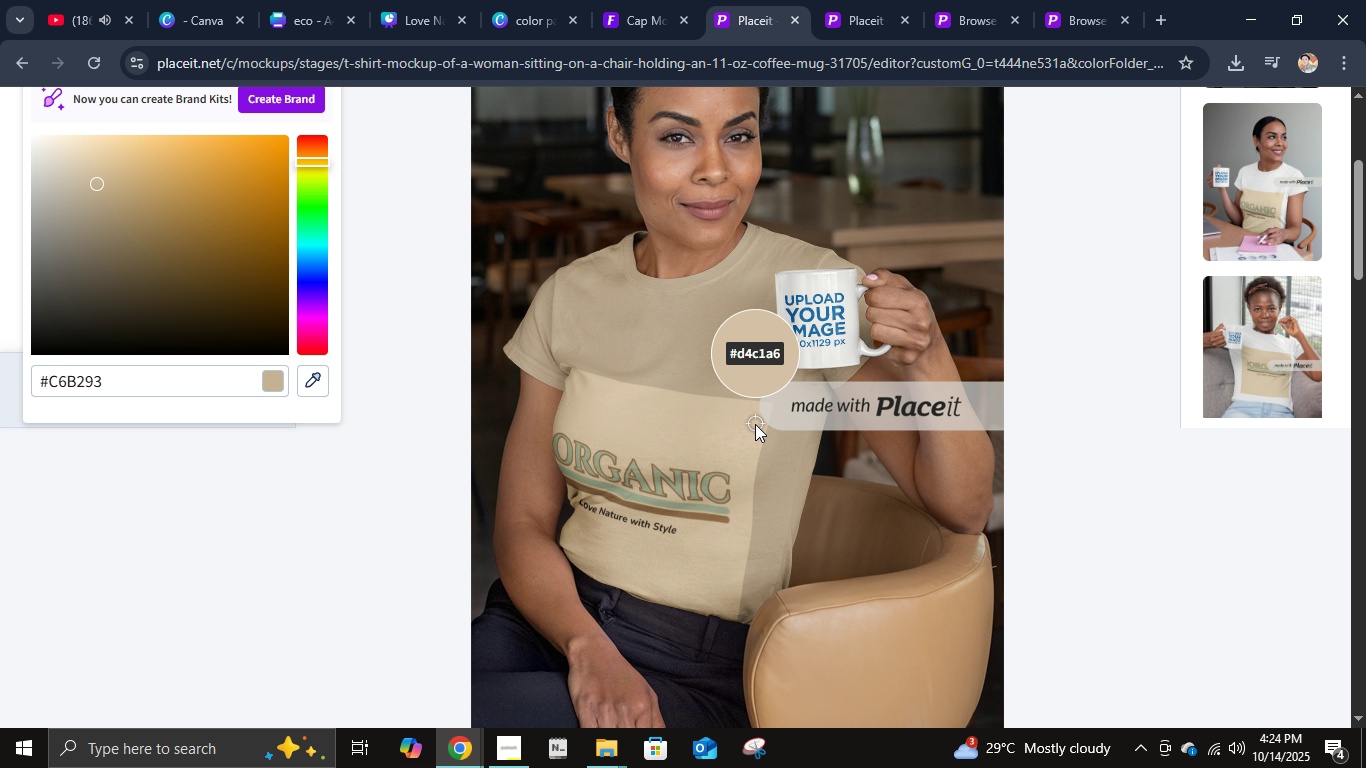 
scroll: coordinate [302, 329], scroll_direction: up, amount: 3.0
 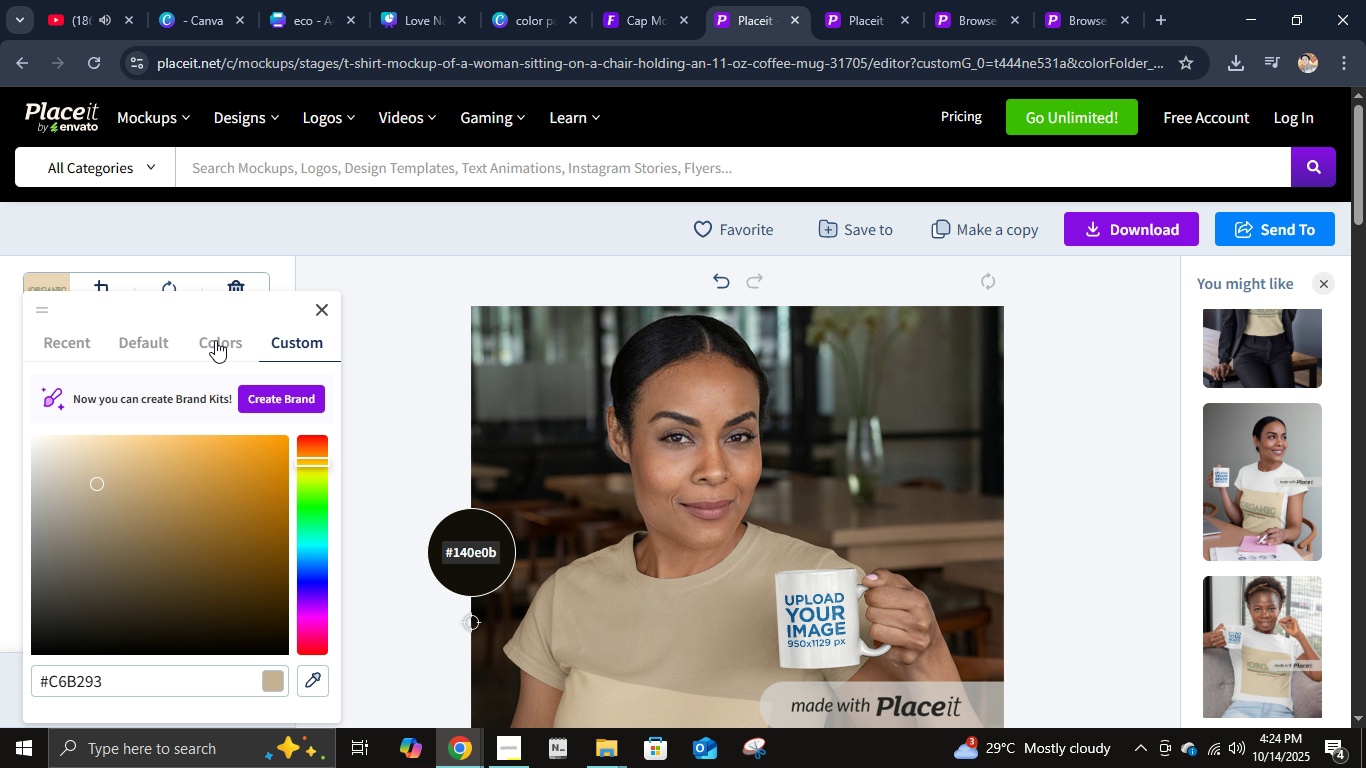 
left_click([215, 340])
 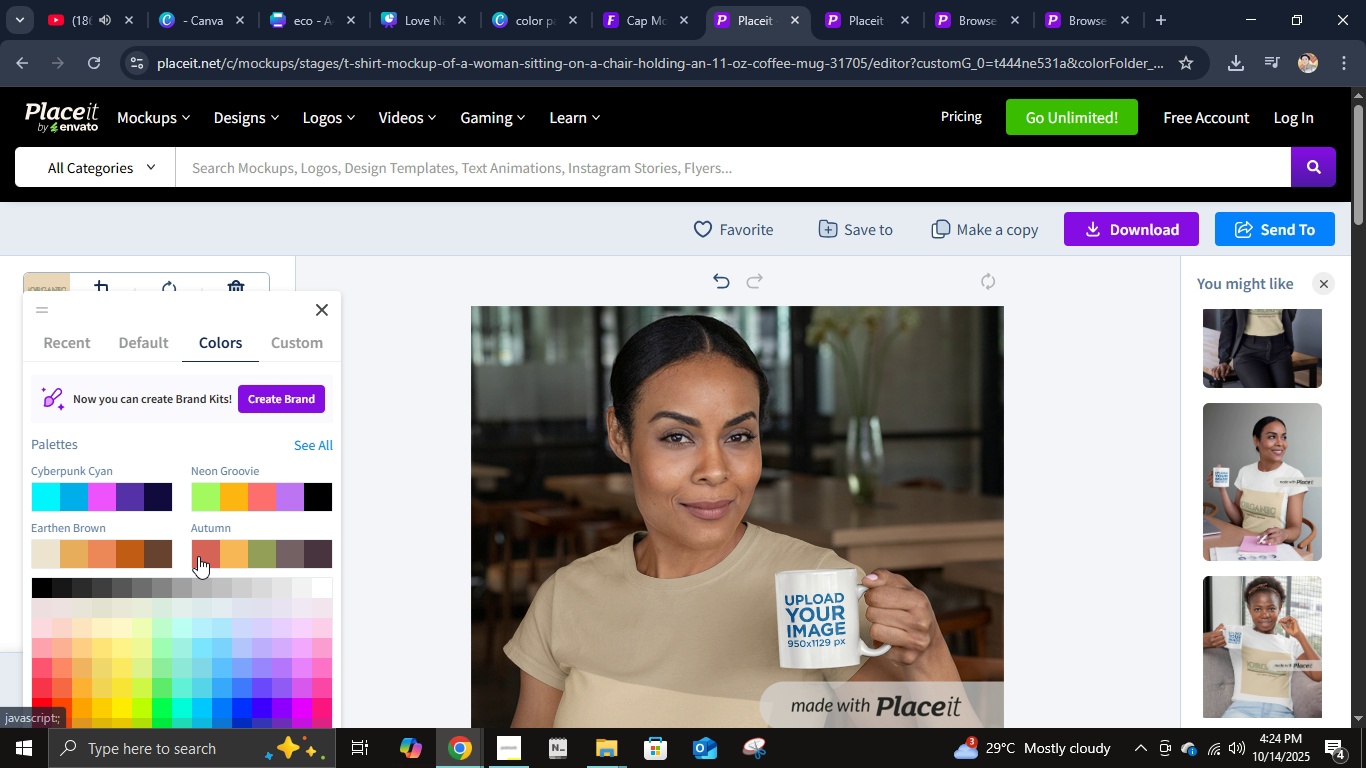 
scroll: coordinate [198, 556], scroll_direction: down, amount: 1.0
 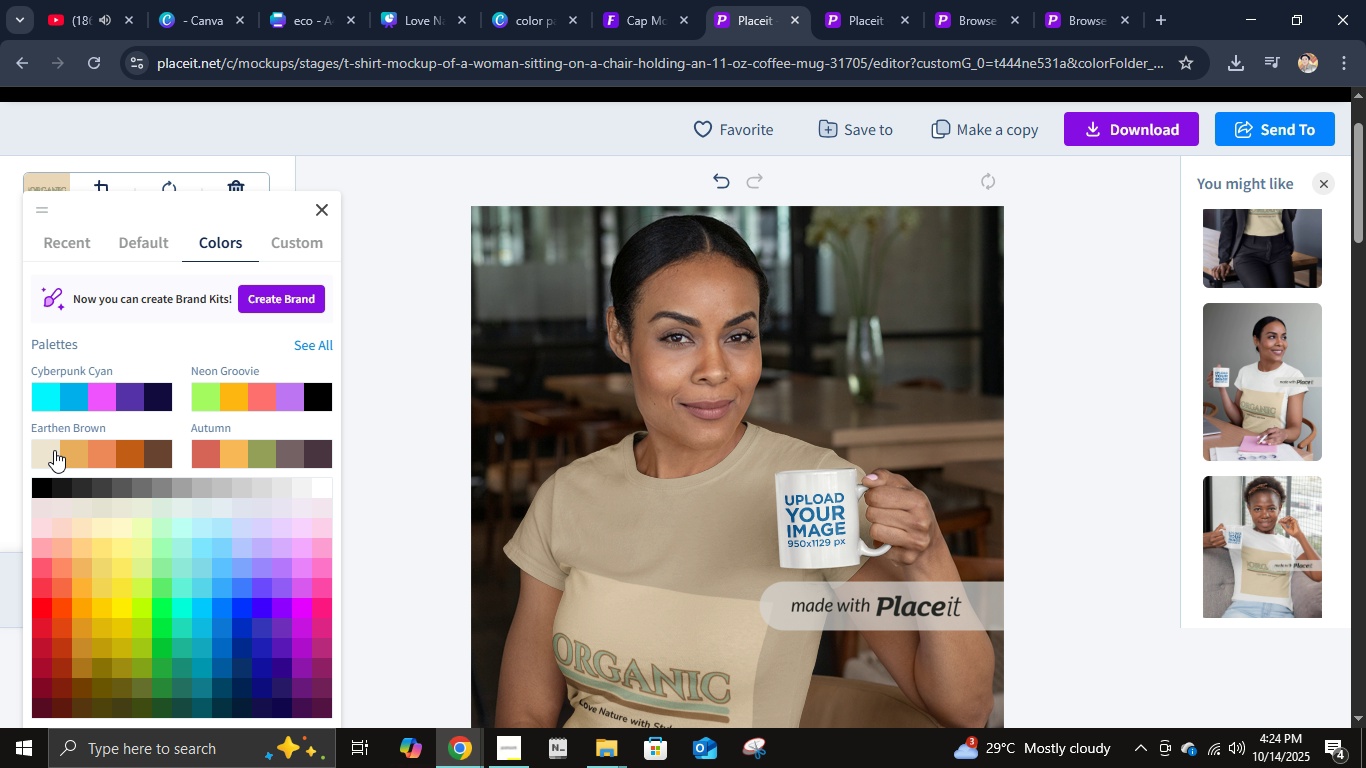 
left_click([50, 455])
 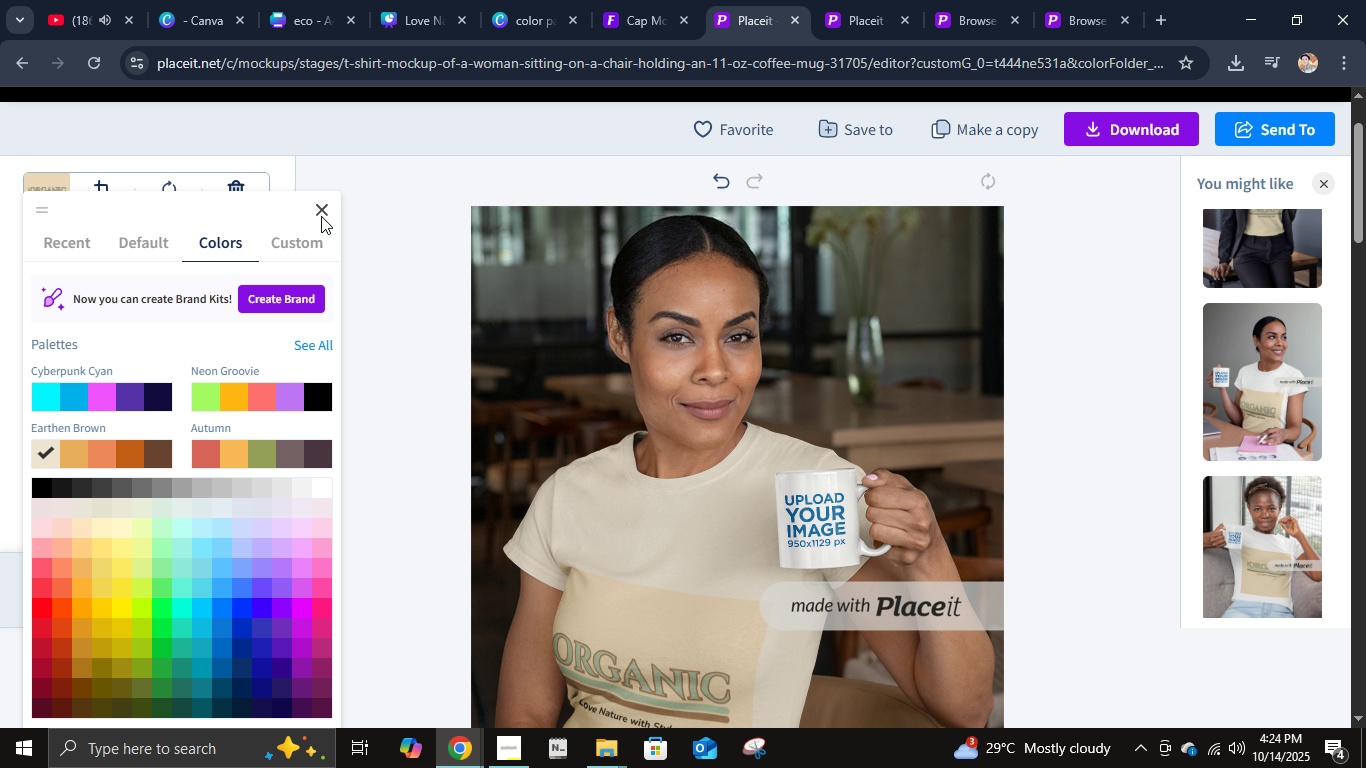 
double_click([321, 211])
 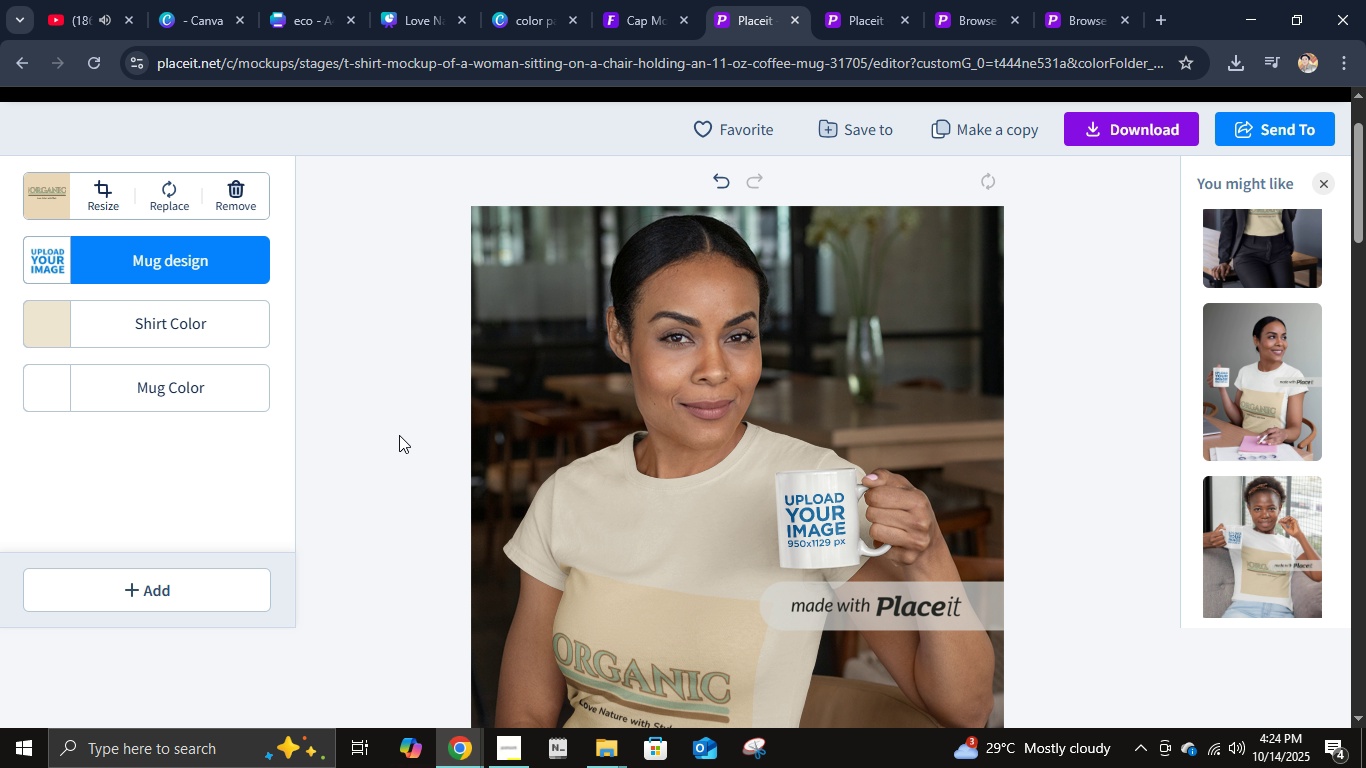 
left_click([400, 434])
 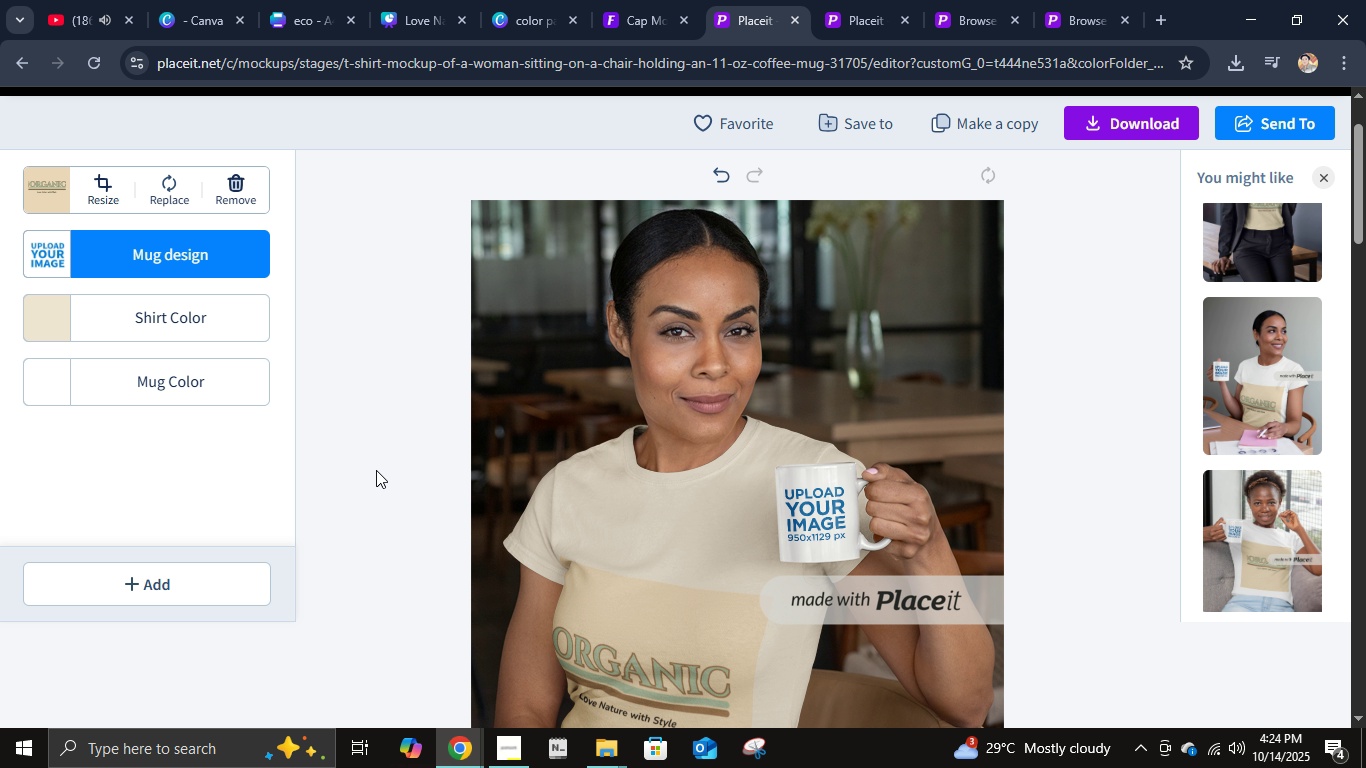 
scroll: coordinate [376, 470], scroll_direction: down, amount: 2.0
 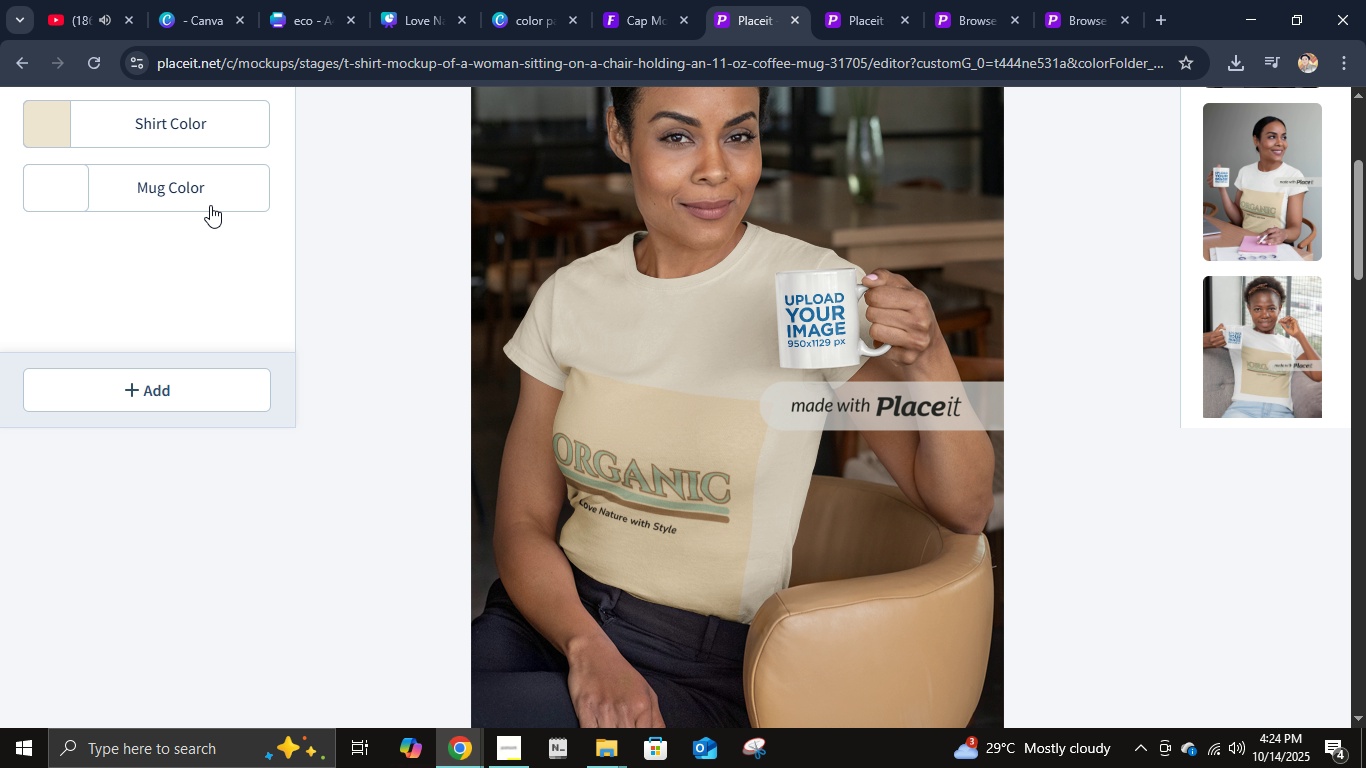 
left_click([193, 182])
 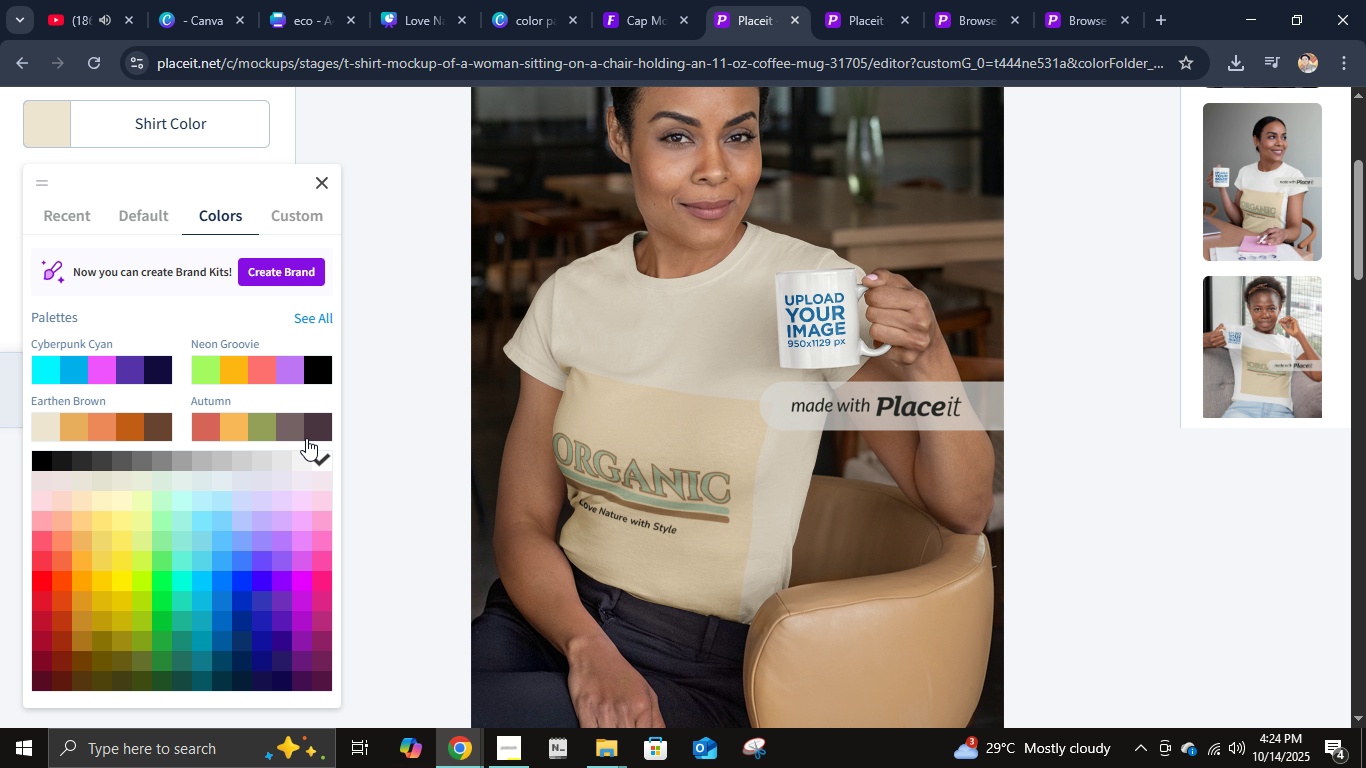 
left_click([326, 440])
 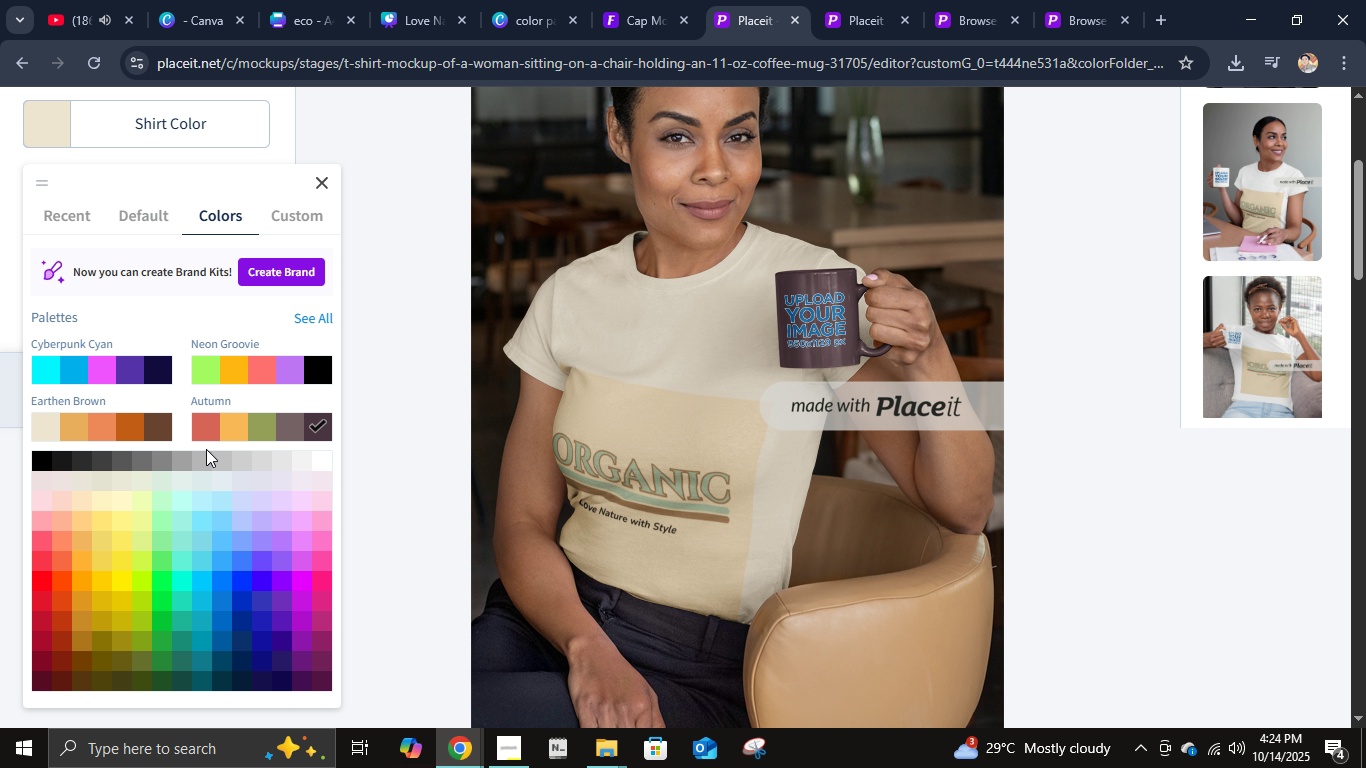 
left_click([160, 436])
 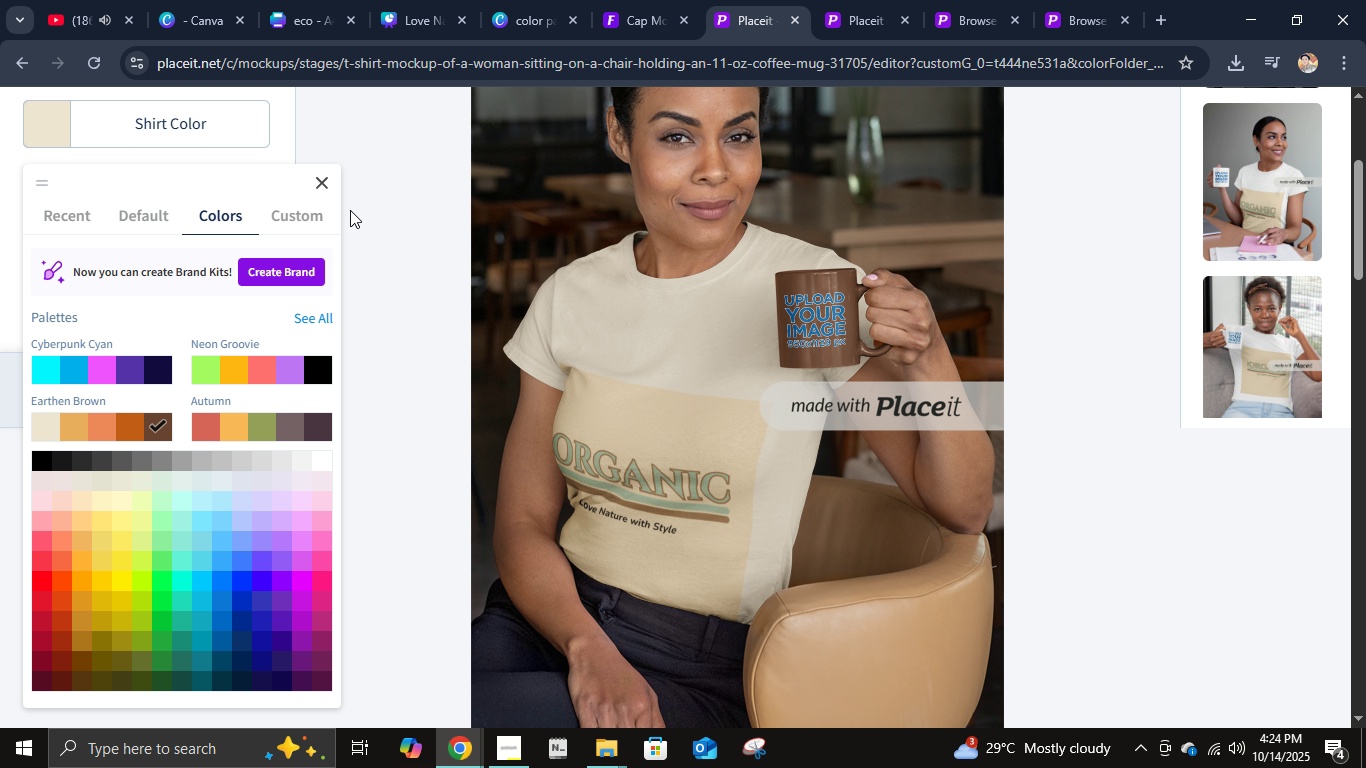 
left_click([333, 189])
 